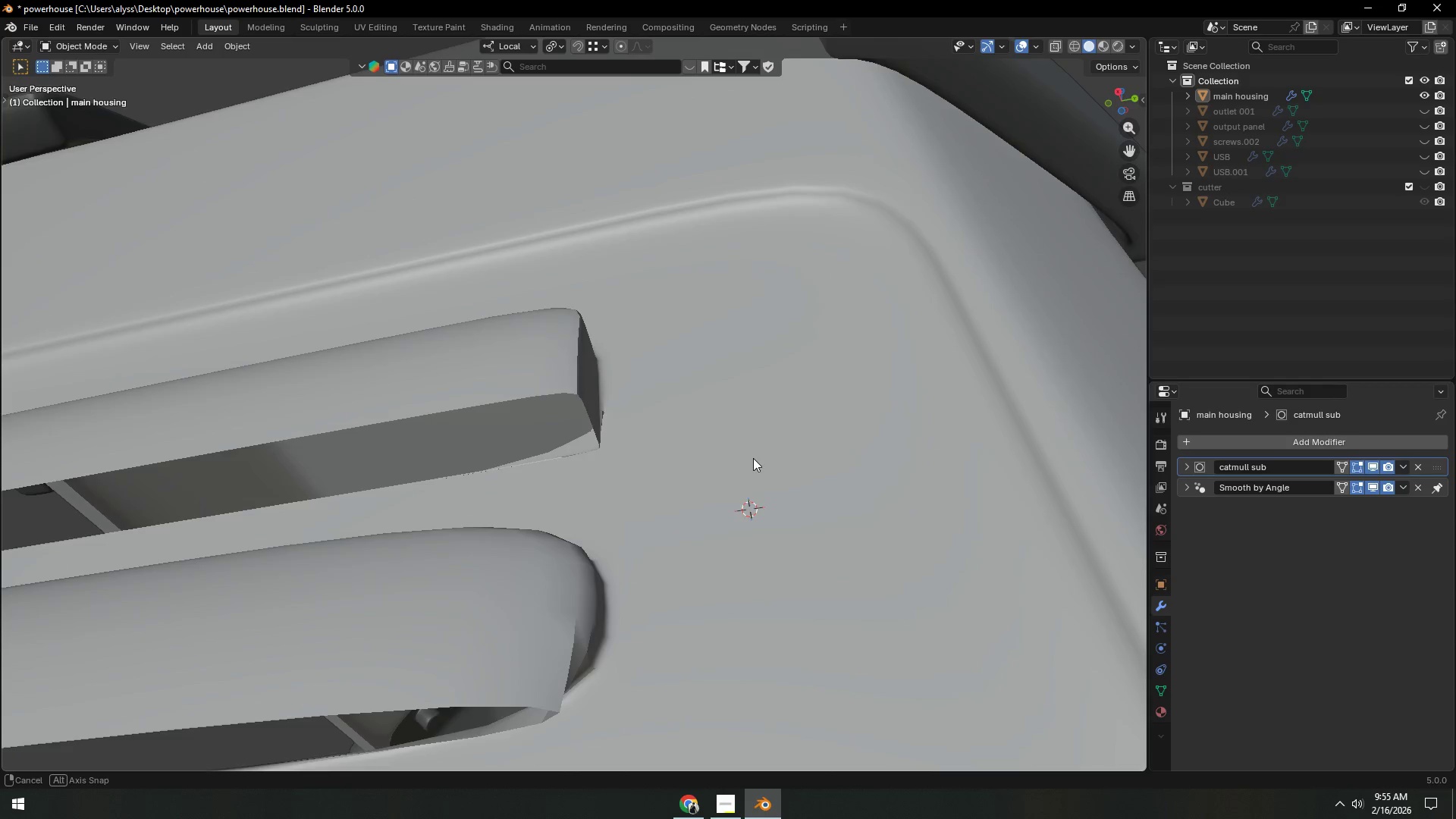 
key(Tab)
 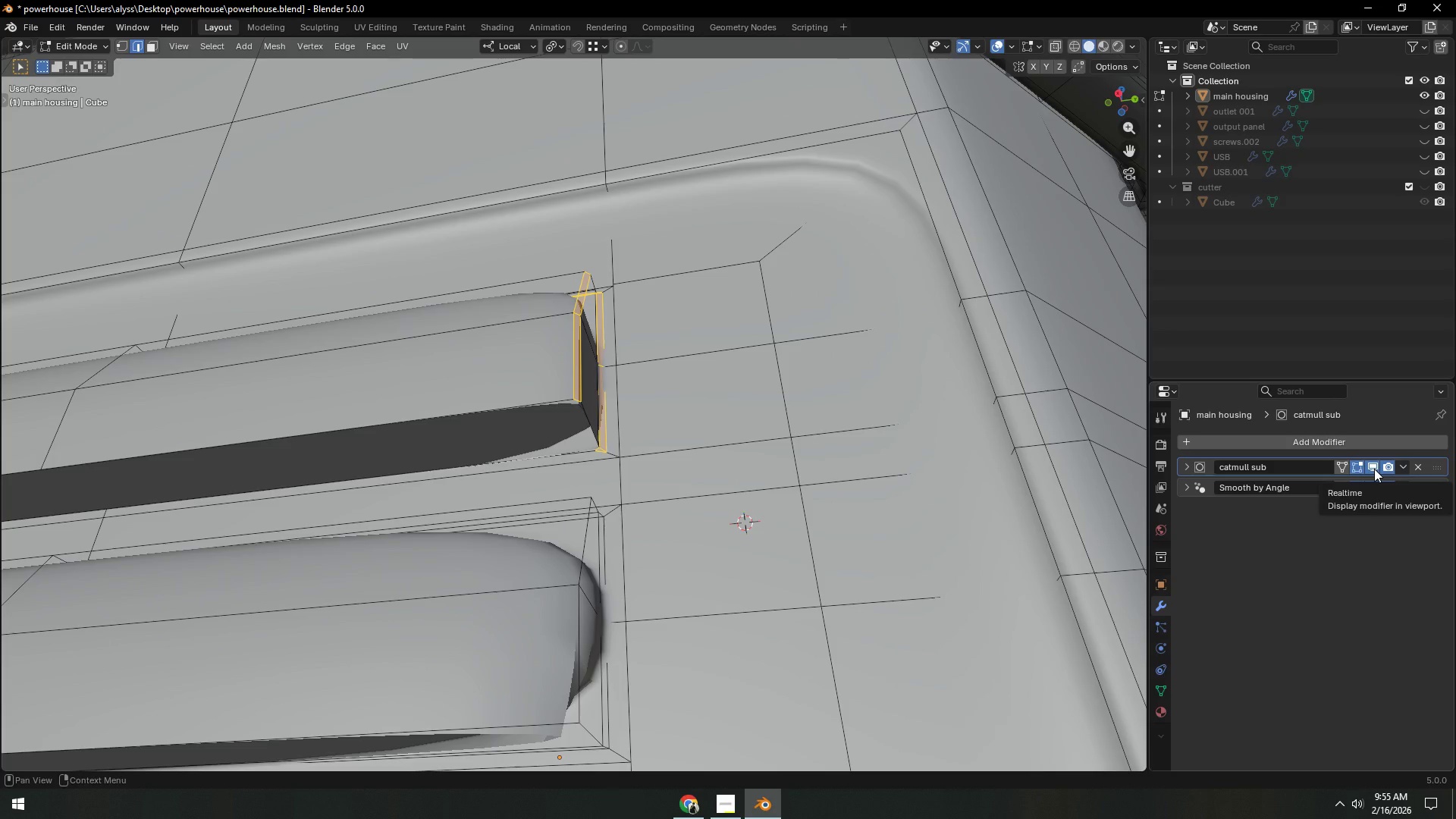 
left_click([1374, 469])
 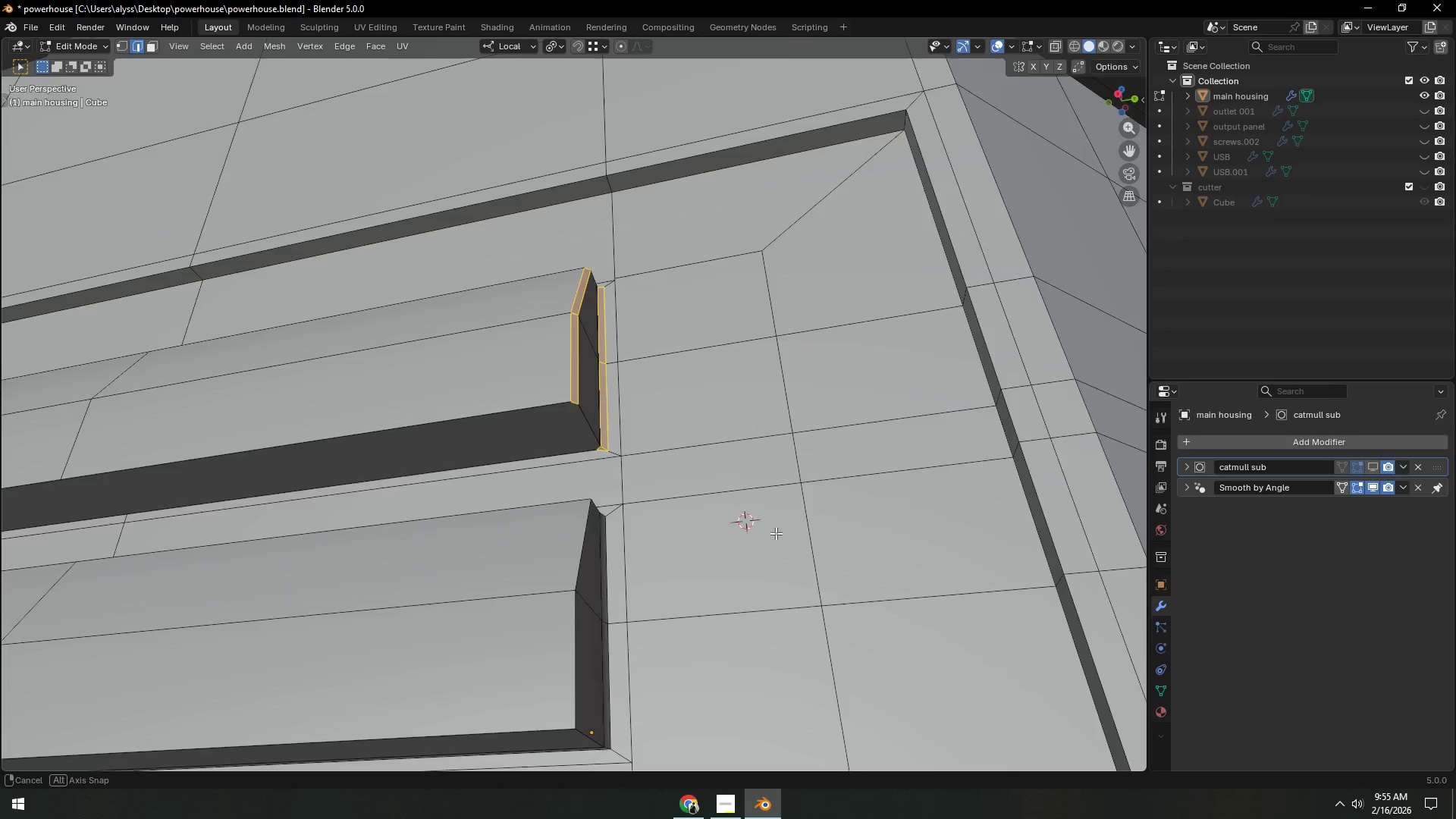 
scroll: coordinate [727, 542], scroll_direction: up, amount: 5.0
 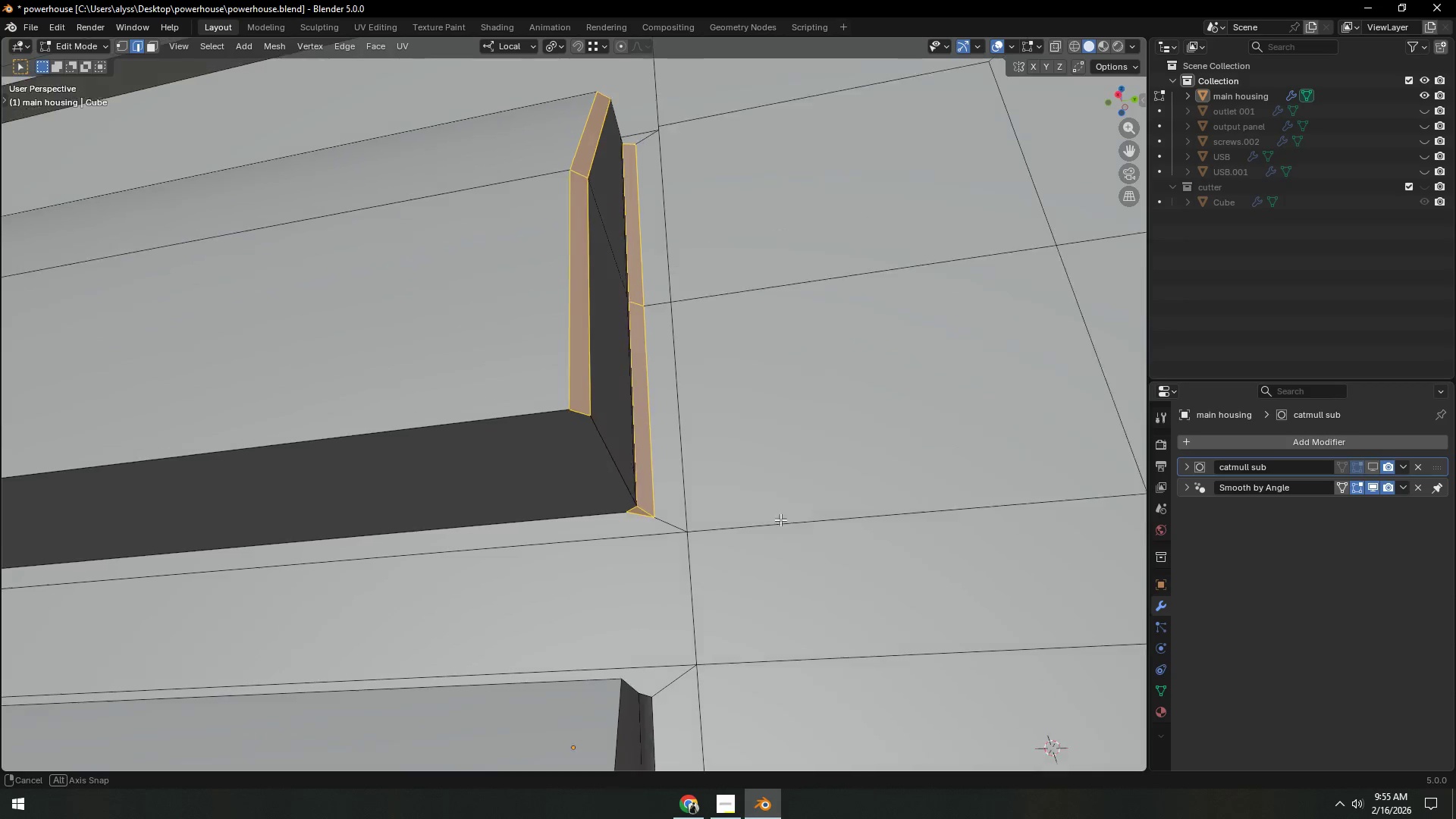 
key(Control+Z)
 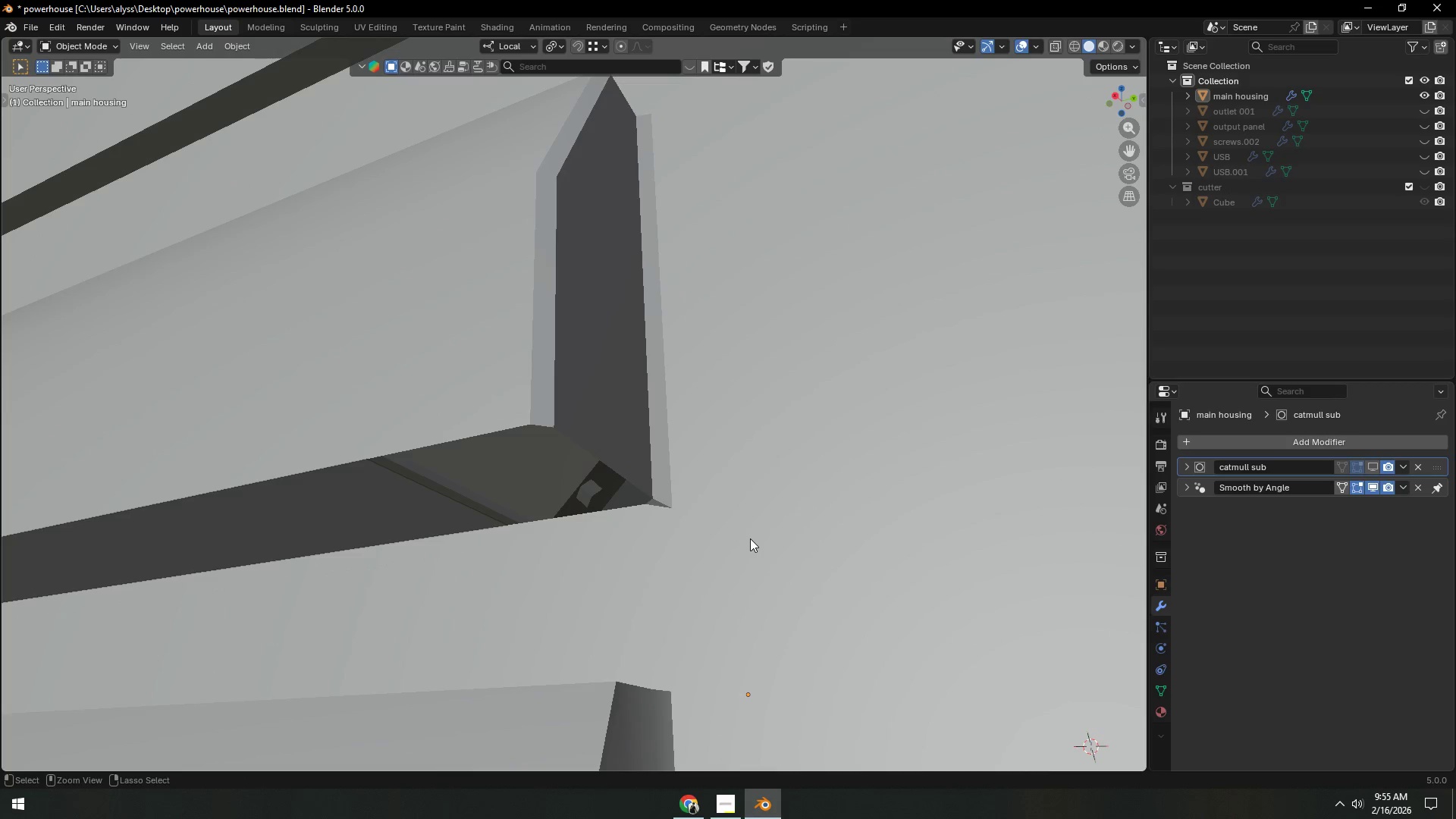 
key(Control+Z)
 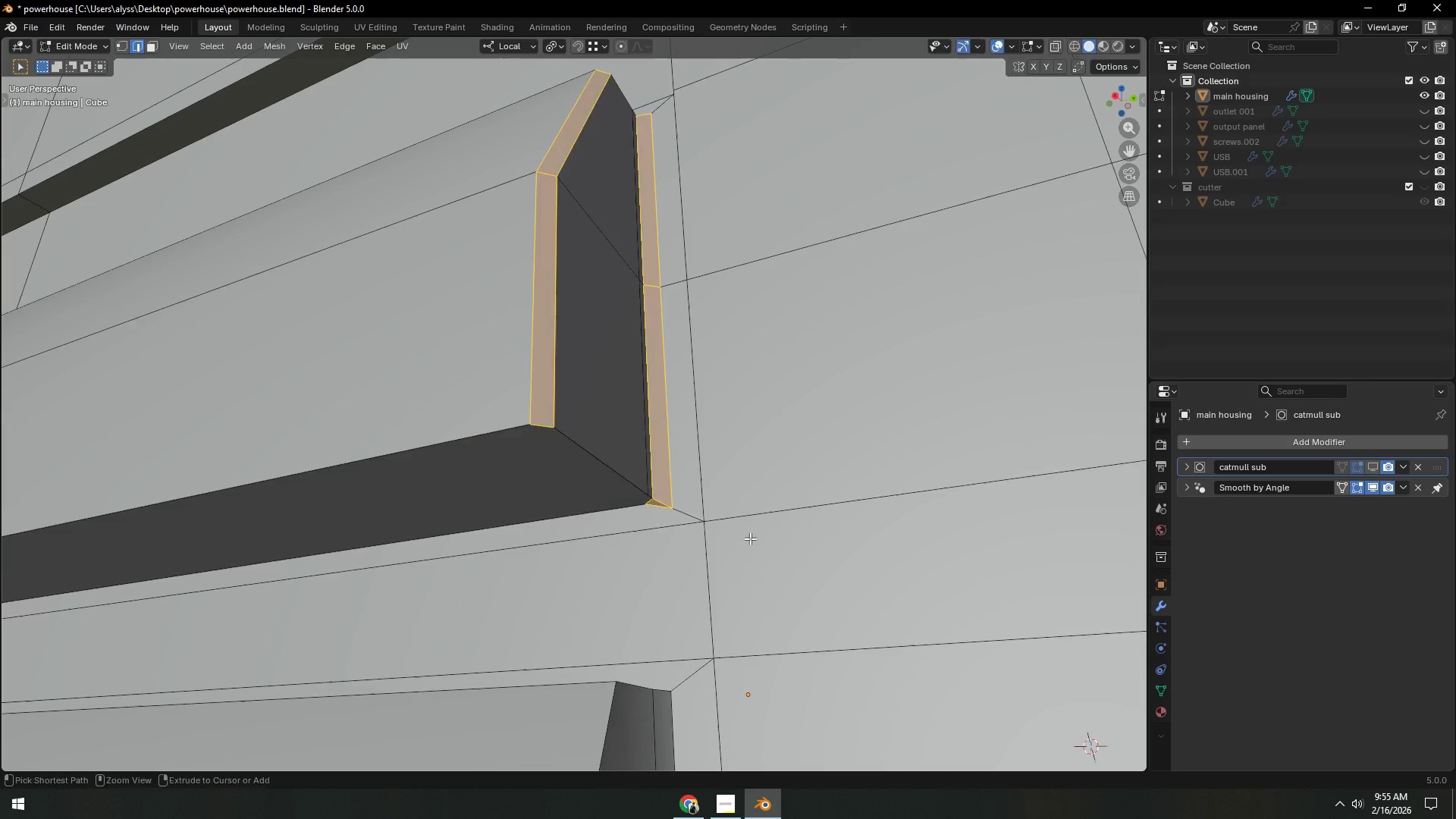 
key(Control+Z)
 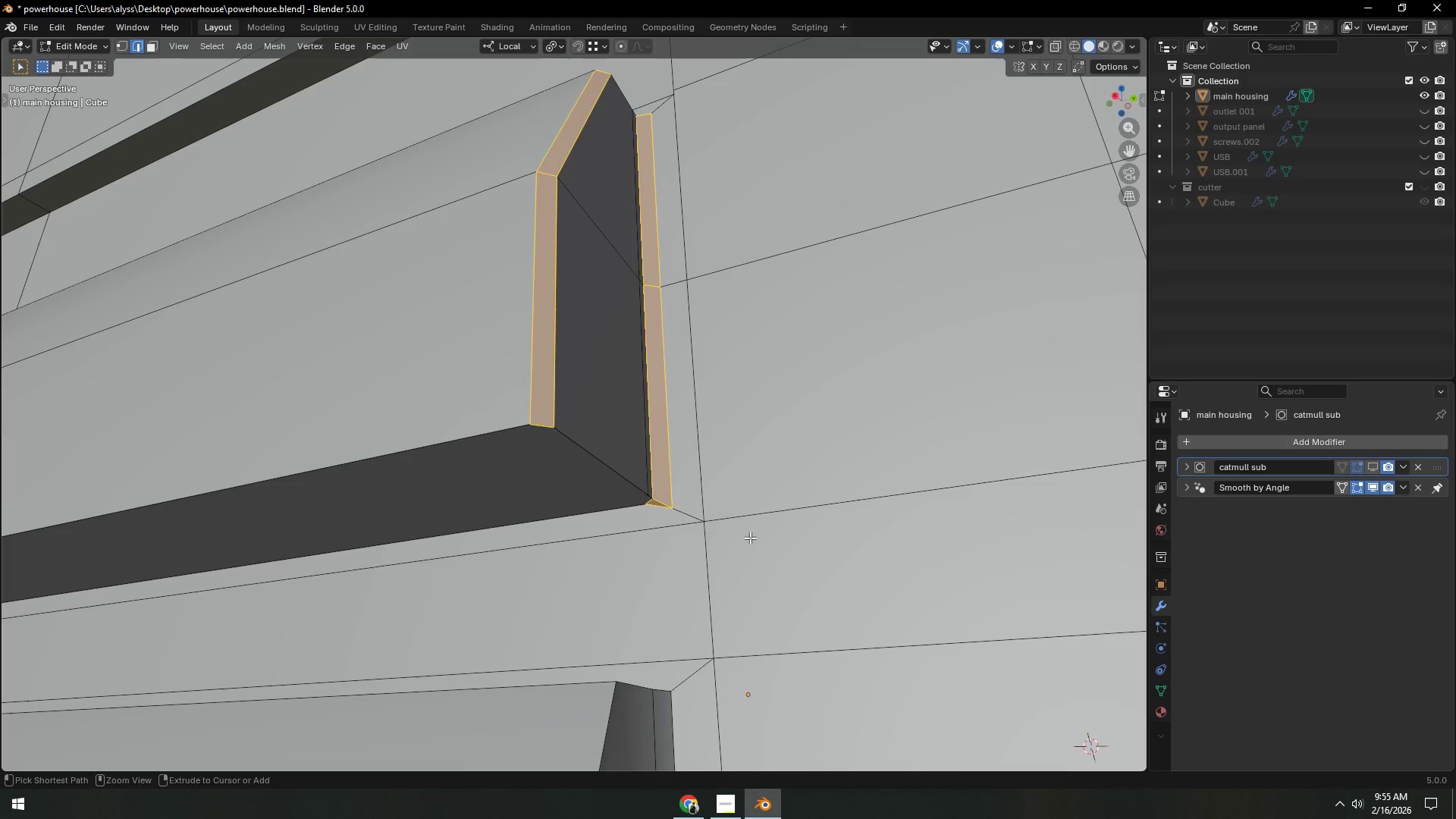 
key(Control+Z)
 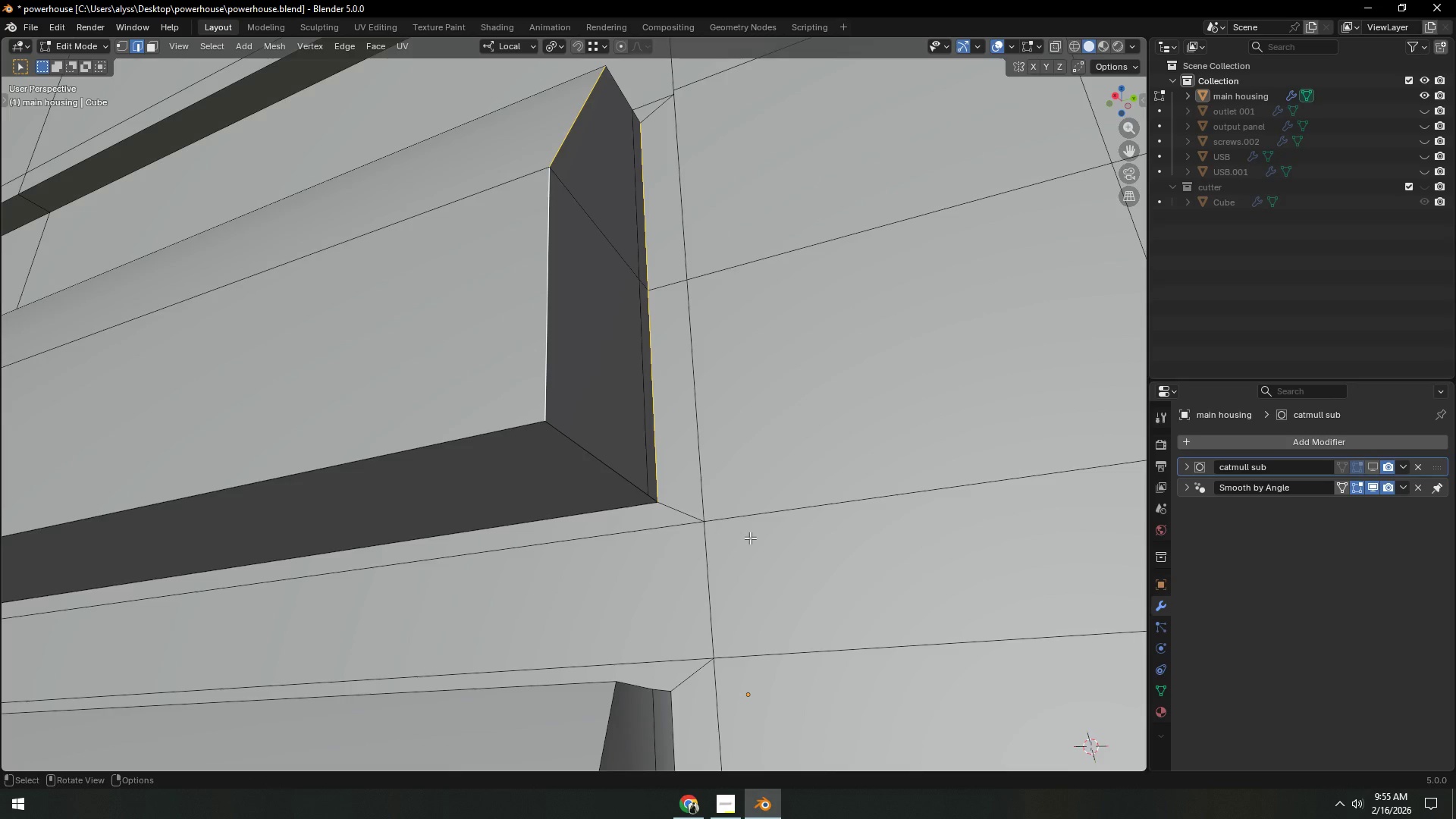 
scroll: coordinate [734, 582], scroll_direction: down, amount: 9.0
 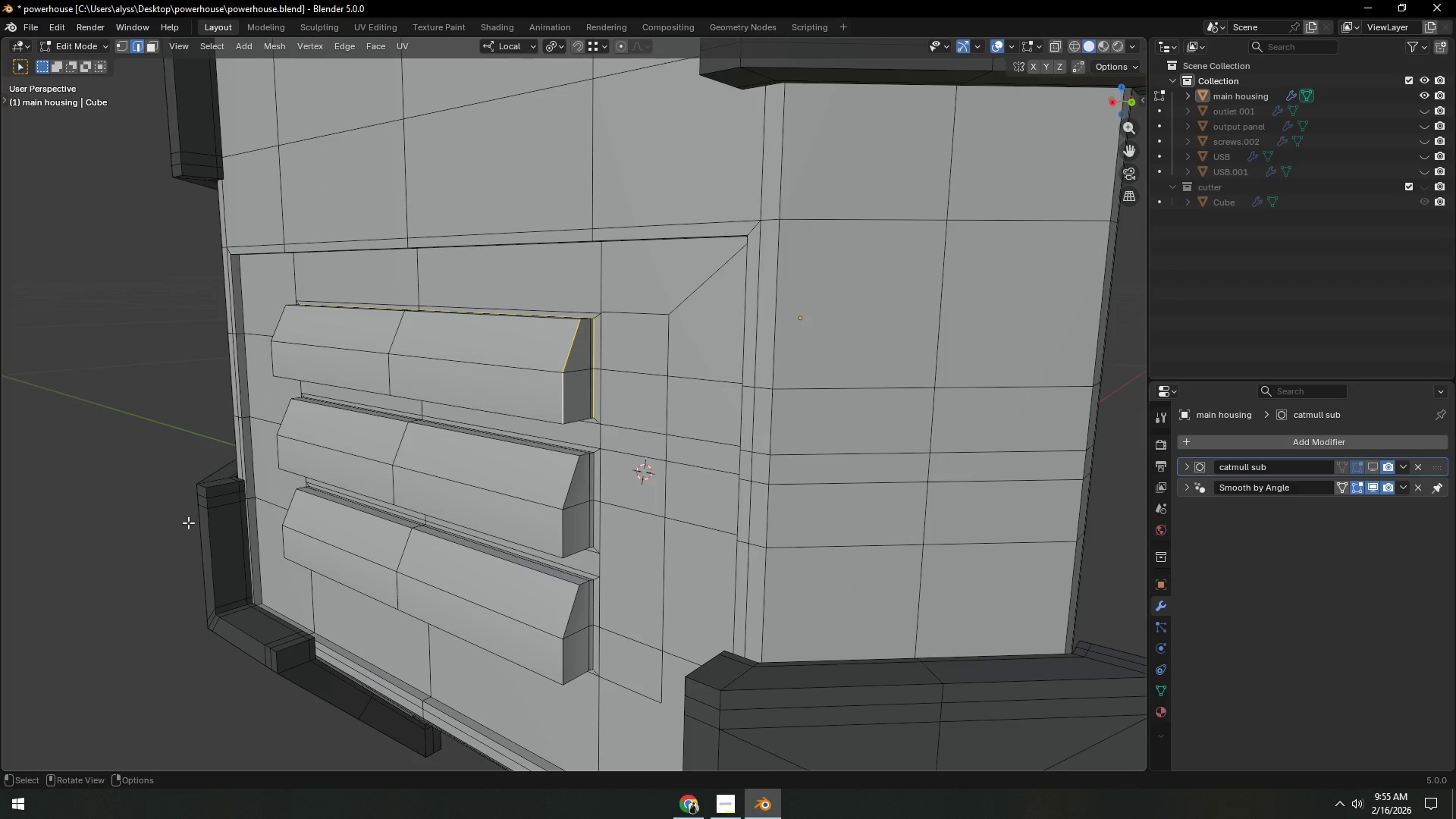 
left_click([146, 457])
 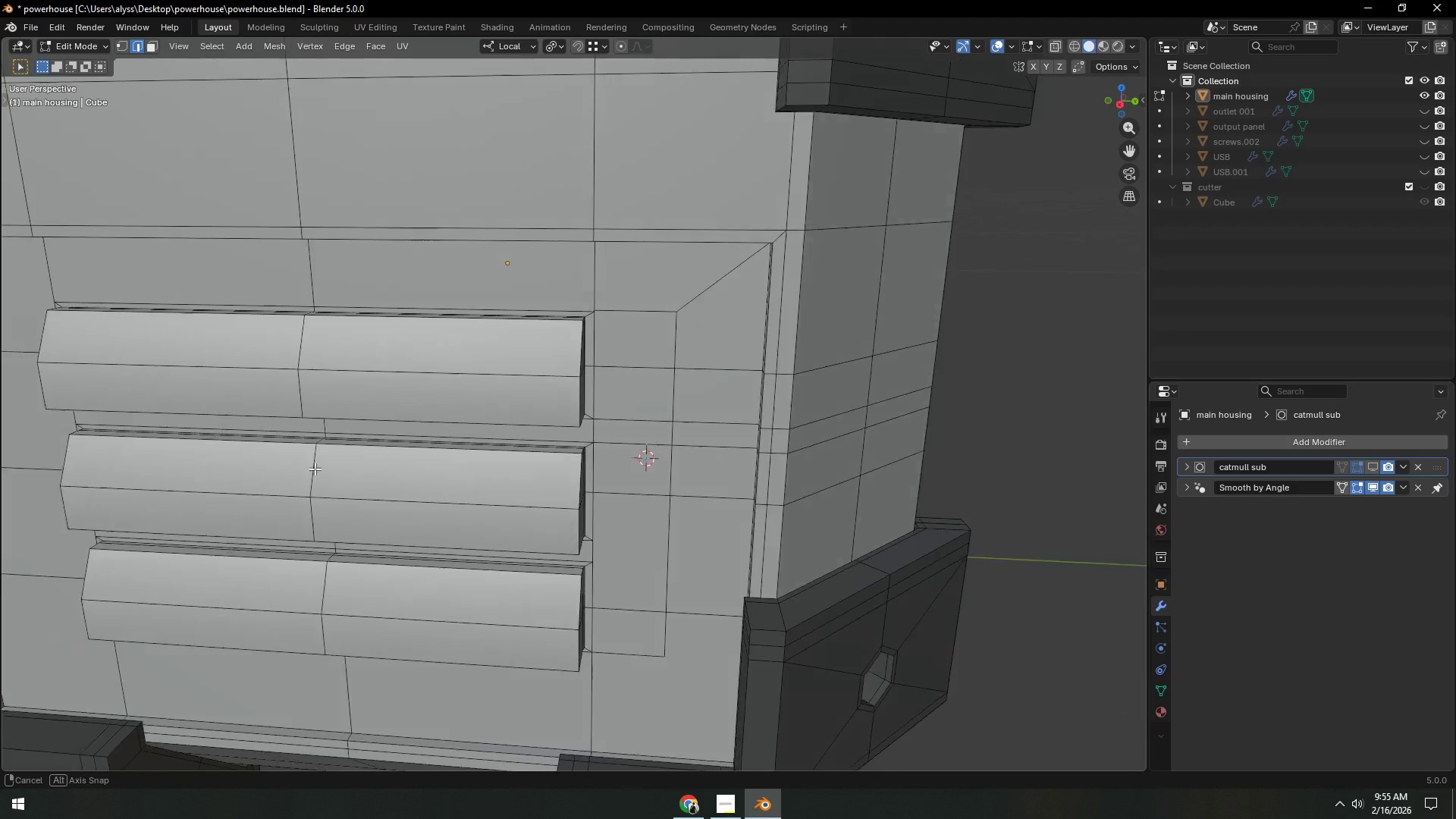 
scroll: coordinate [451, 504], scroll_direction: down, amount: 3.0
 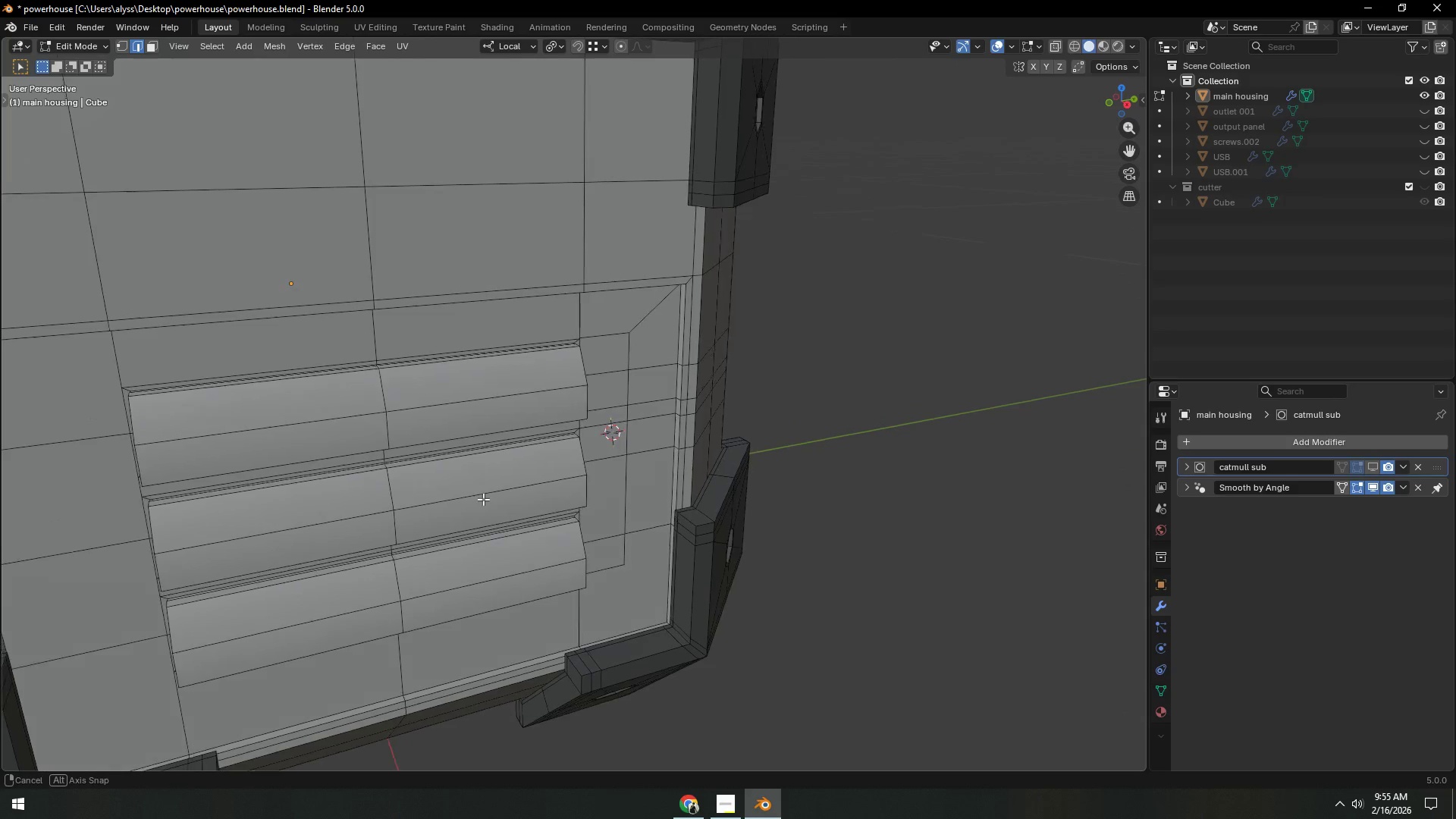 
hold_key(key=ShiftLeft, duration=0.39)
 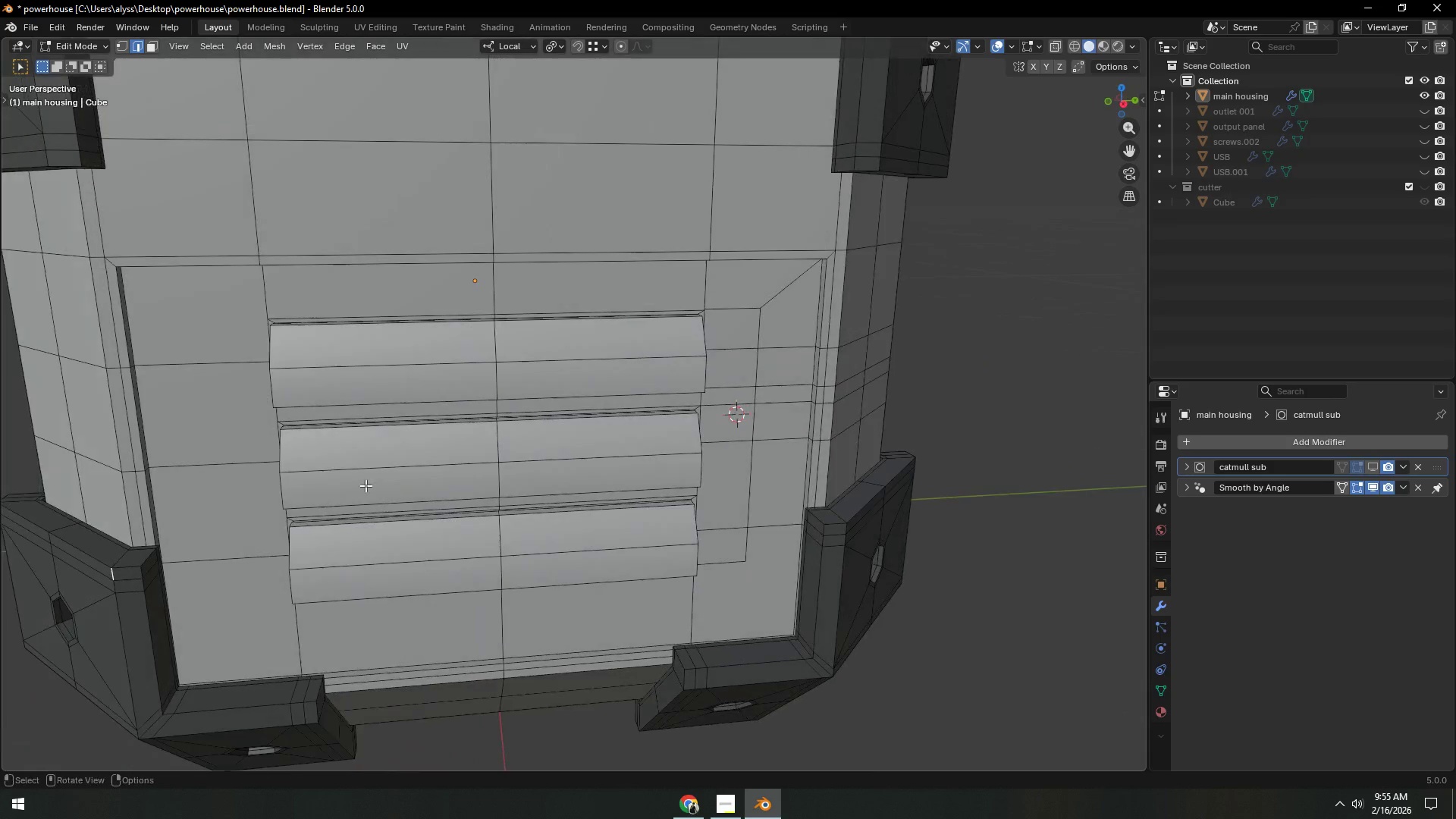 
key(1)
 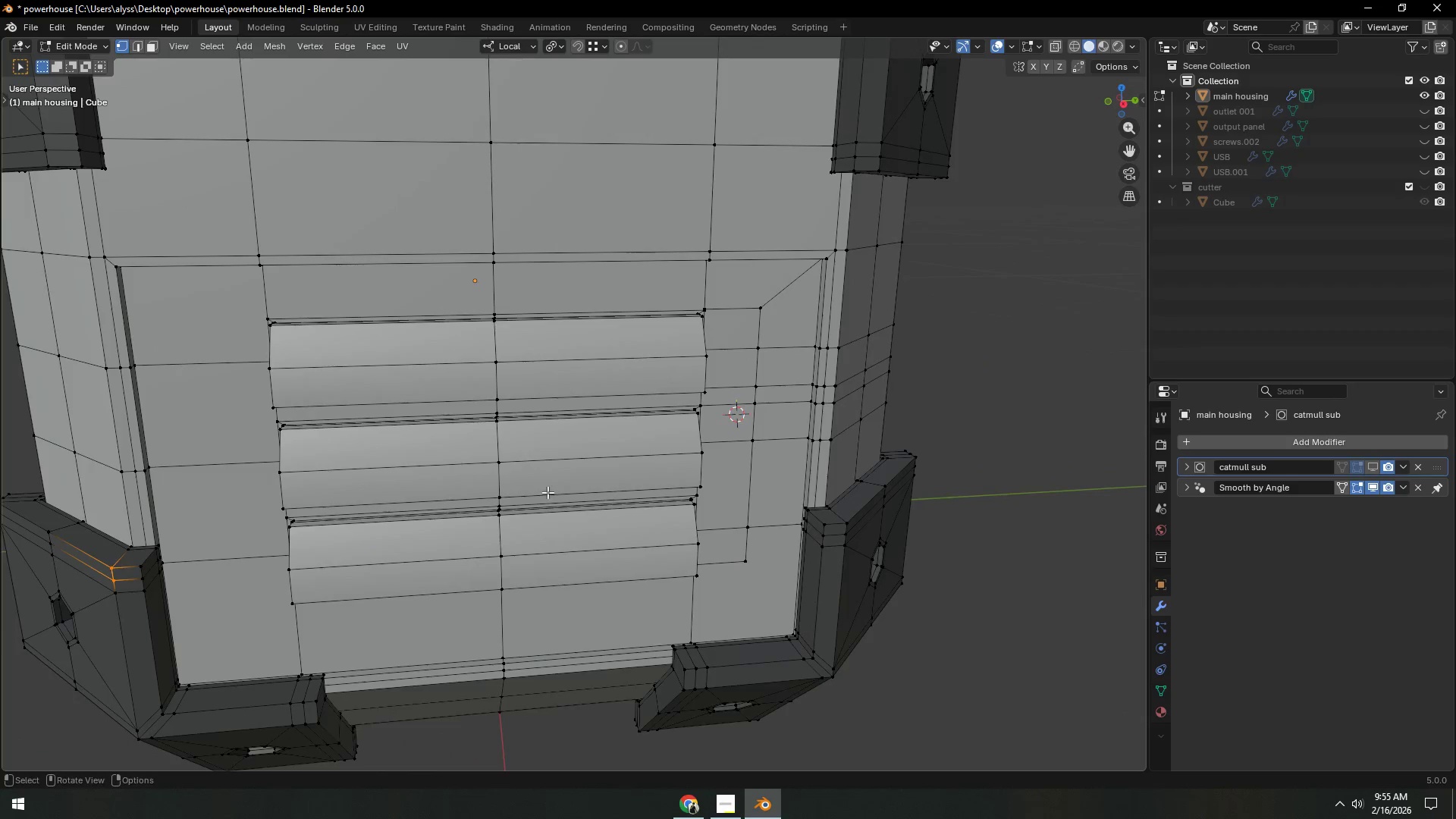 
hold_key(key=ShiftLeft, duration=0.33)
 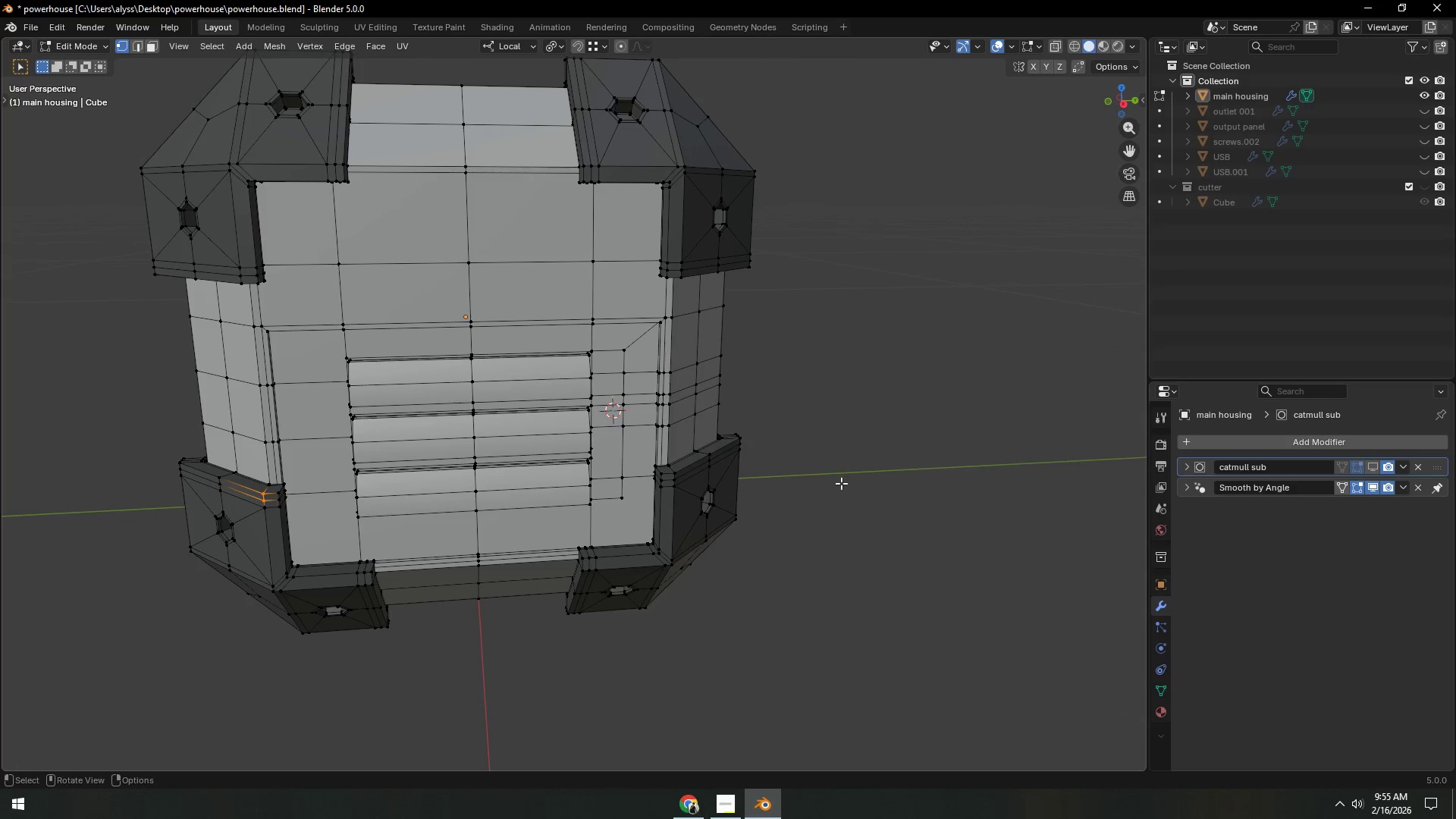 
scroll: coordinate [569, 498], scroll_direction: down, amount: 3.0
 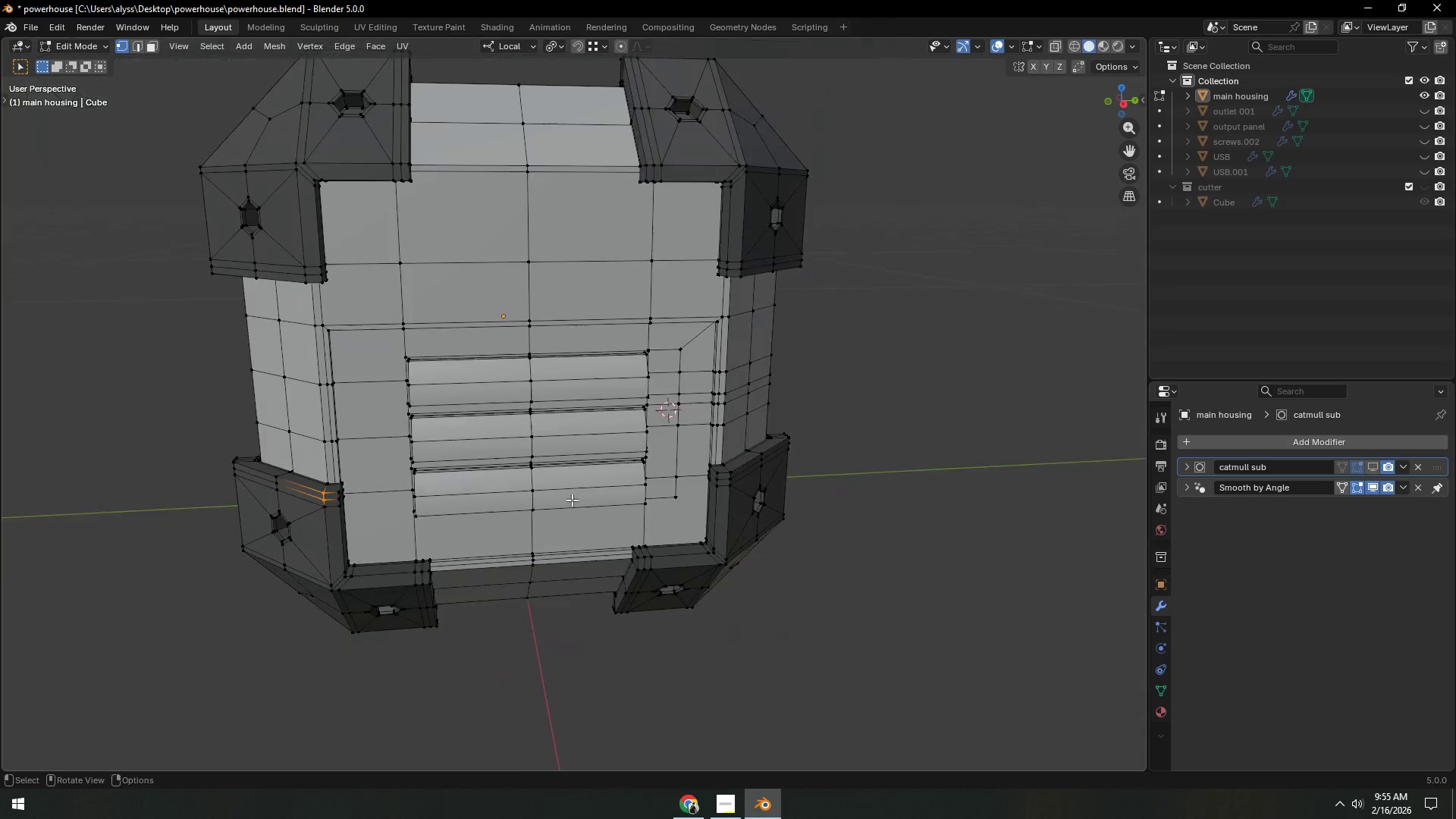 
key(A)
 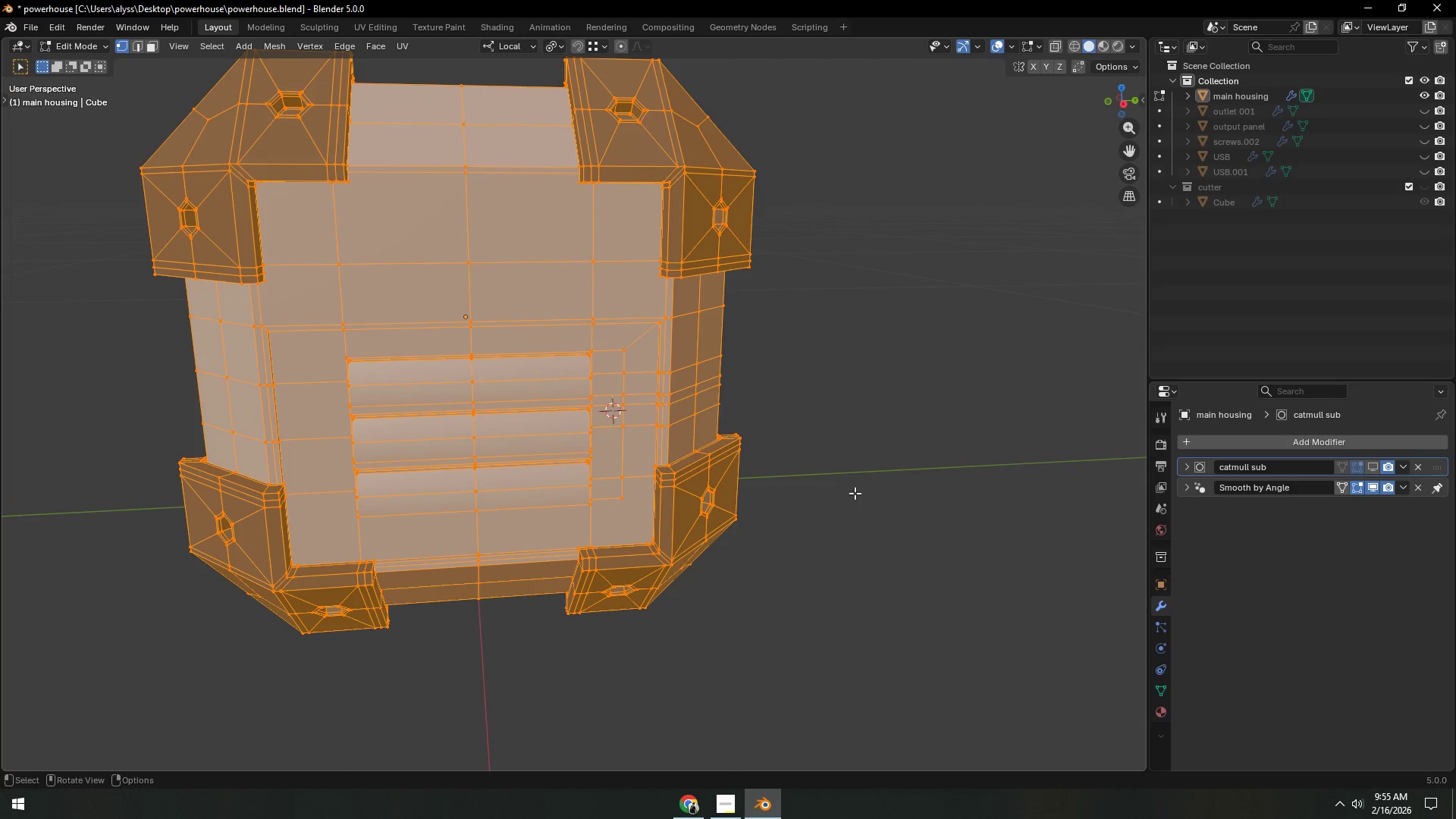 
key(F3)
 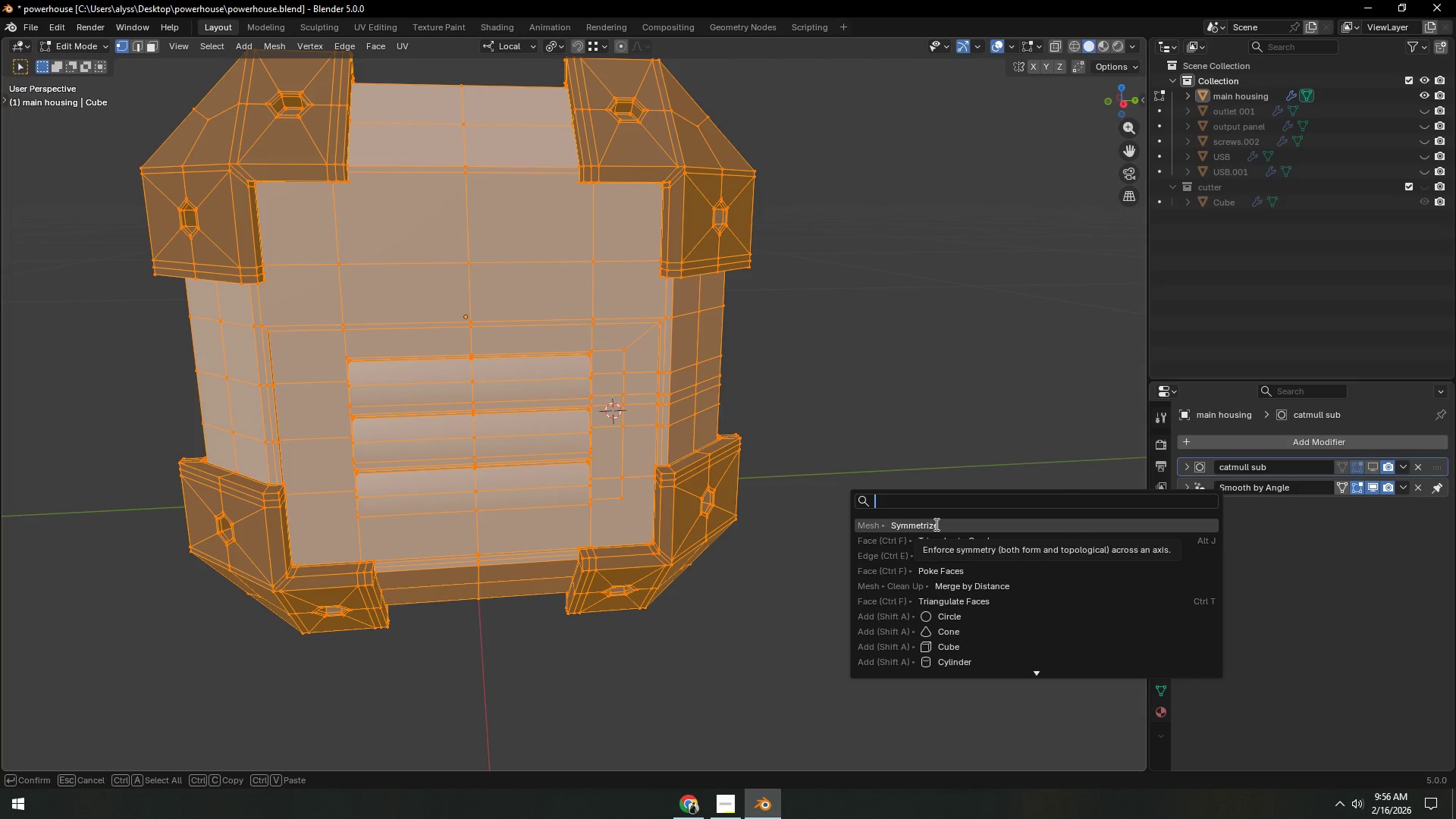 
left_click([935, 524])
 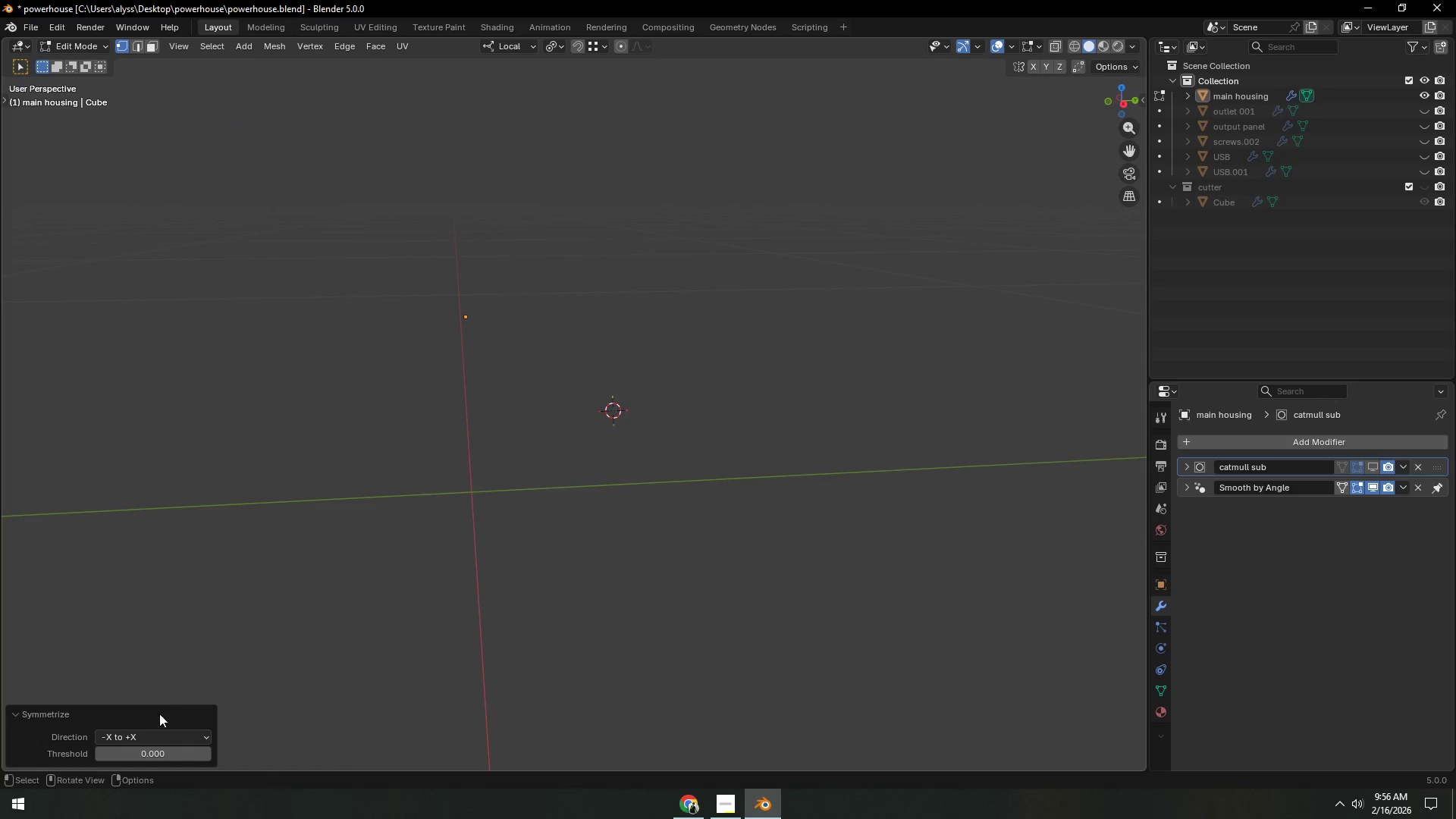 
left_click([158, 734])
 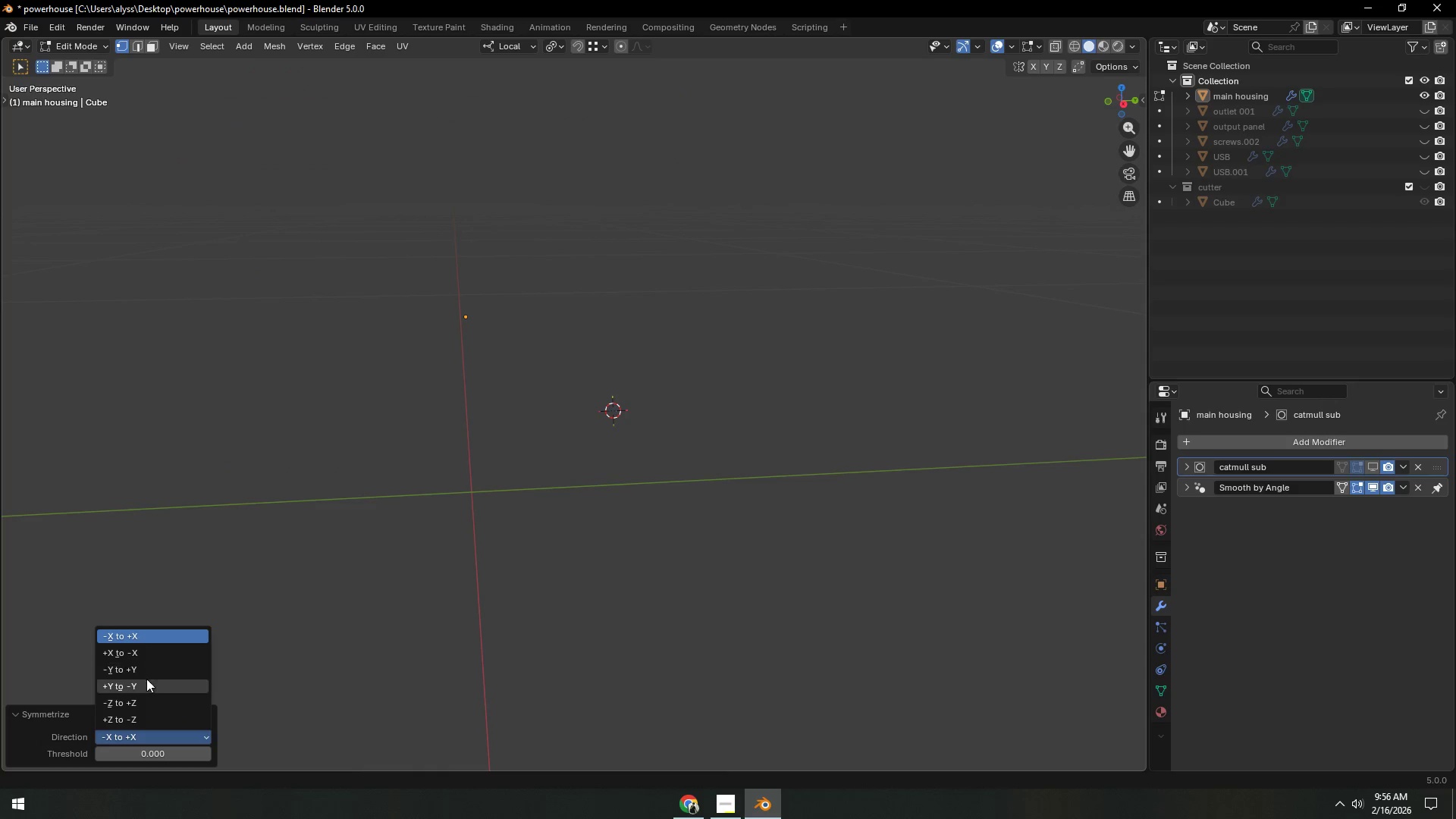 
left_click([145, 682])
 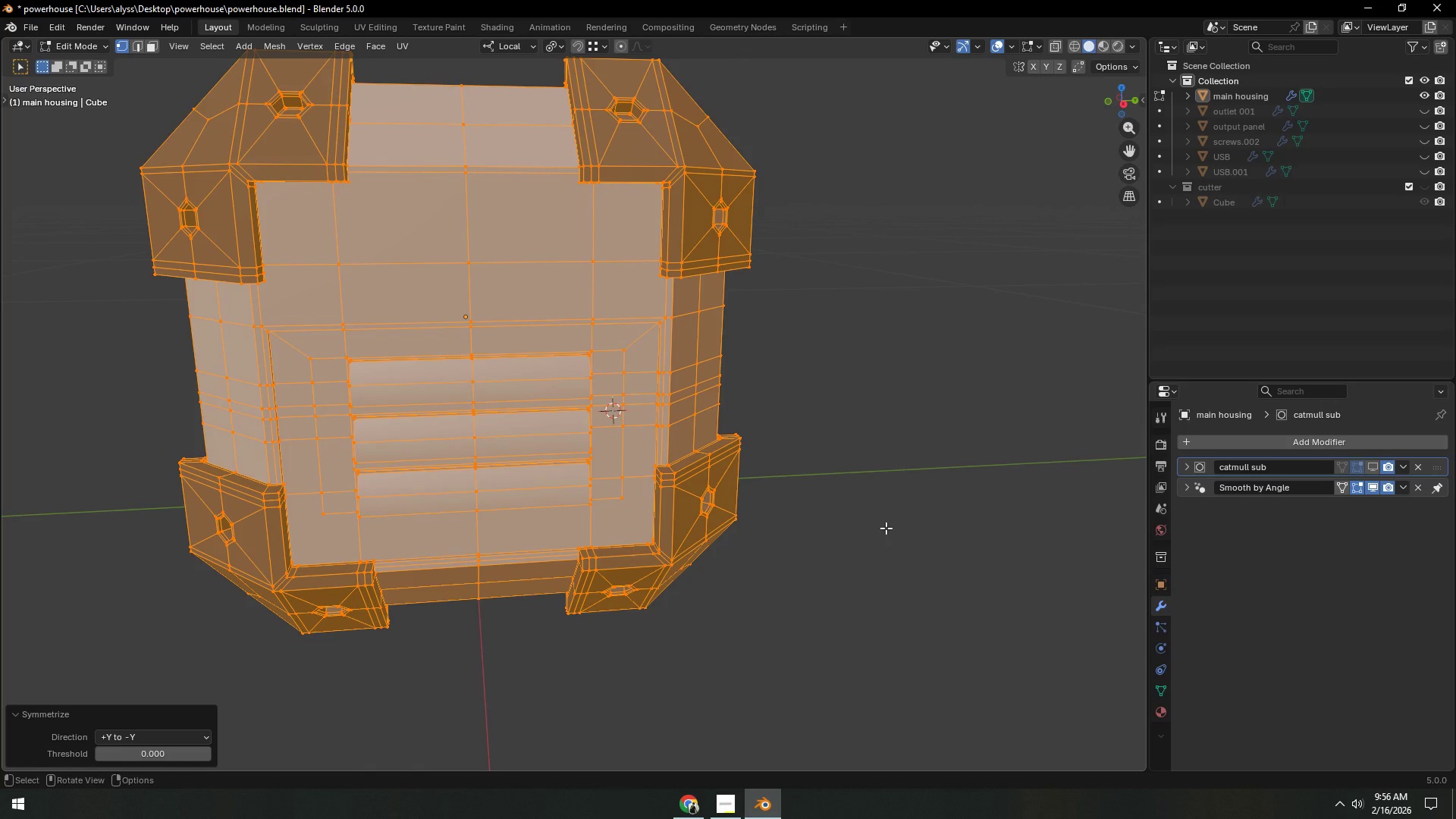 
left_click([886, 528])
 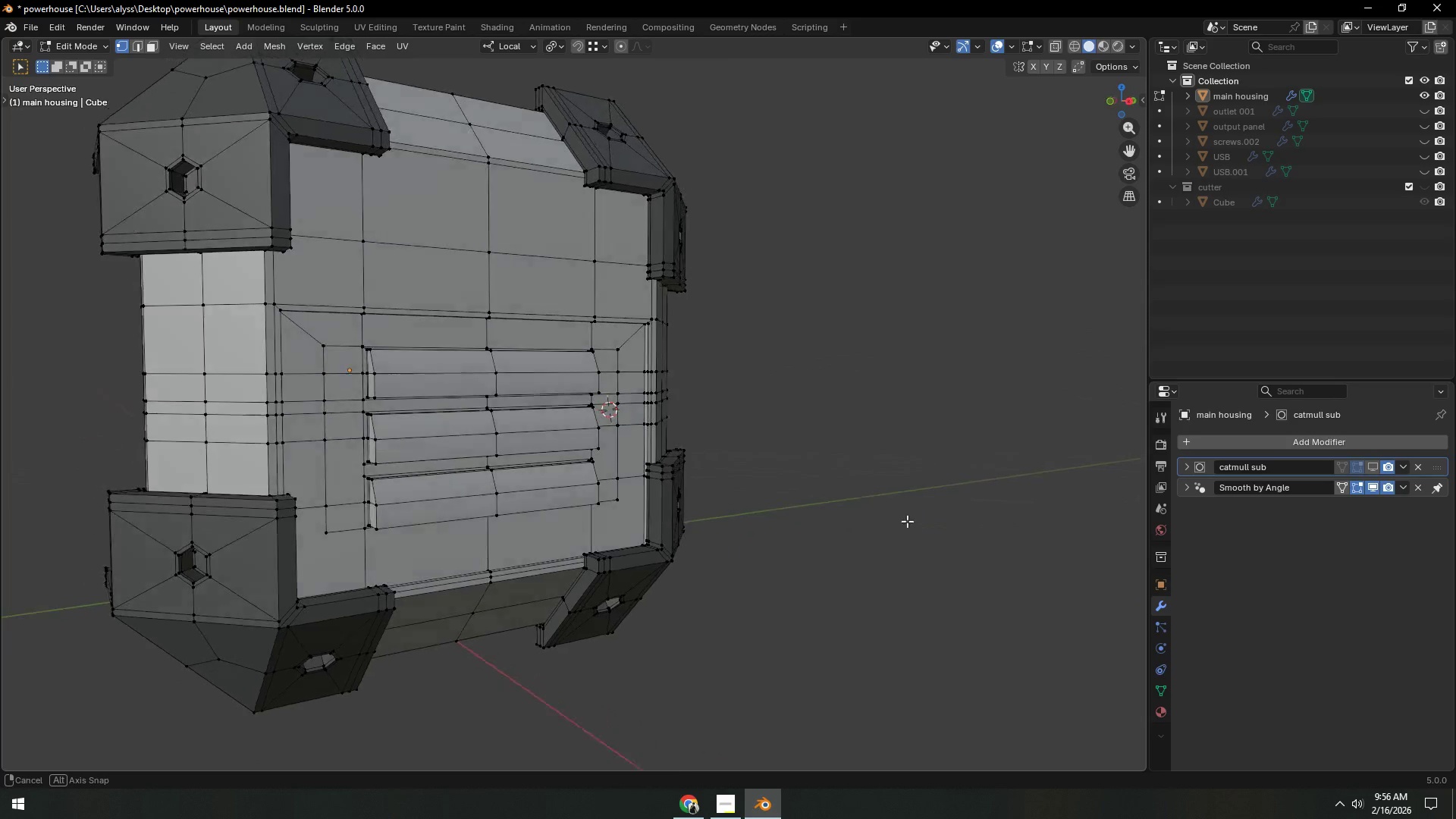 
wait(5.3)
 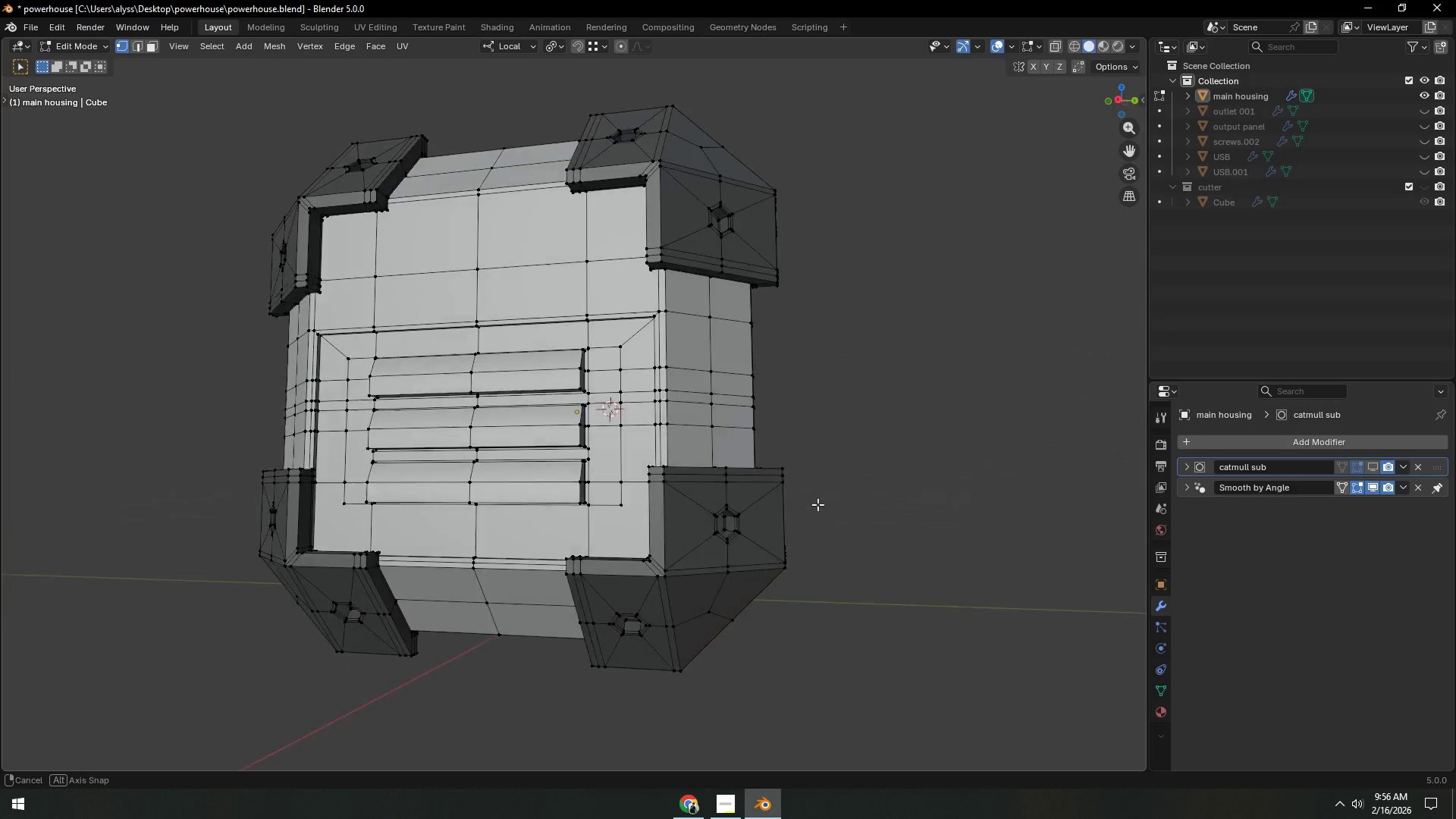 
key(Control+Z)
 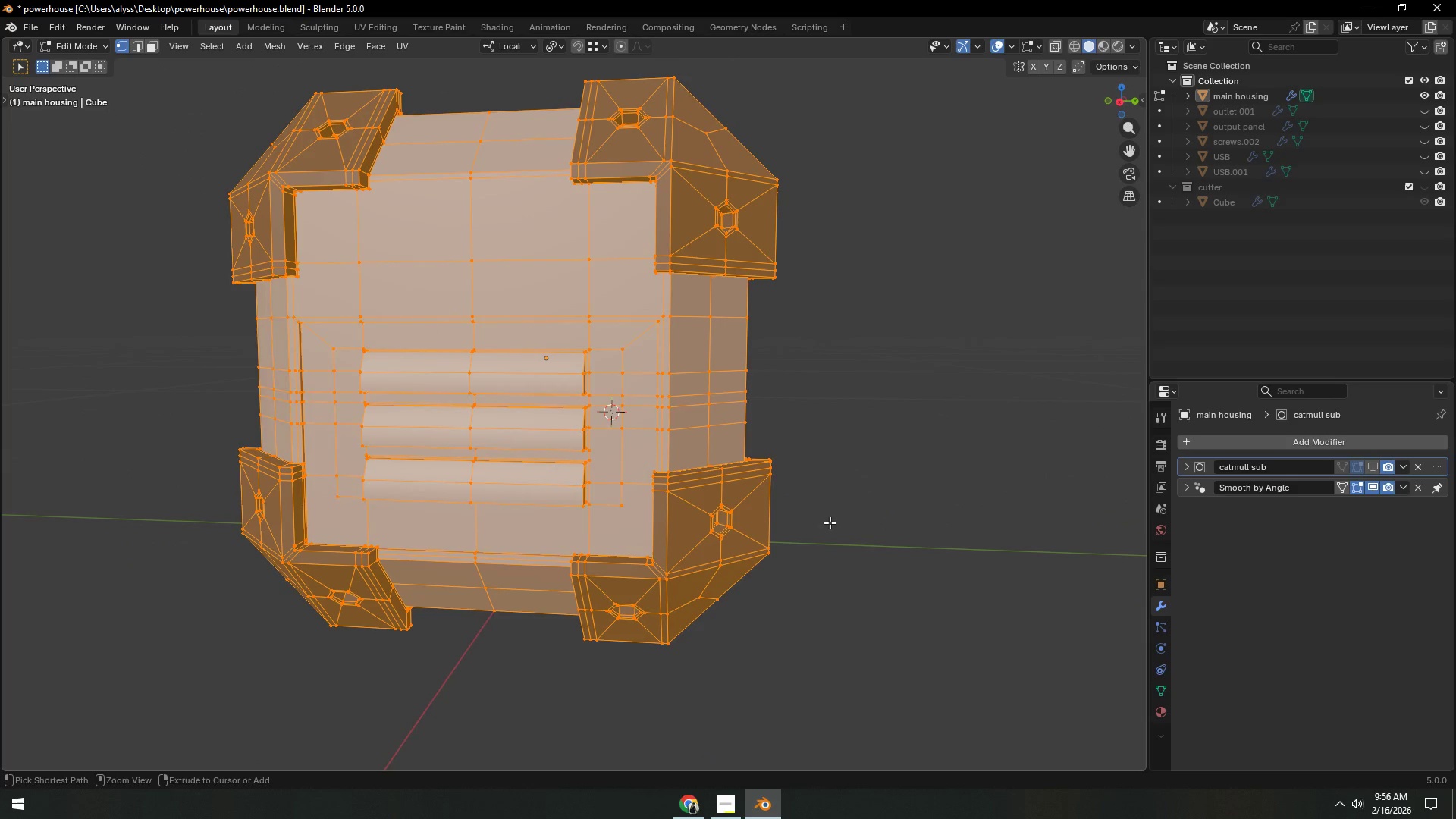 
key(Control+Z)
 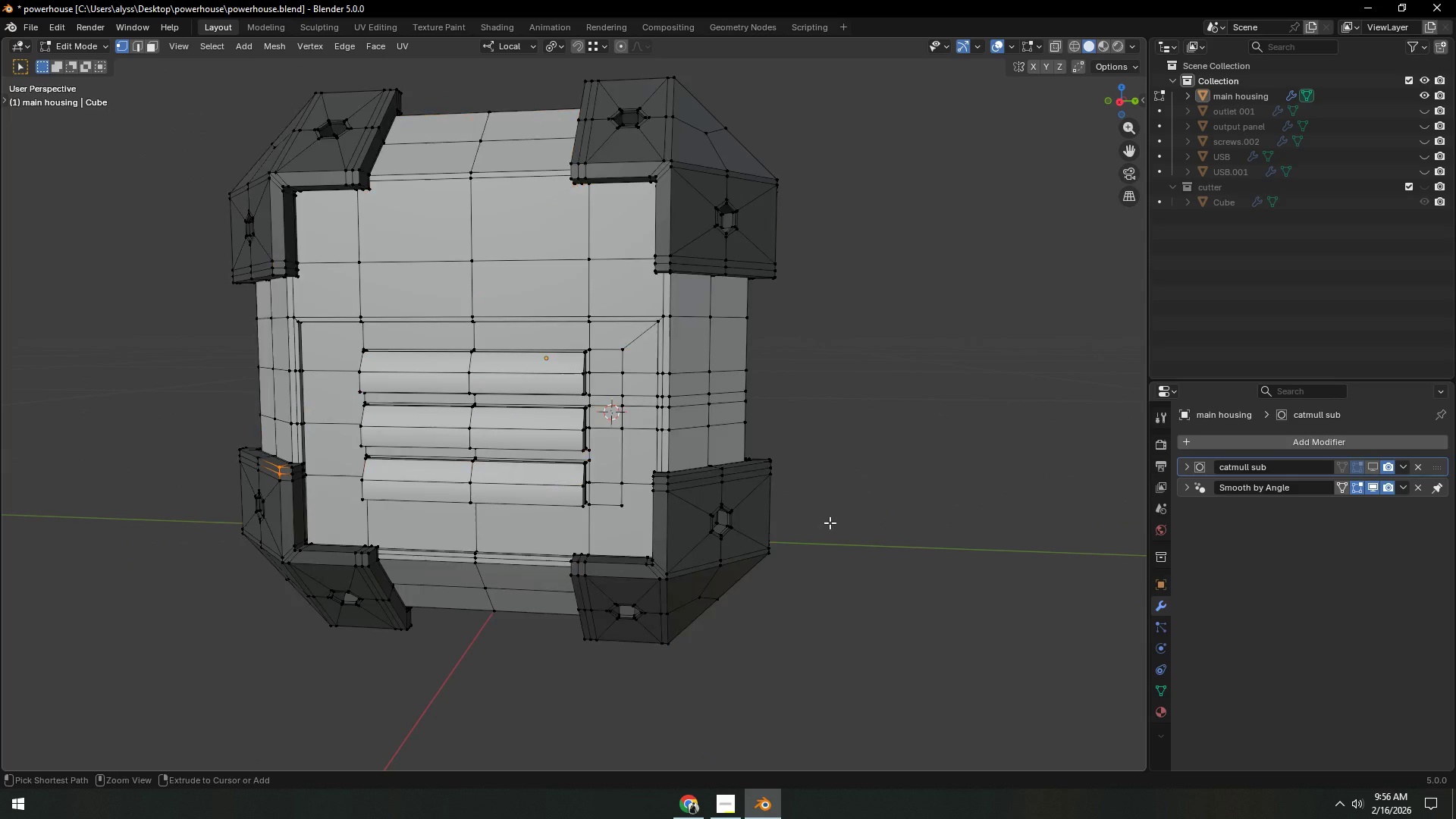 
key(Control+Z)
 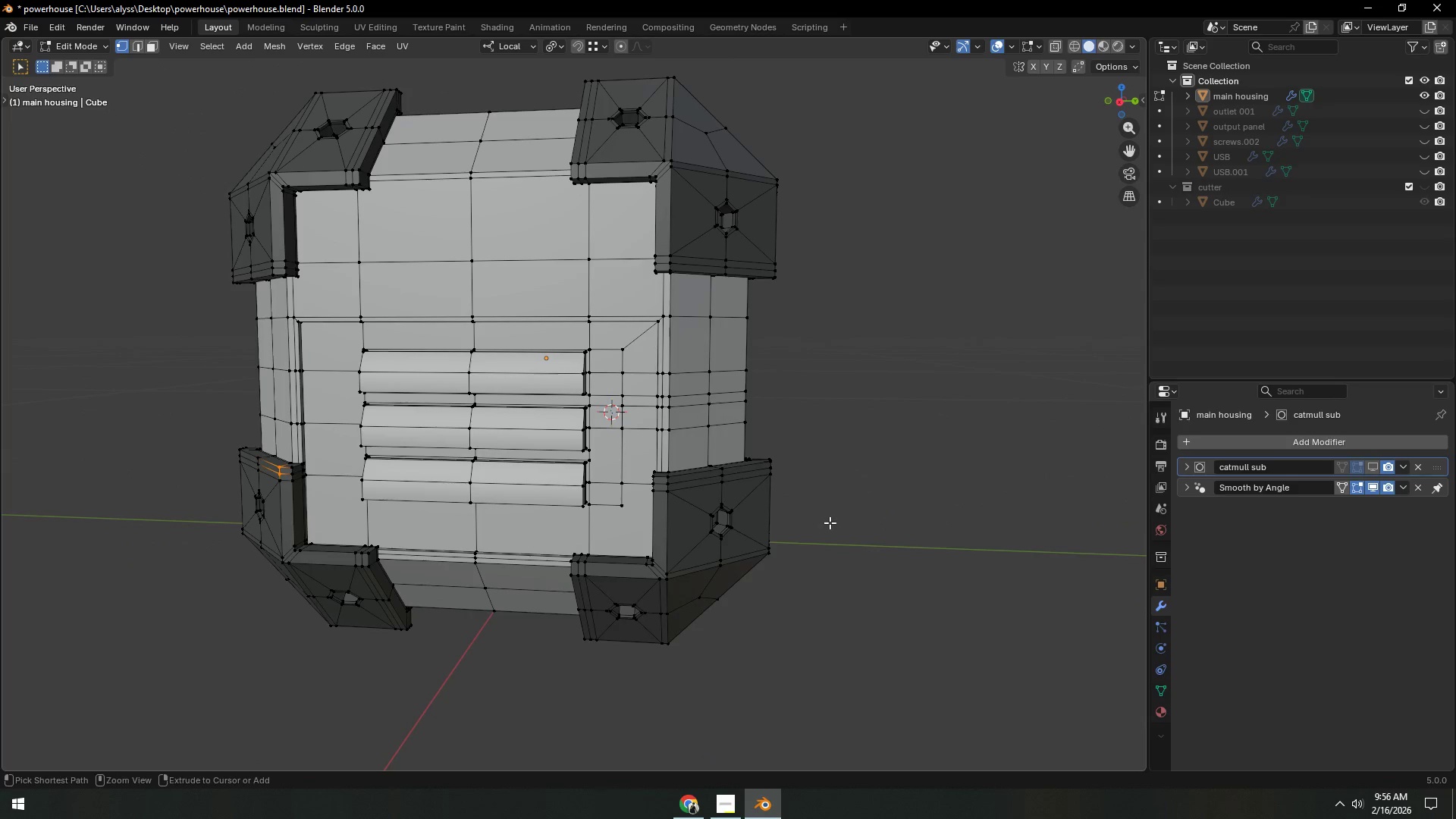 
key(Control+Z)
 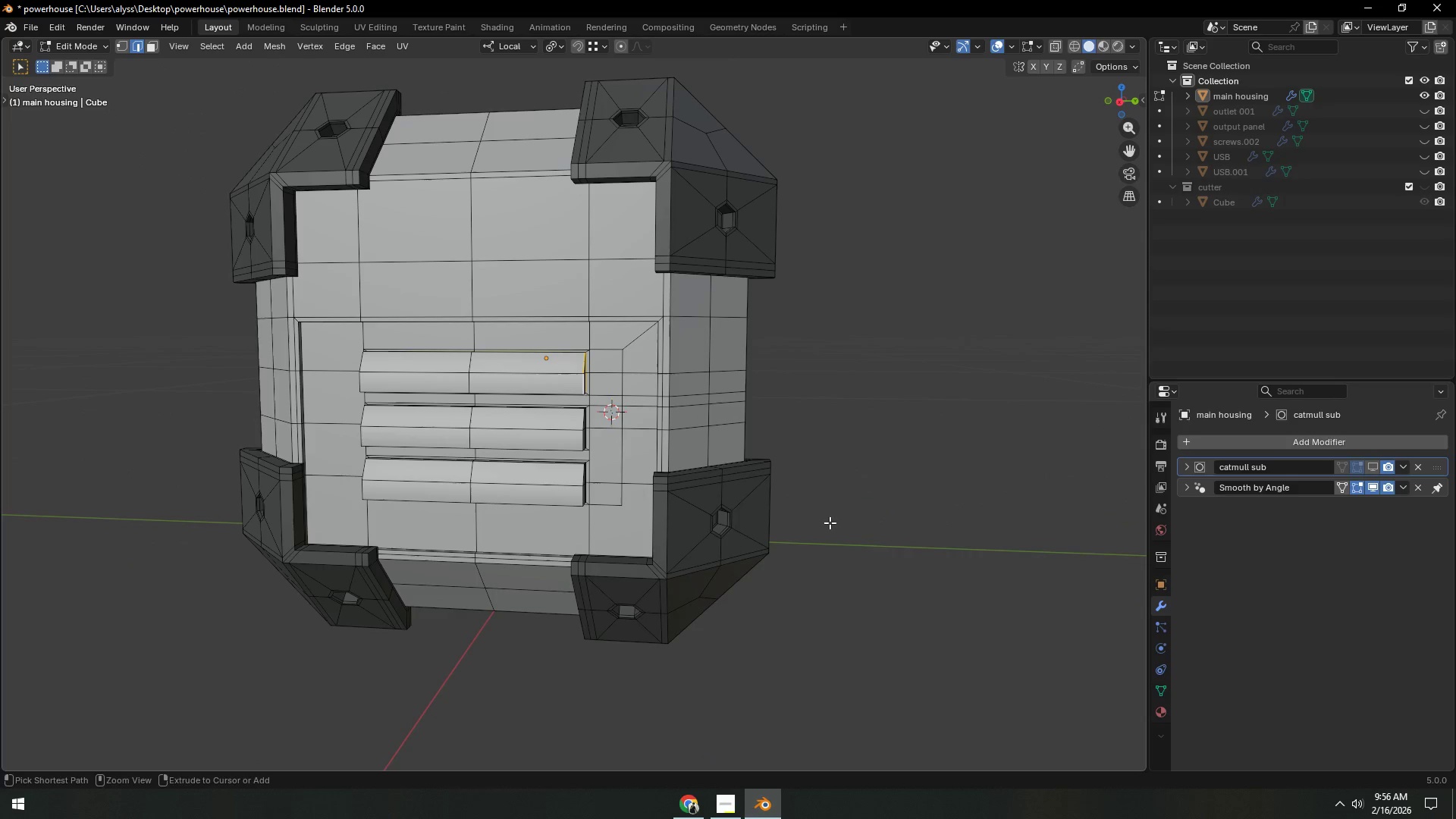 
key(Control+Z)
 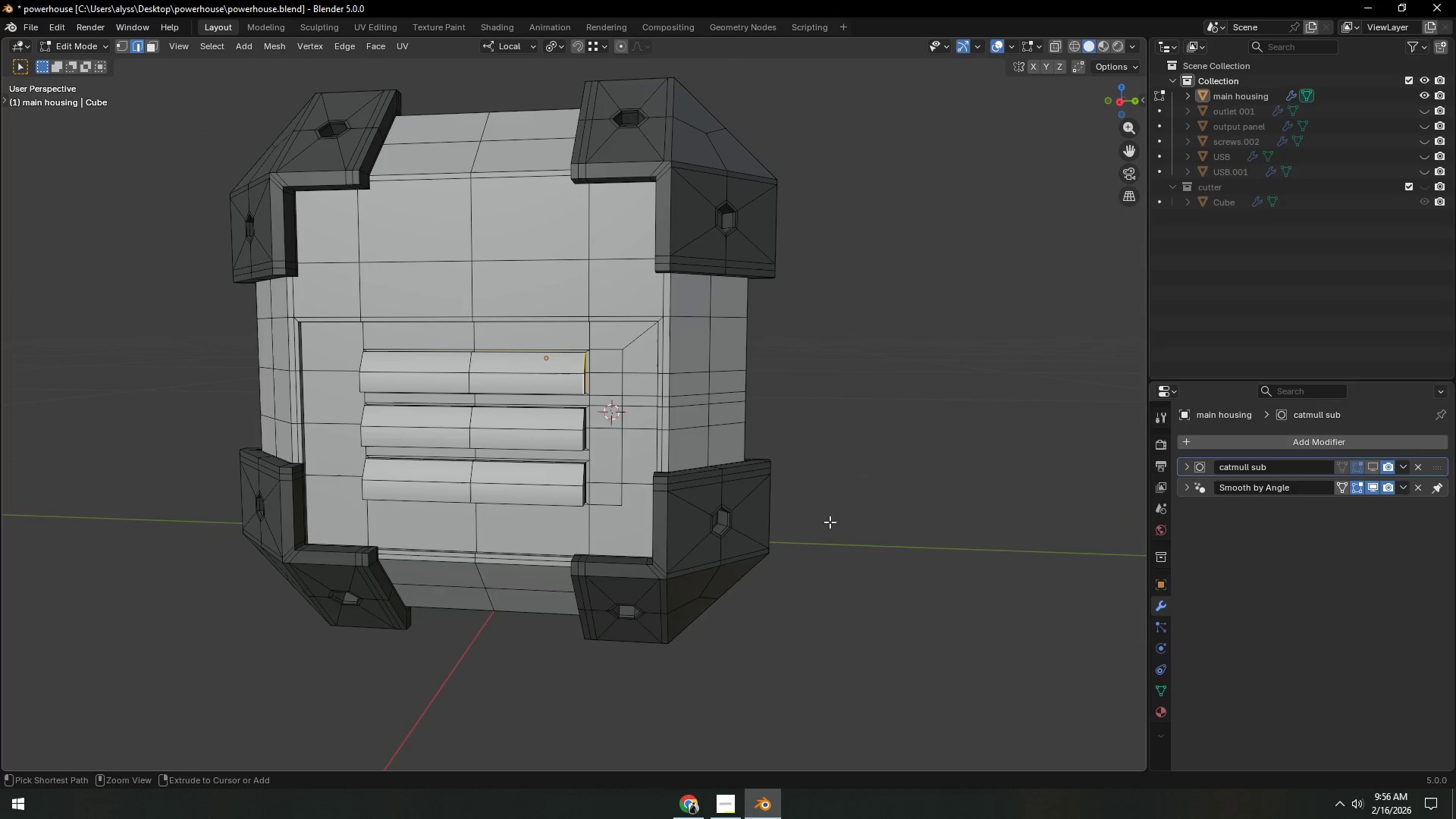 
key(Control+Z)
 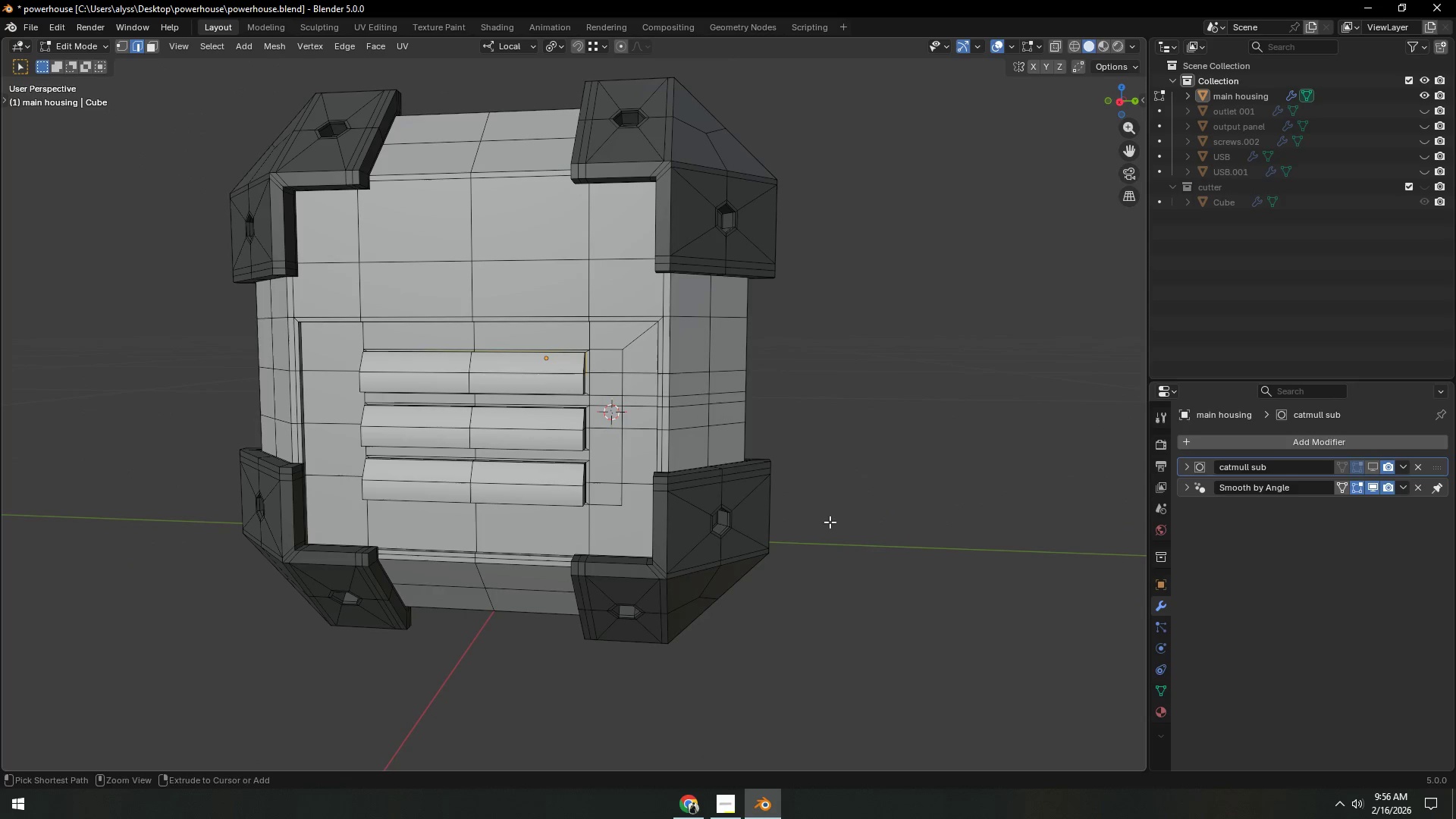 
key(Control+Z)
 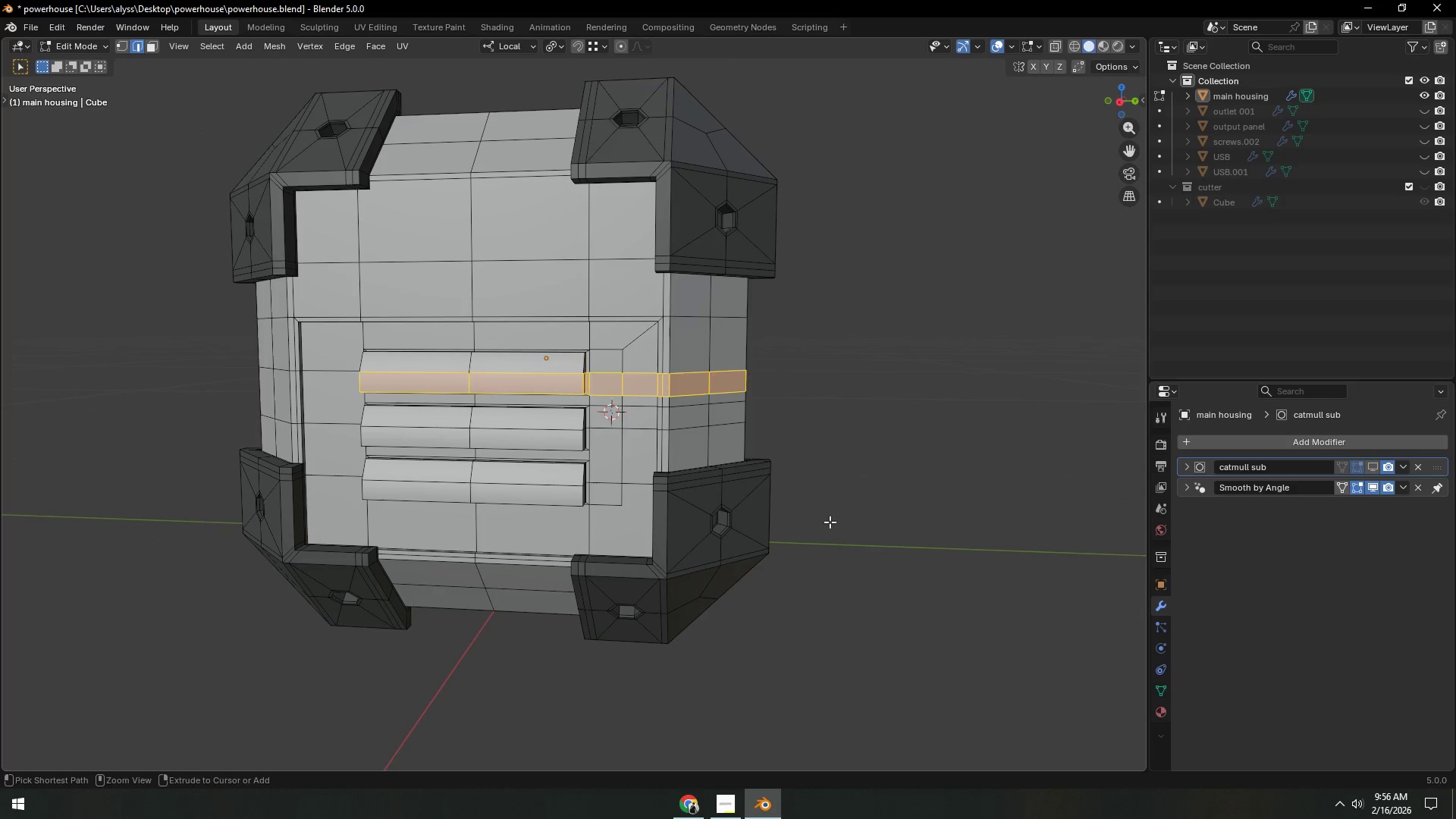 
key(Control+Z)
 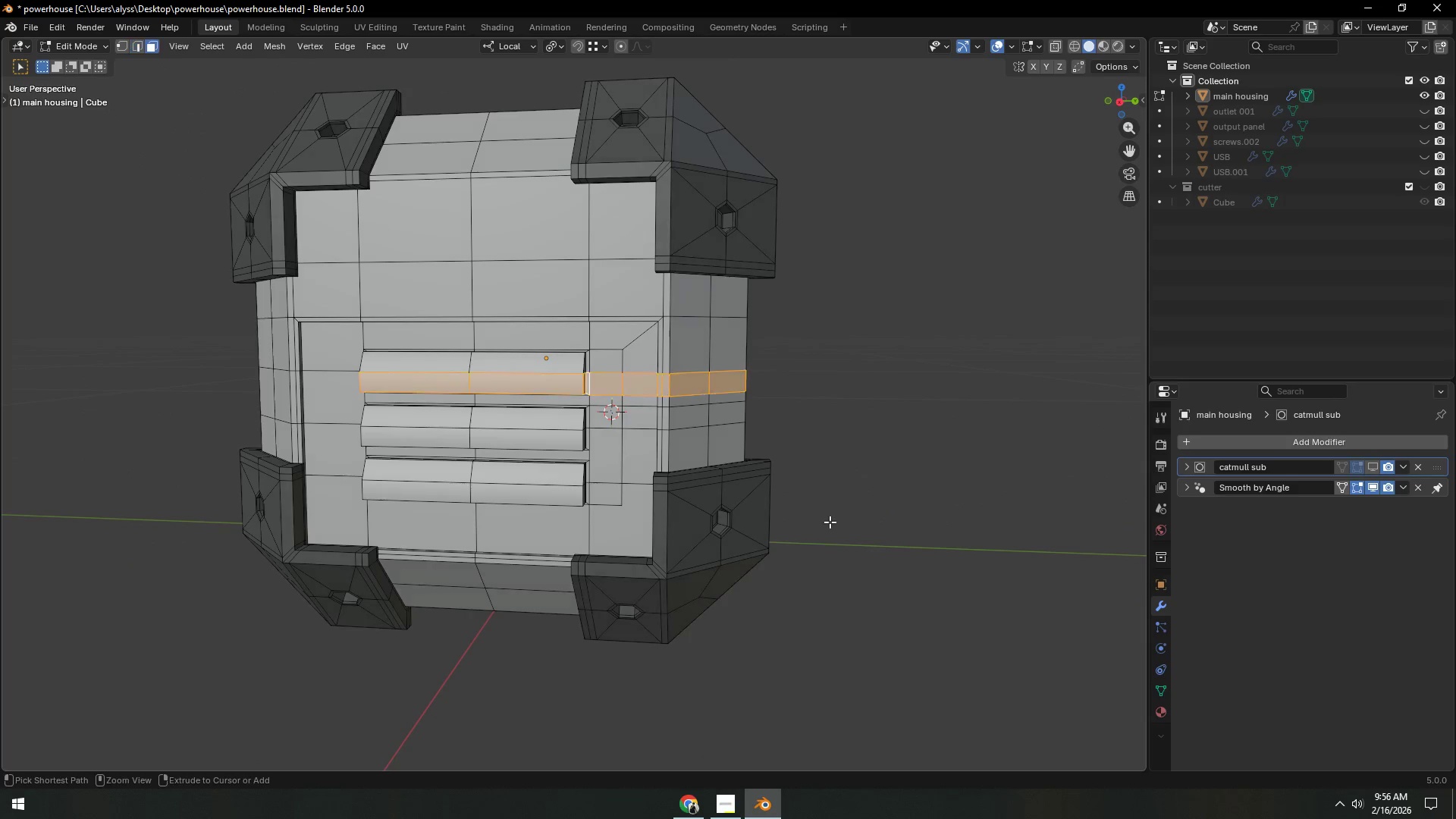 
key(Control+Z)
 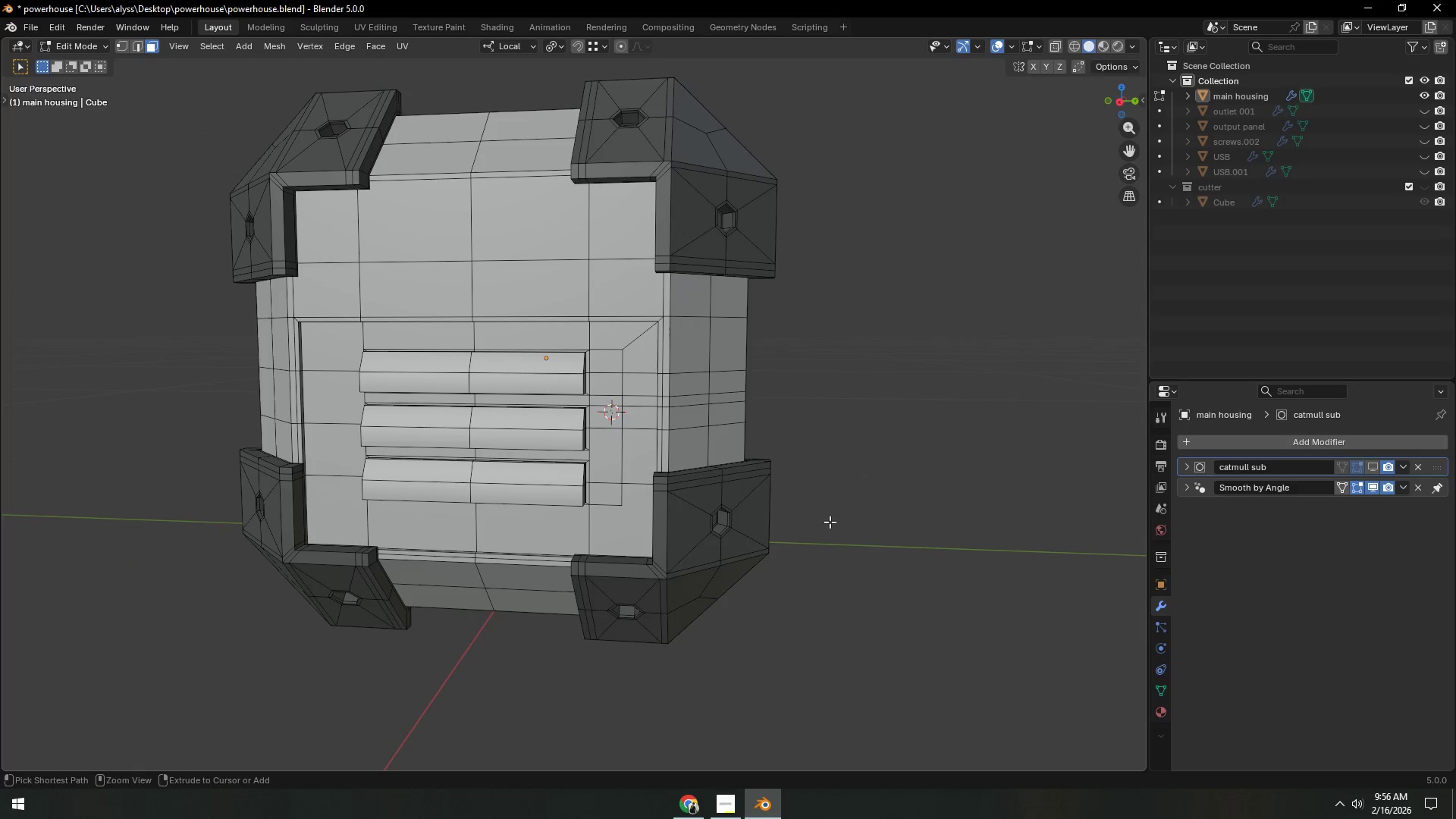 
key(Control+Z)
 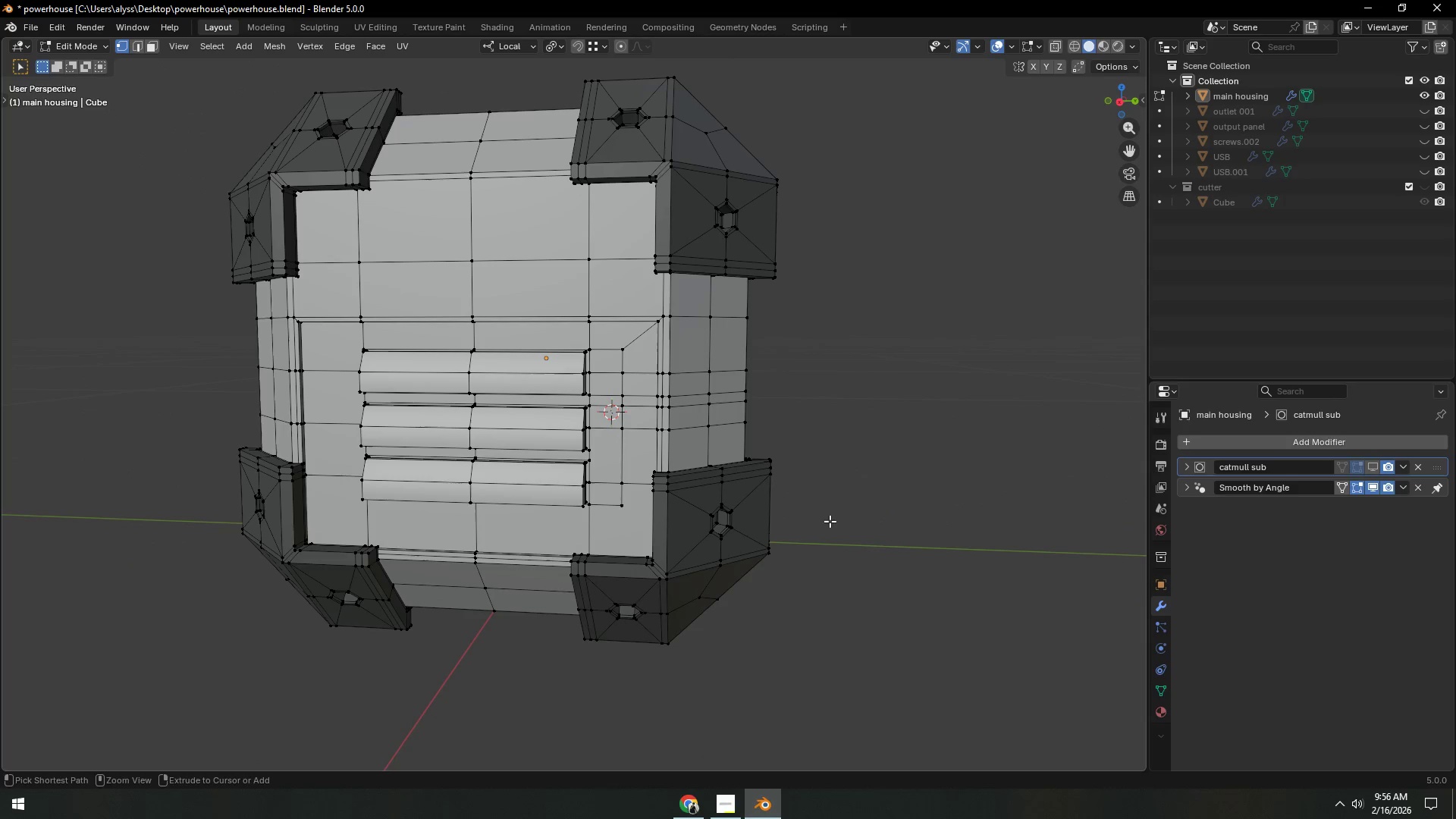 
key(Control+Z)
 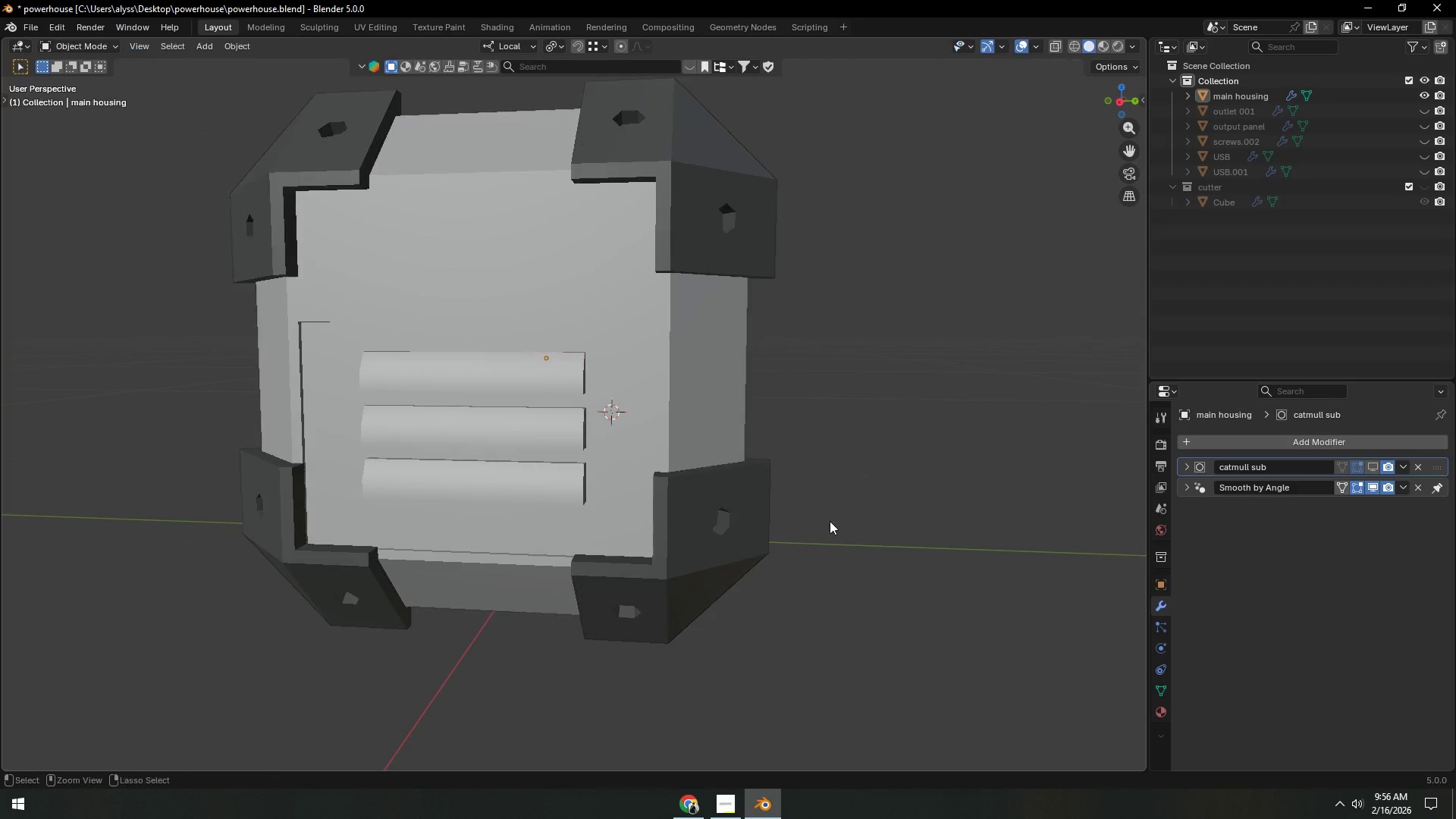 
key(Control+Z)
 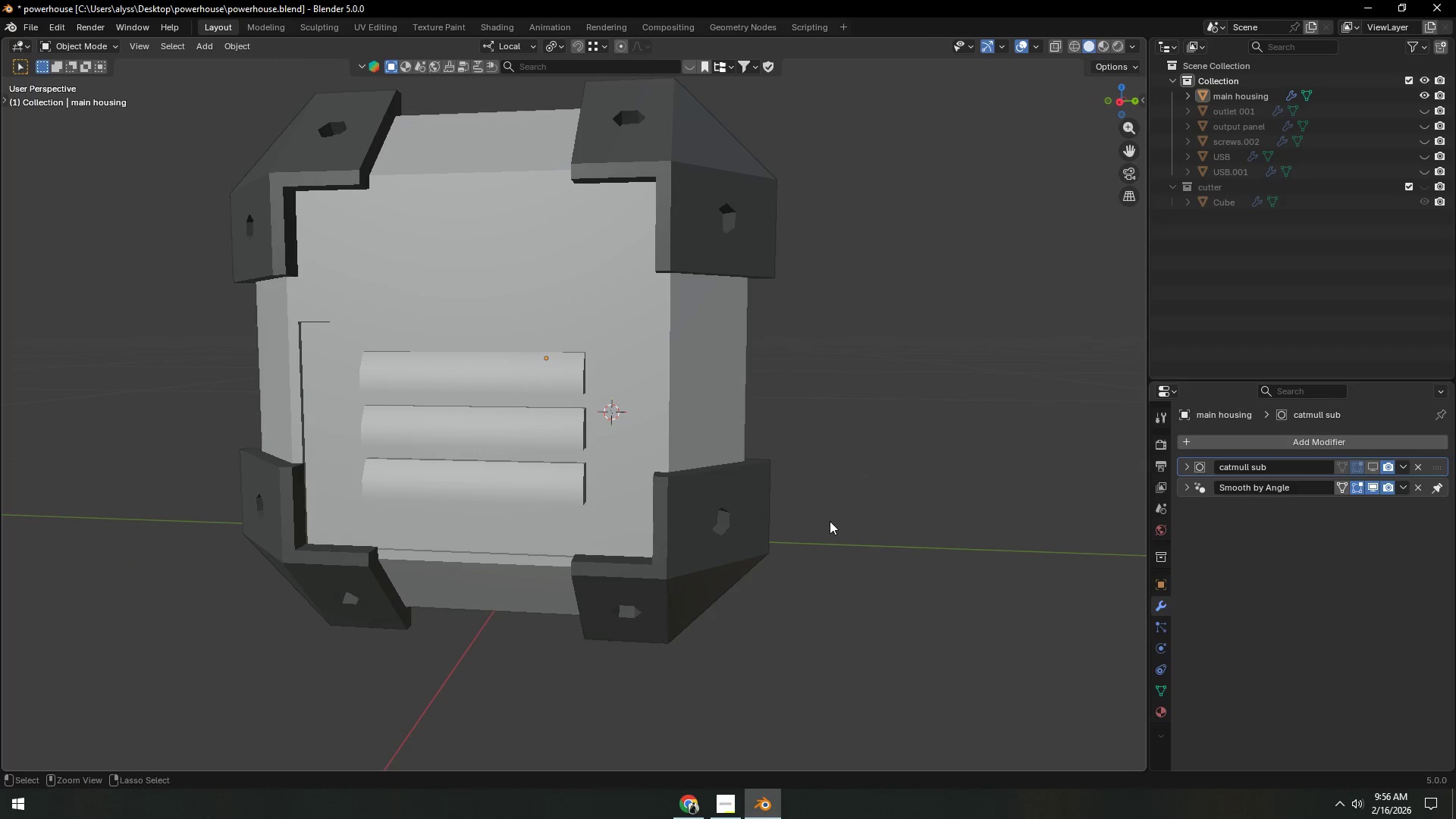 
key(Control+Z)
 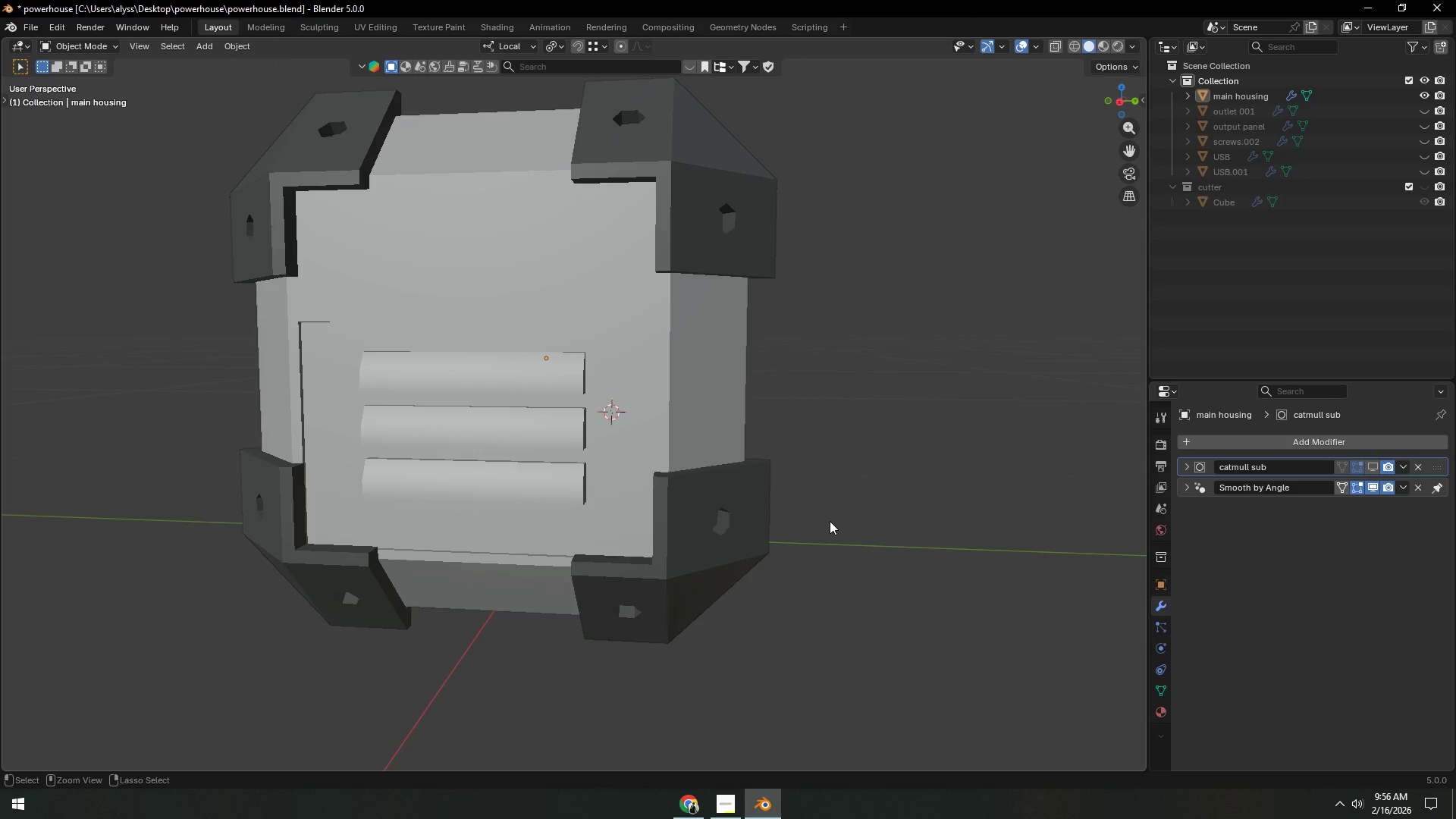 
key(Control+Z)
 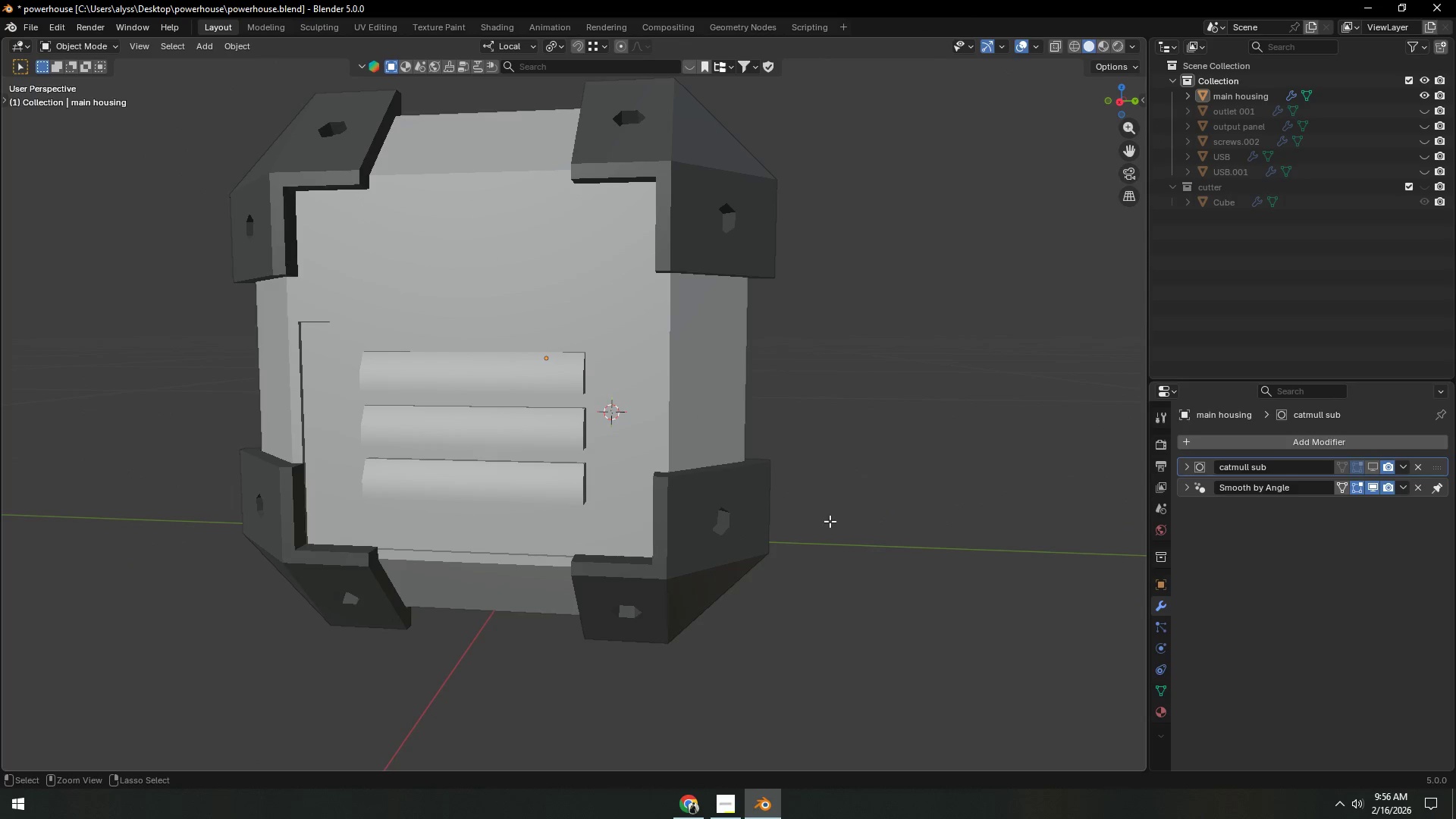 
key(Control+Z)
 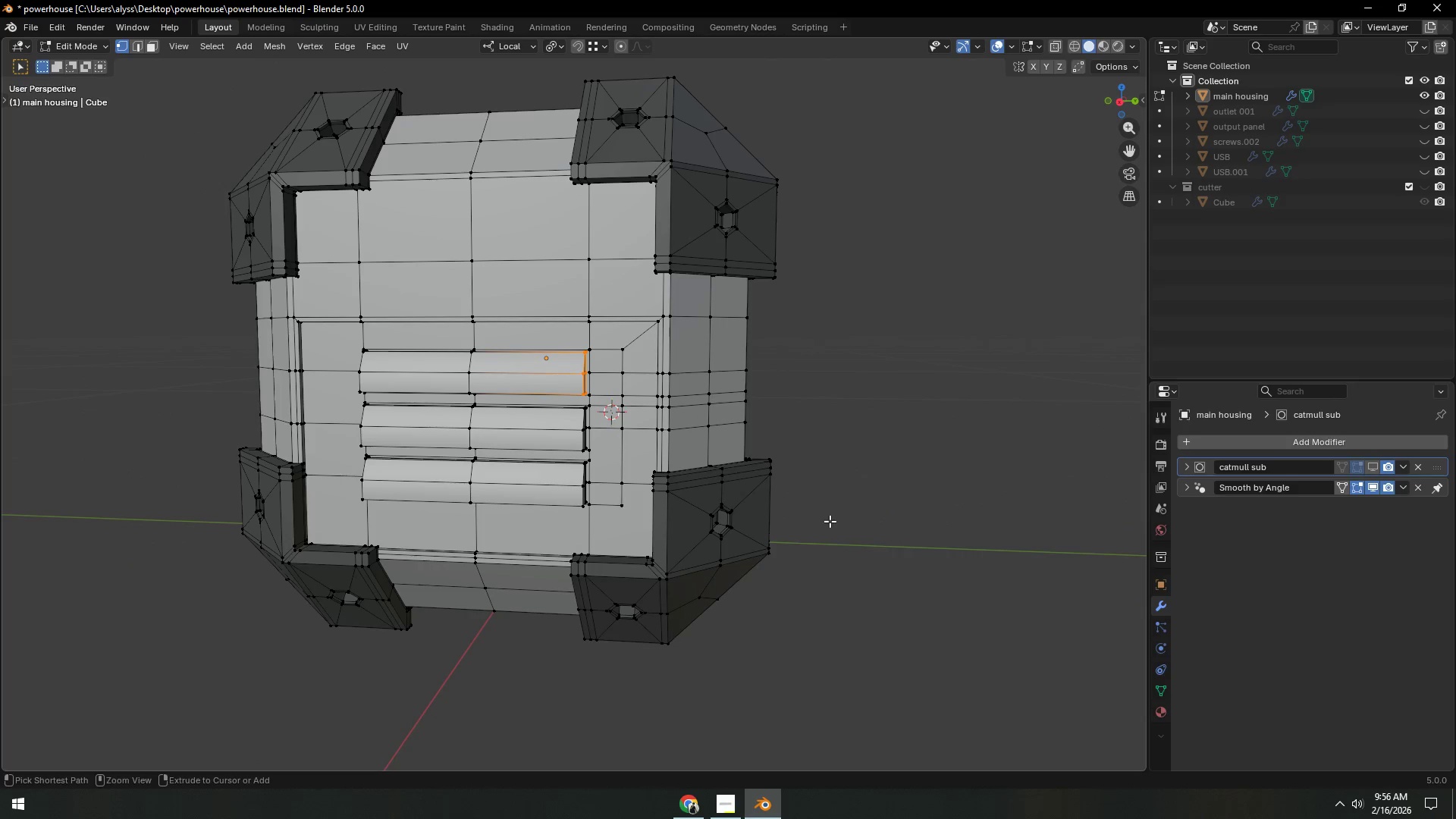 
key(Control+Z)
 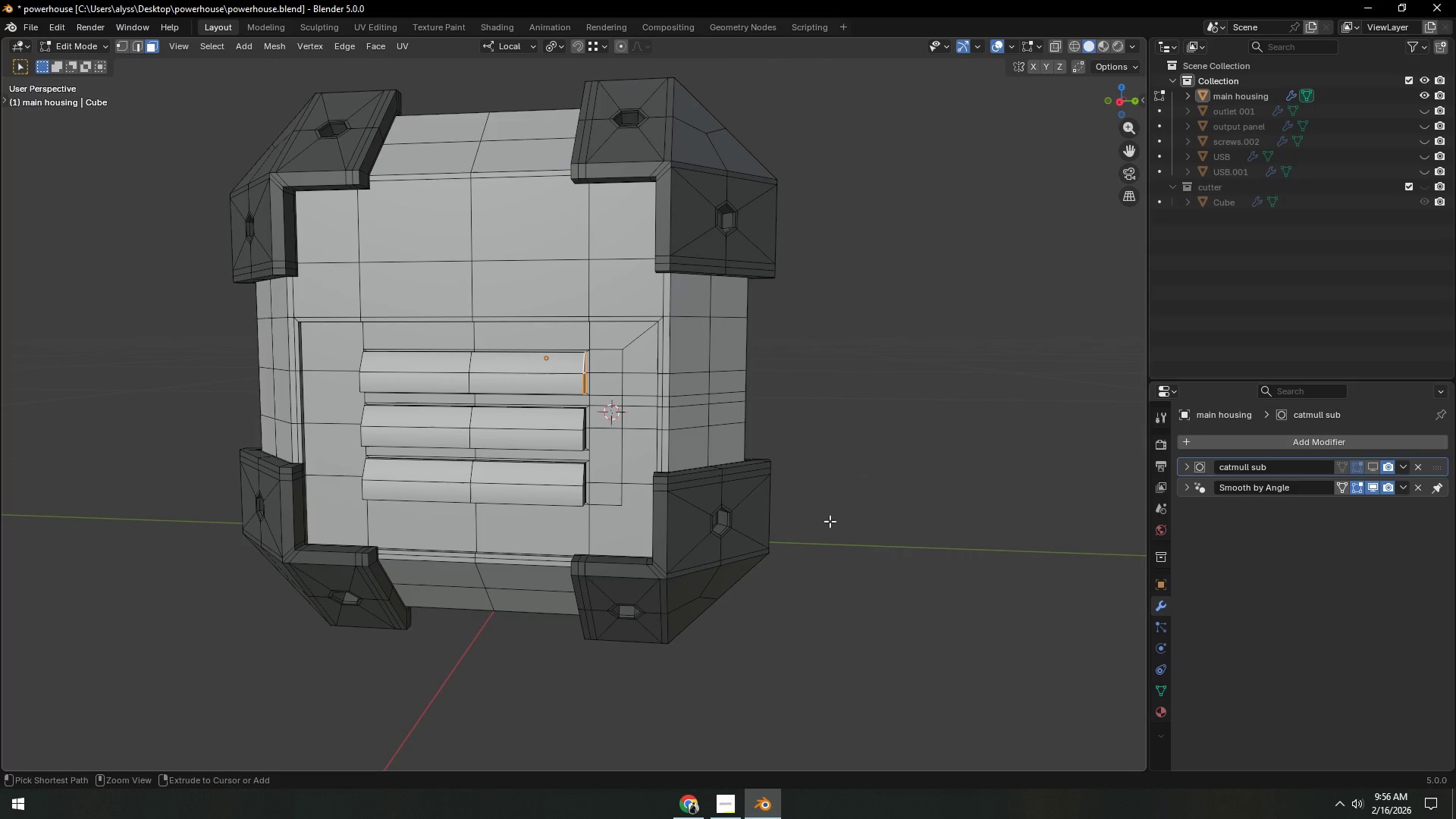 
key(Control+Z)
 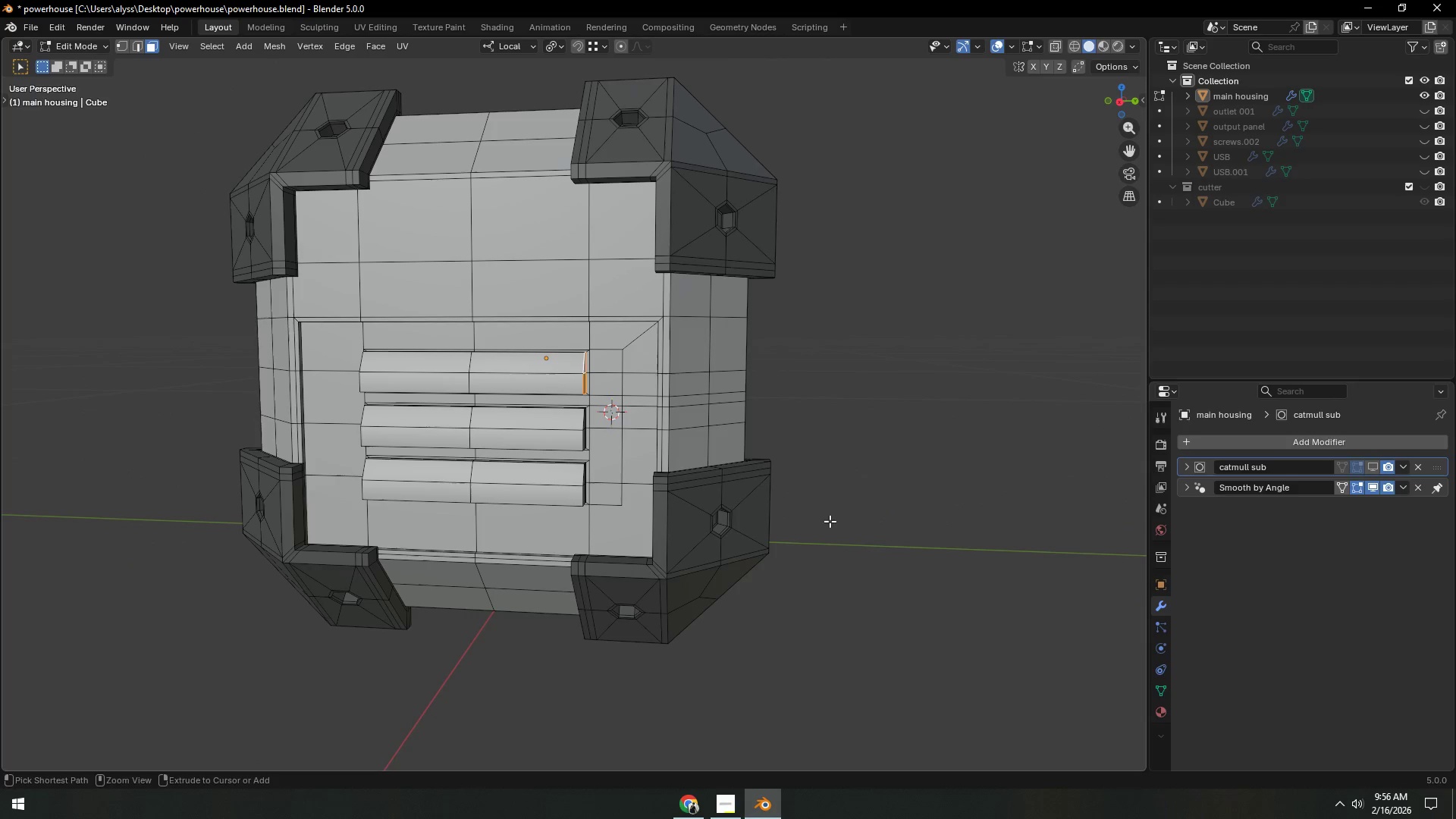 
key(Control+Z)
 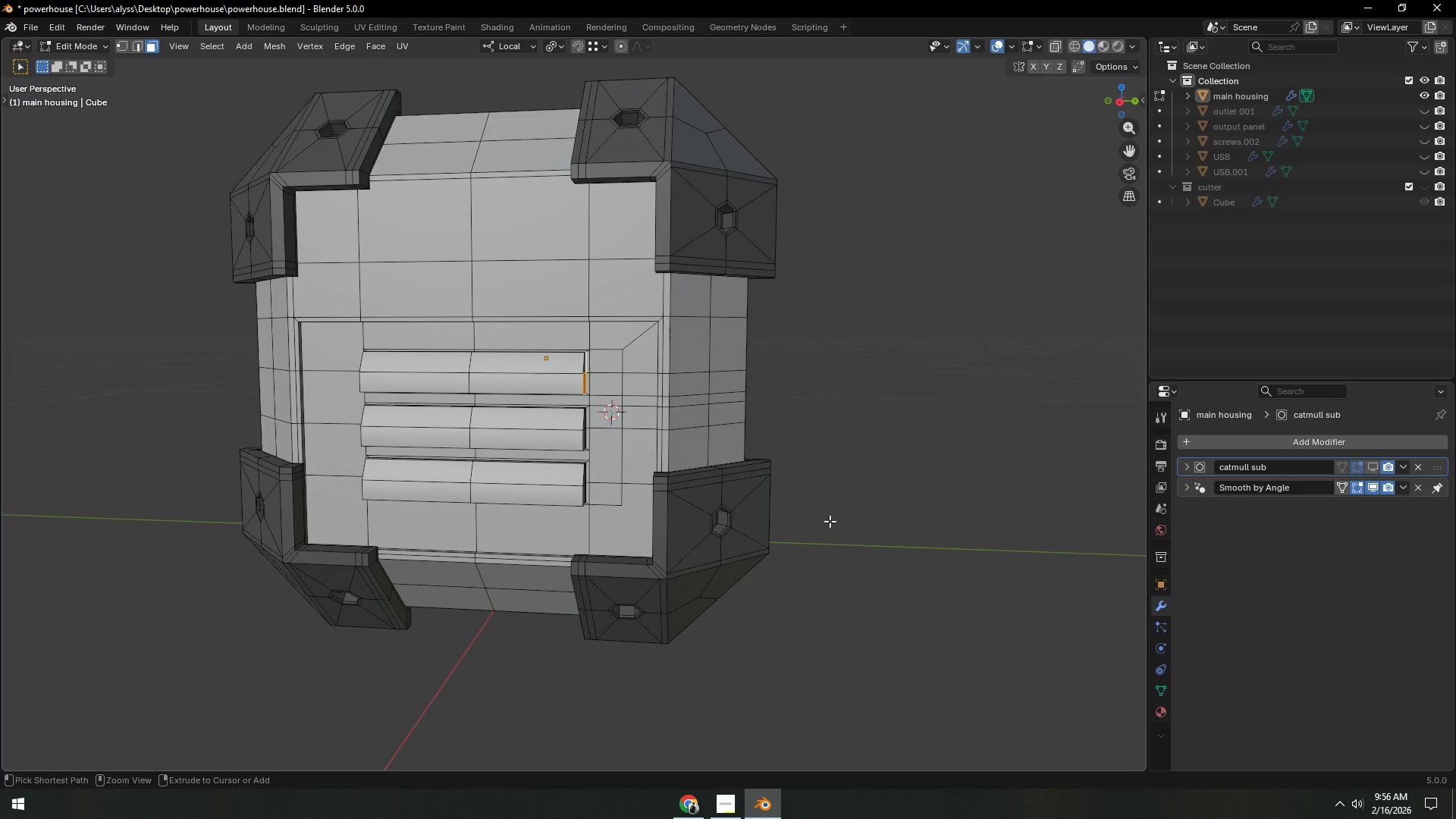 
key(Control+Z)
 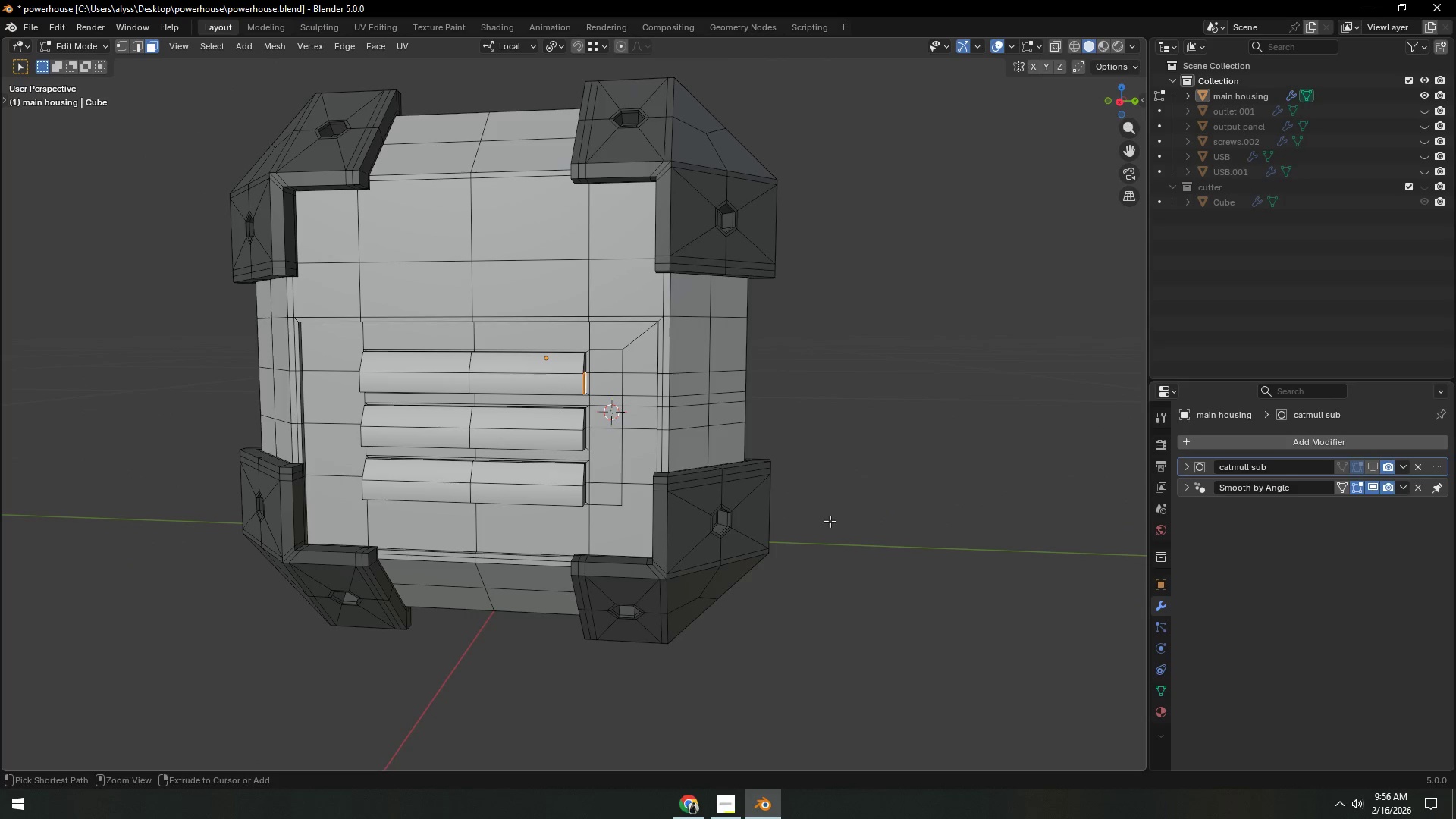 
key(Control+Z)
 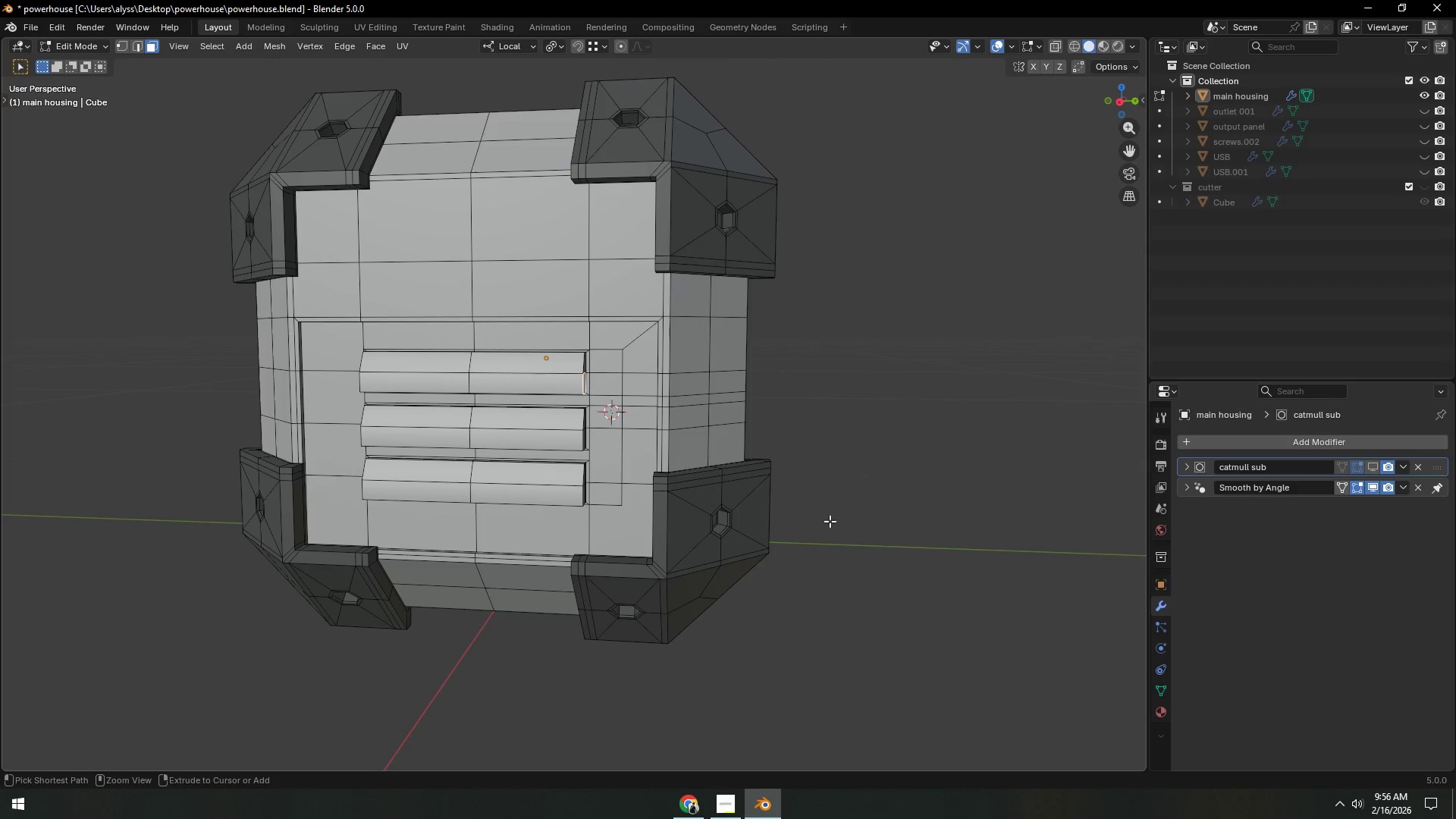 
key(Control+Z)
 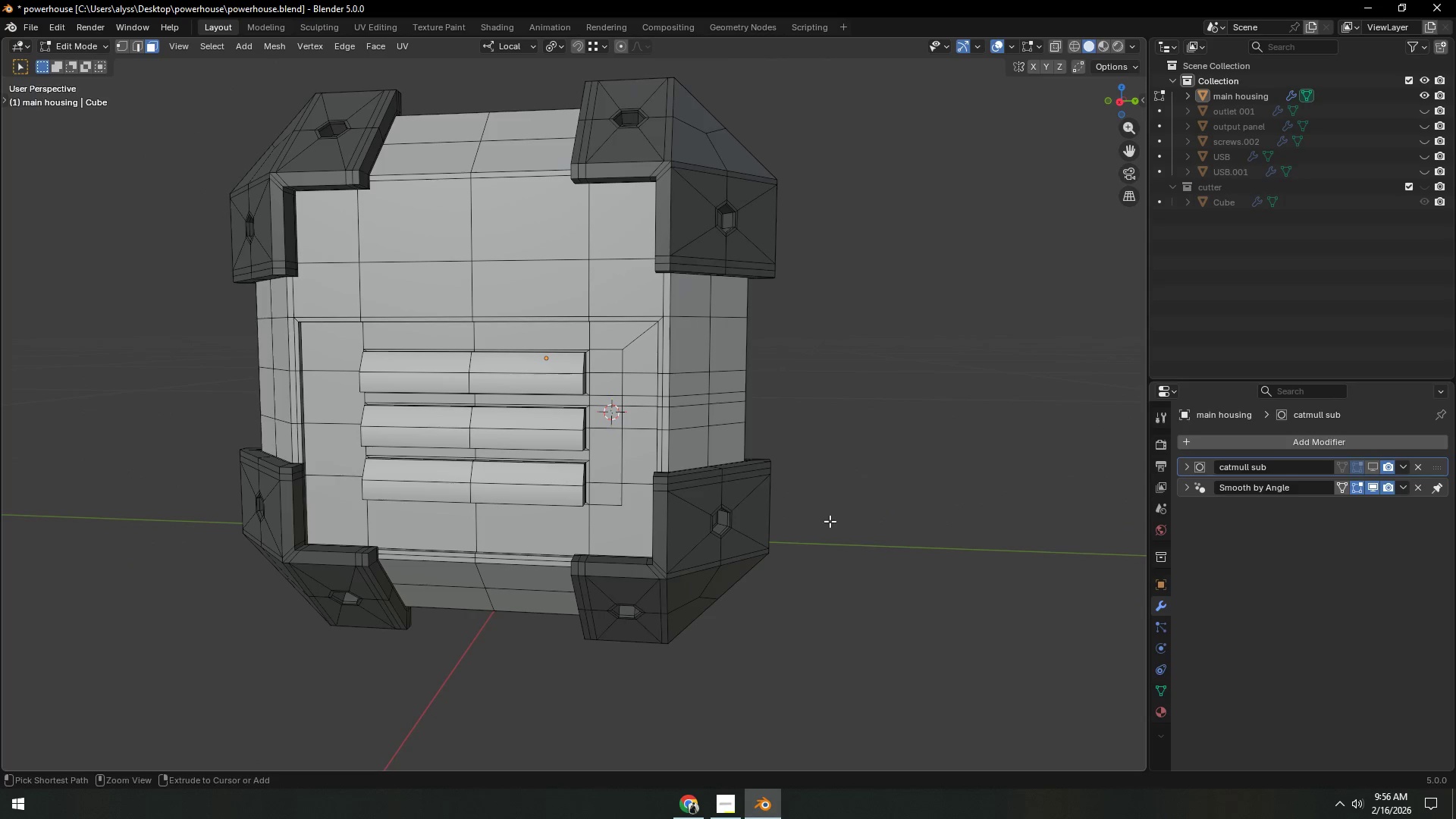 
key(Control+Z)
 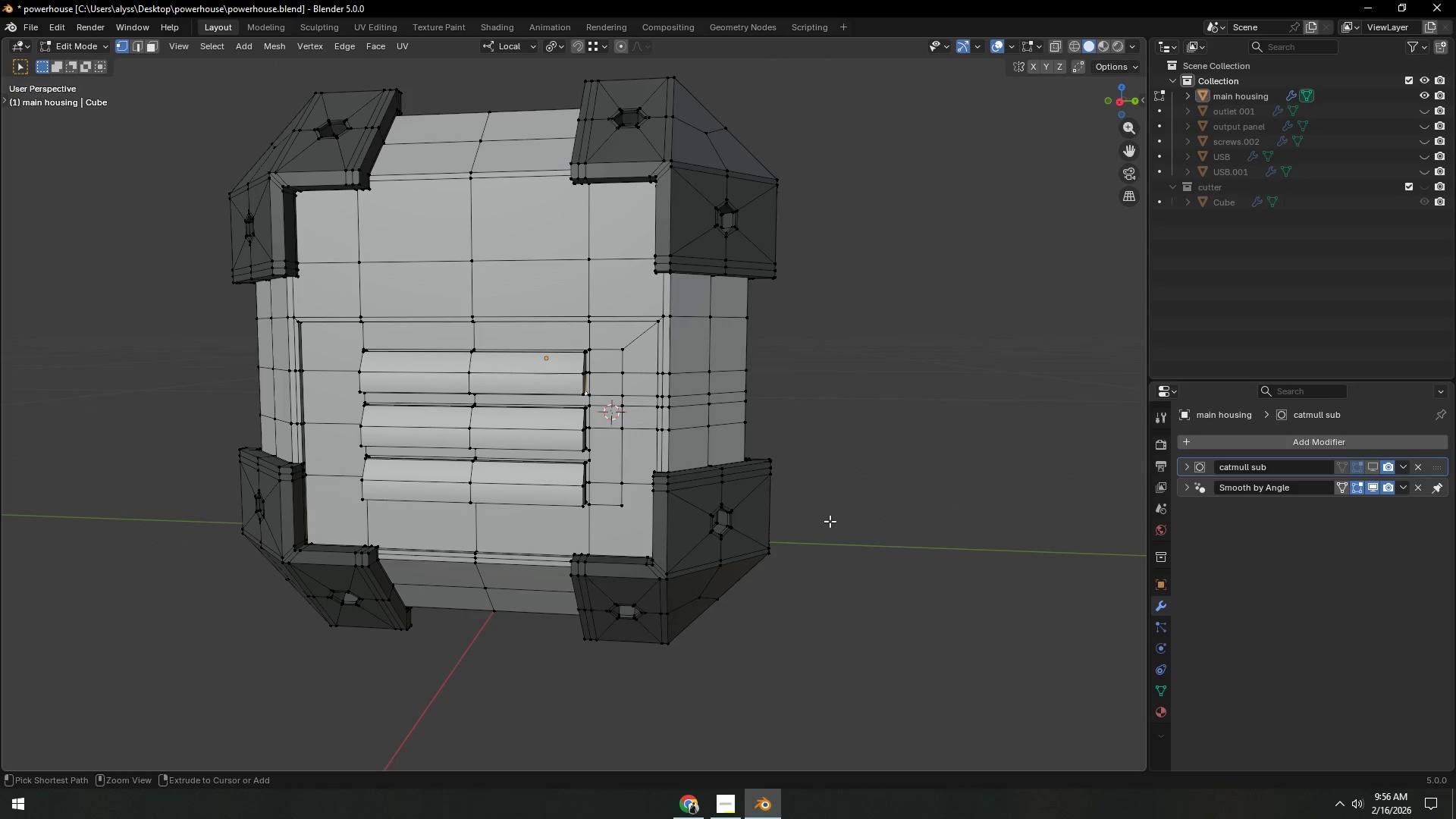 
key(Control+Z)
 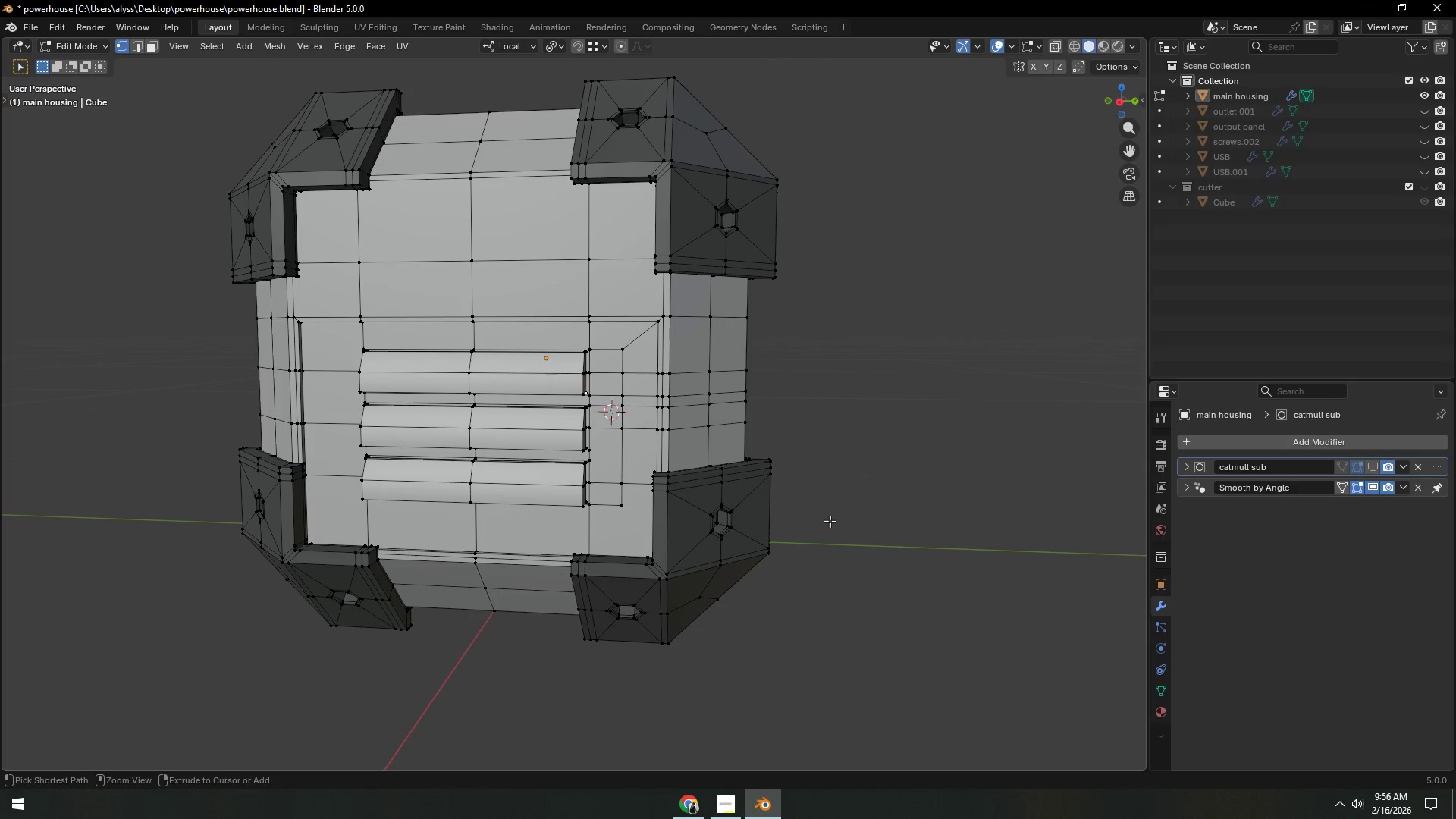 
key(Control+Z)
 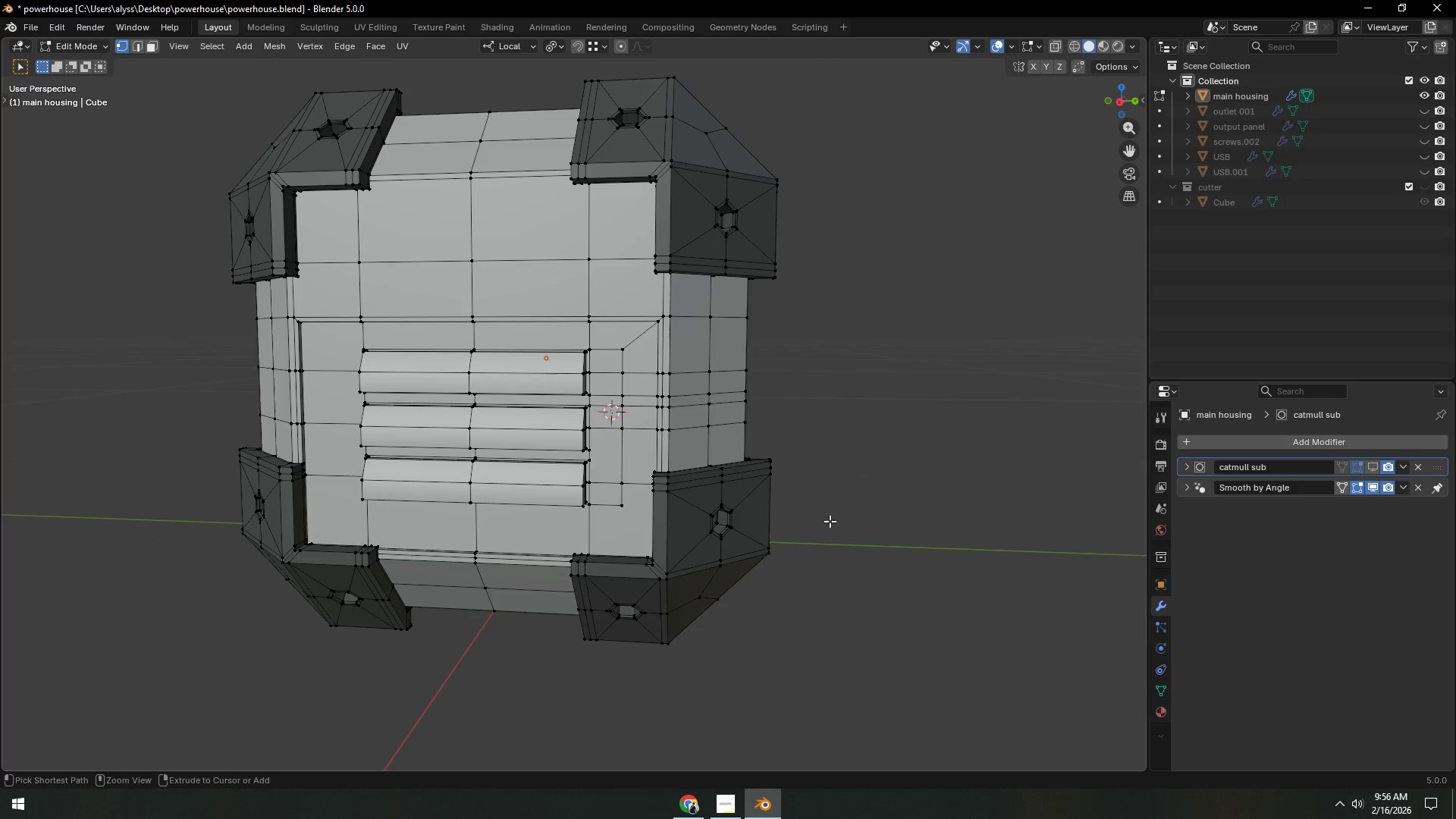 
key(Control+Z)
 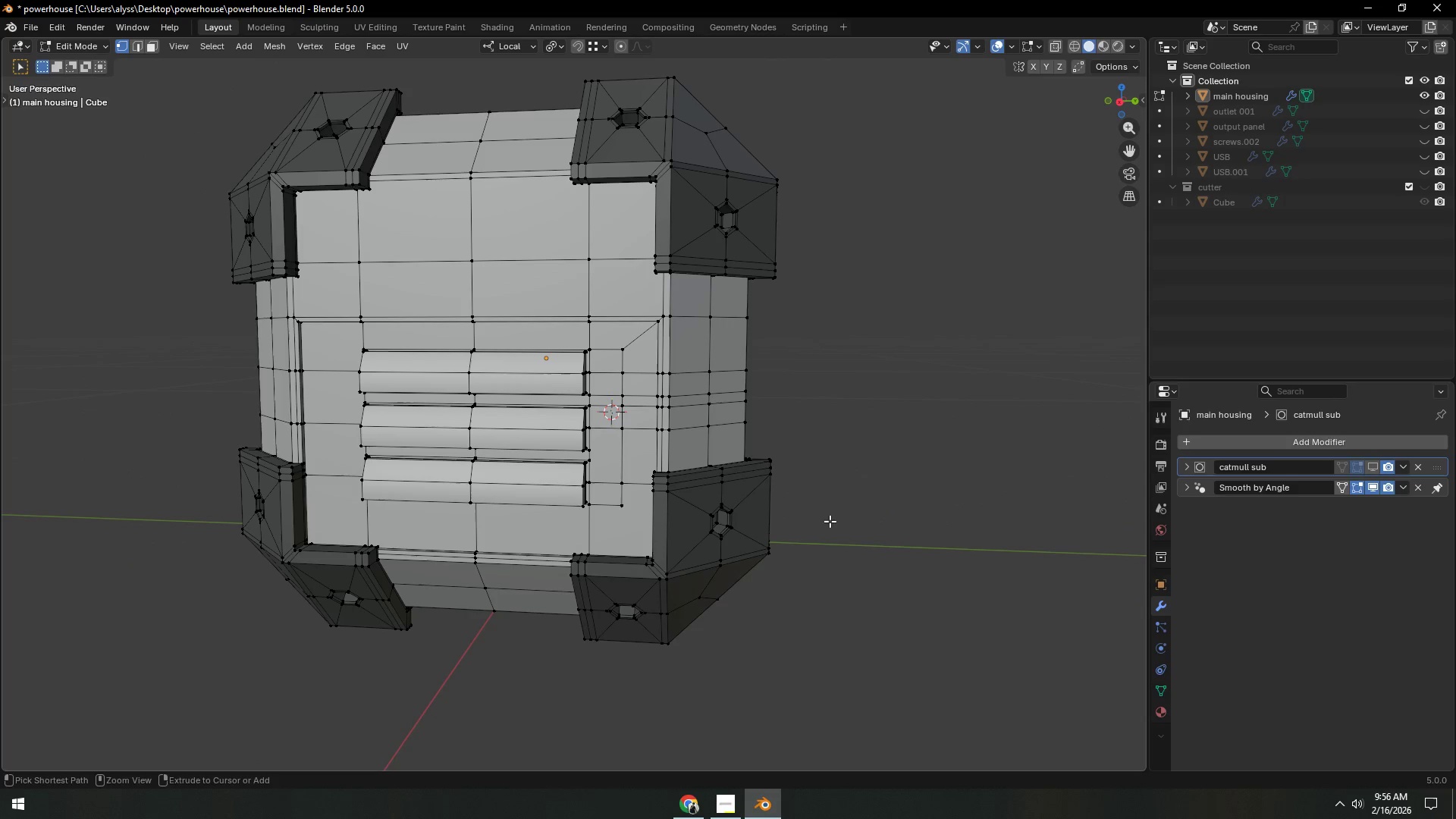 
key(Control+Z)
 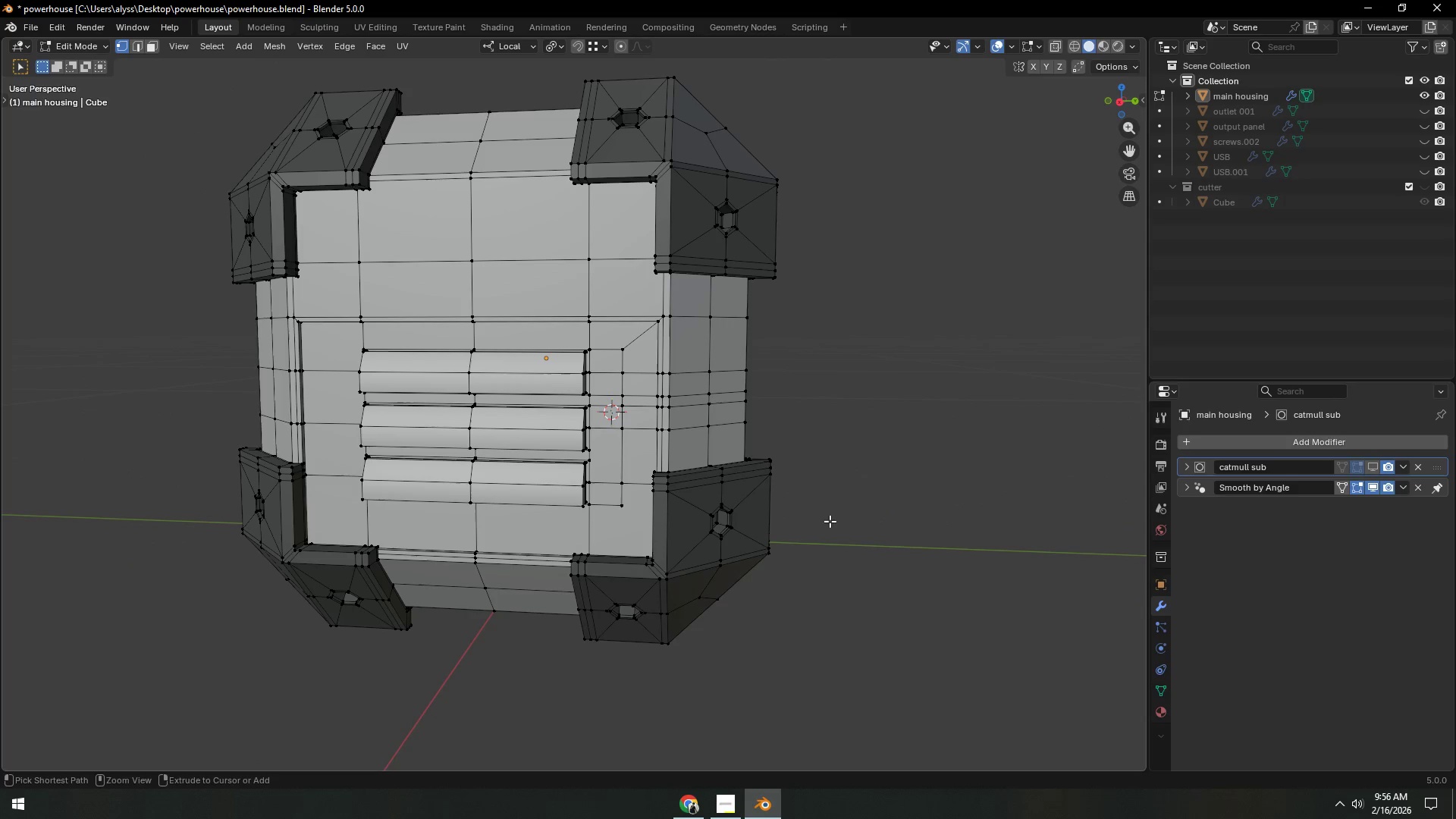 
key(Control+Z)
 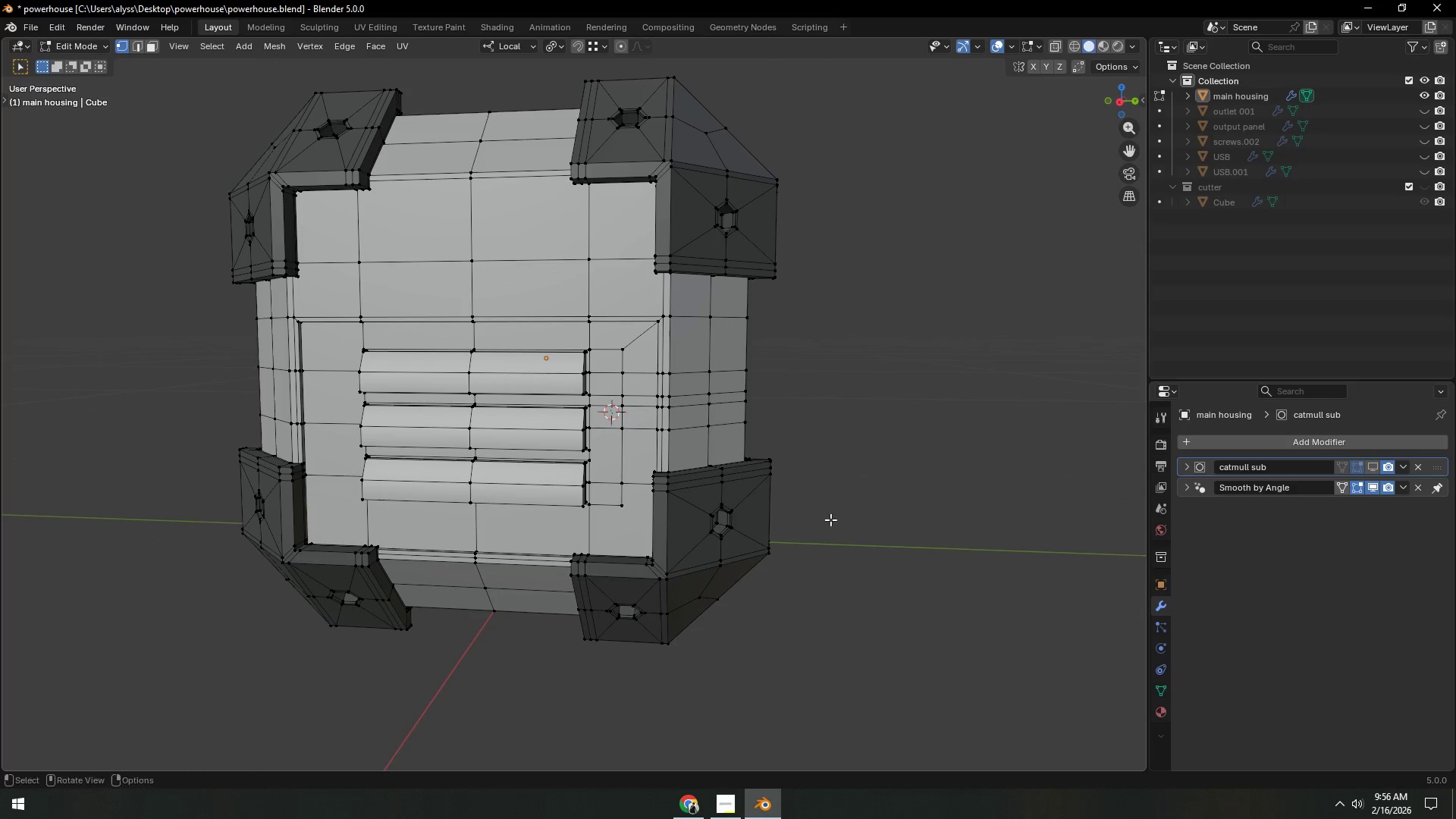 
scroll: coordinate [830, 519], scroll_direction: up, amount: 3.0
 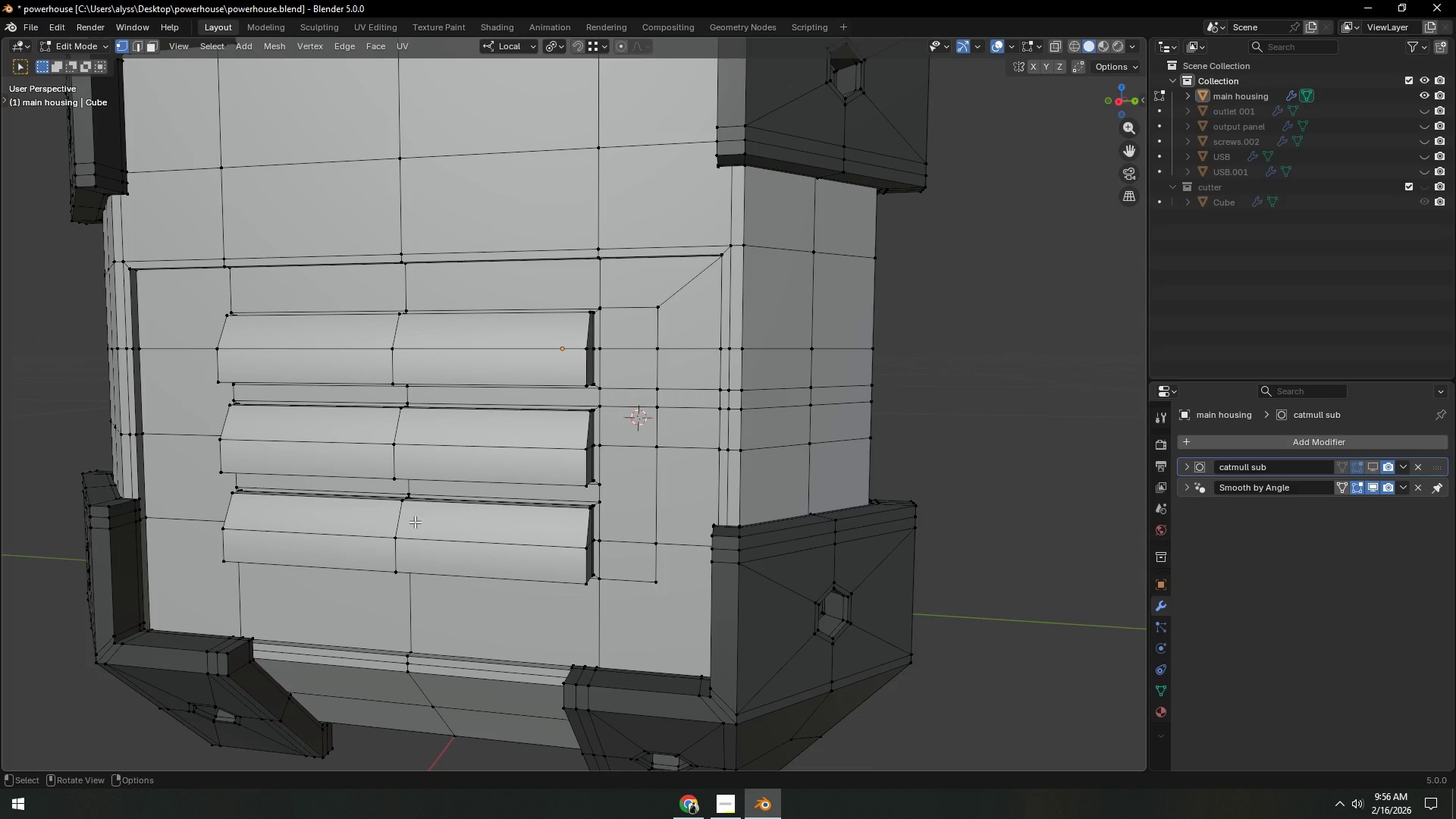 
key(3)
 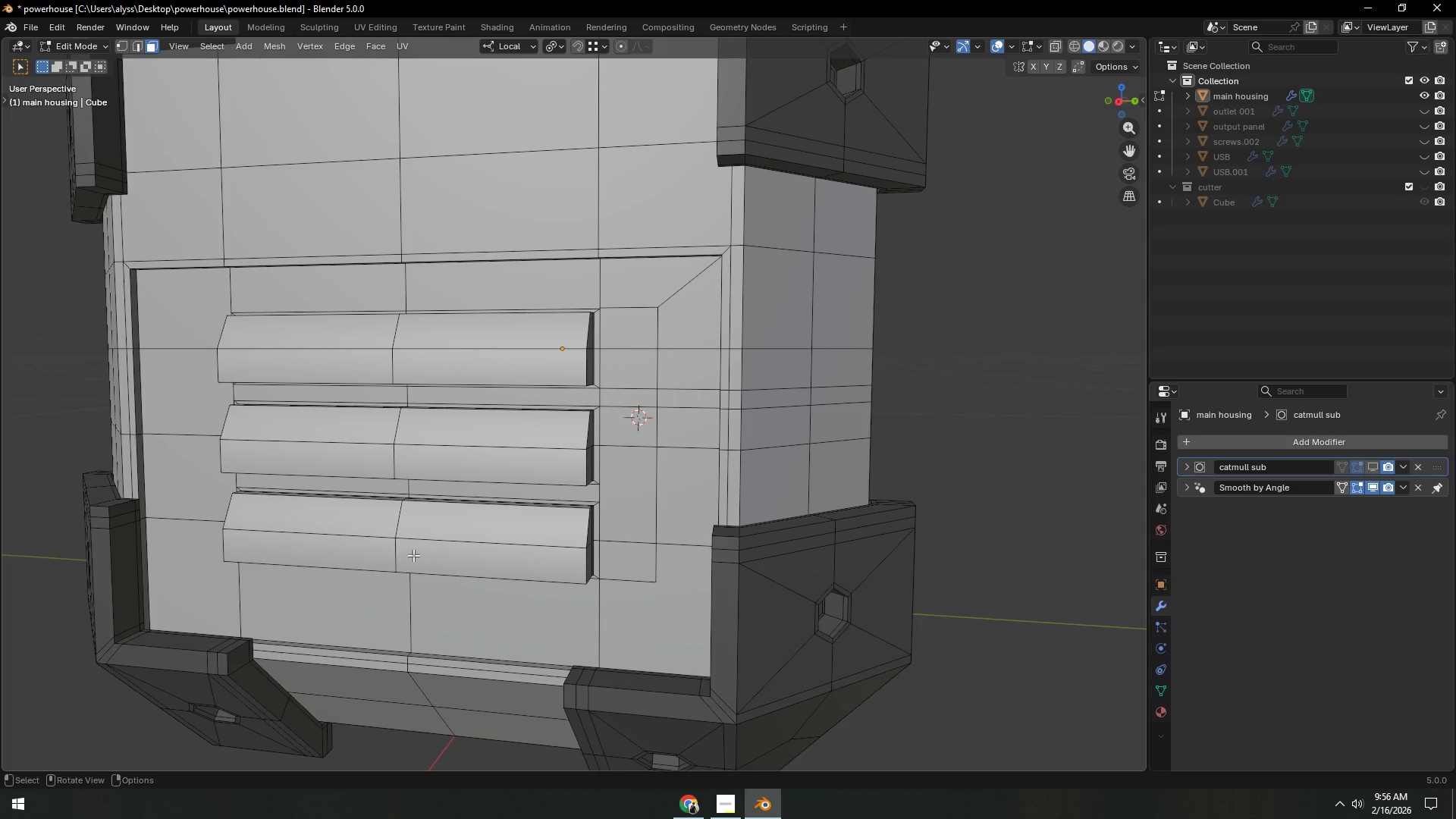 
type(23)
 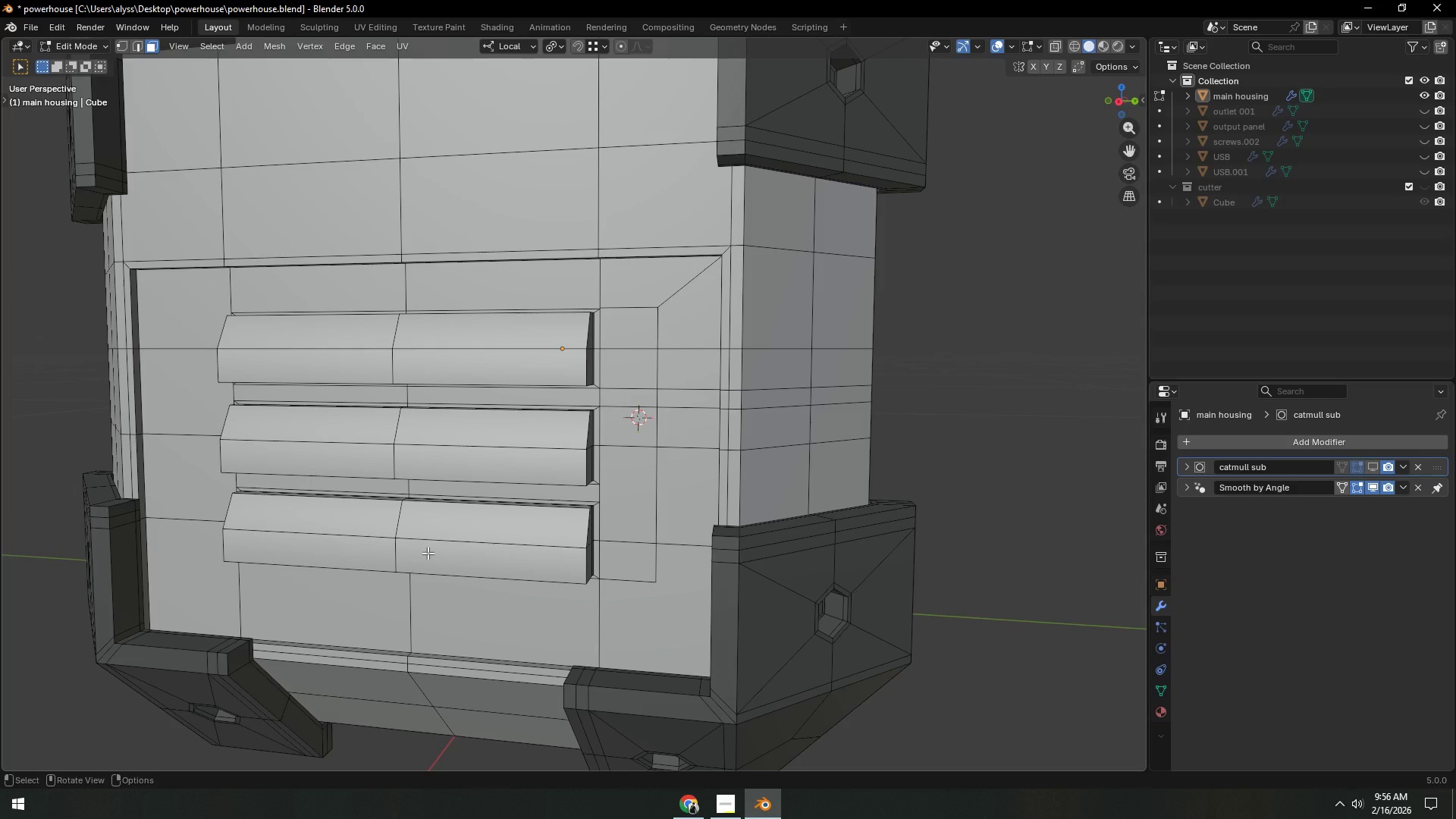 
left_click([428, 553])
 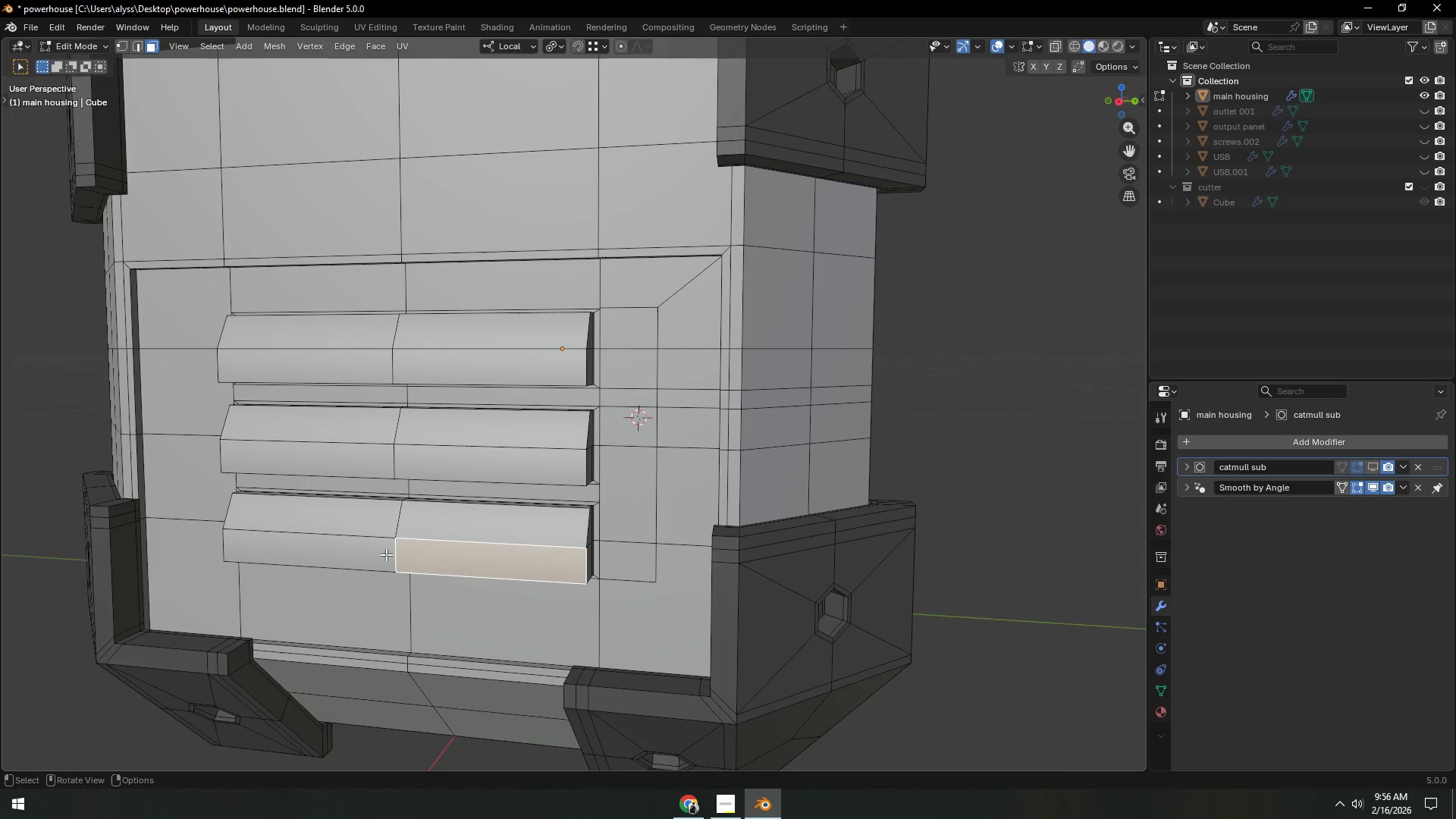 
hold_key(key=ShiftLeft, duration=1.5)
left_click([360, 554])
 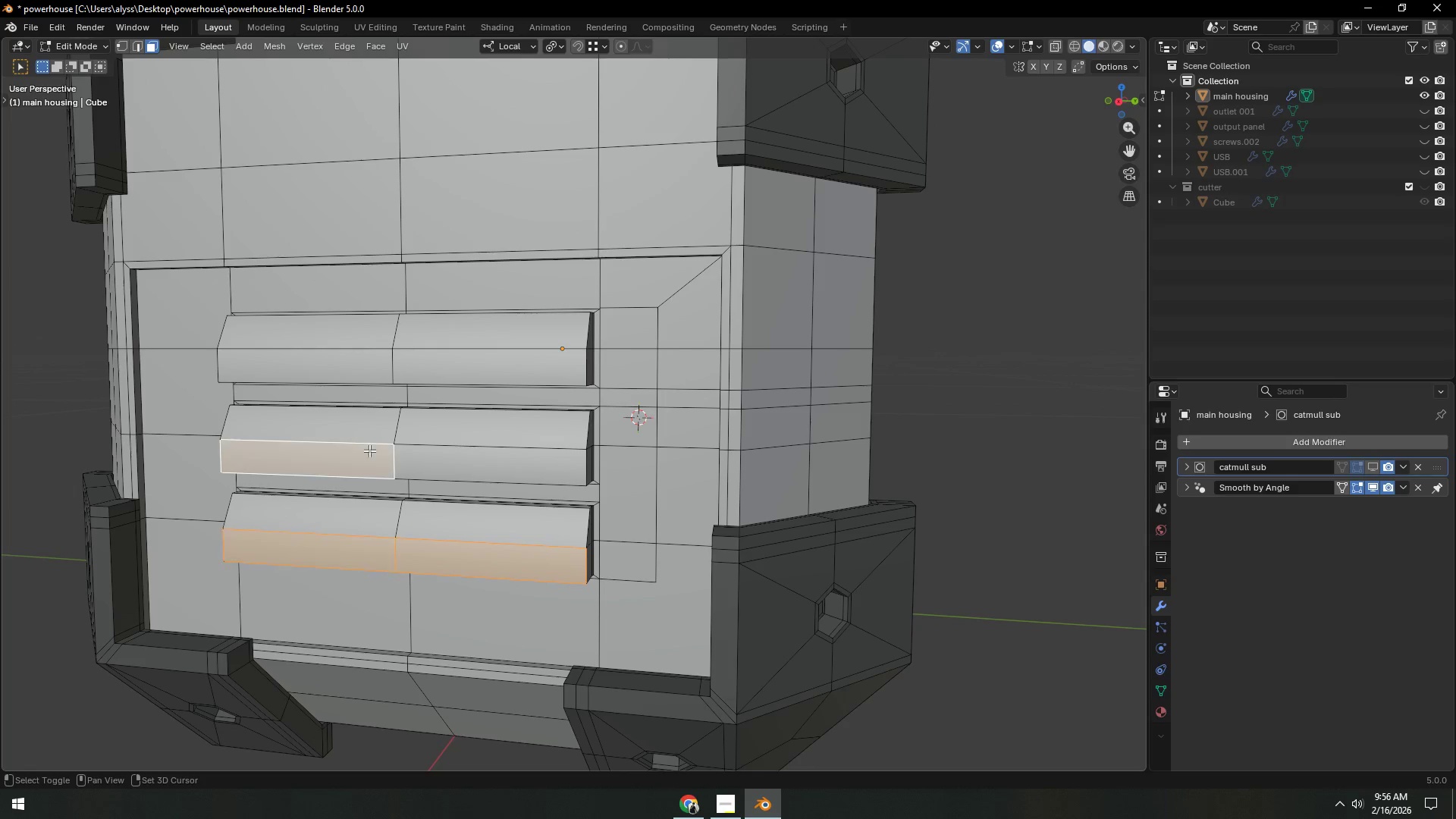 
triple_click([456, 454])
 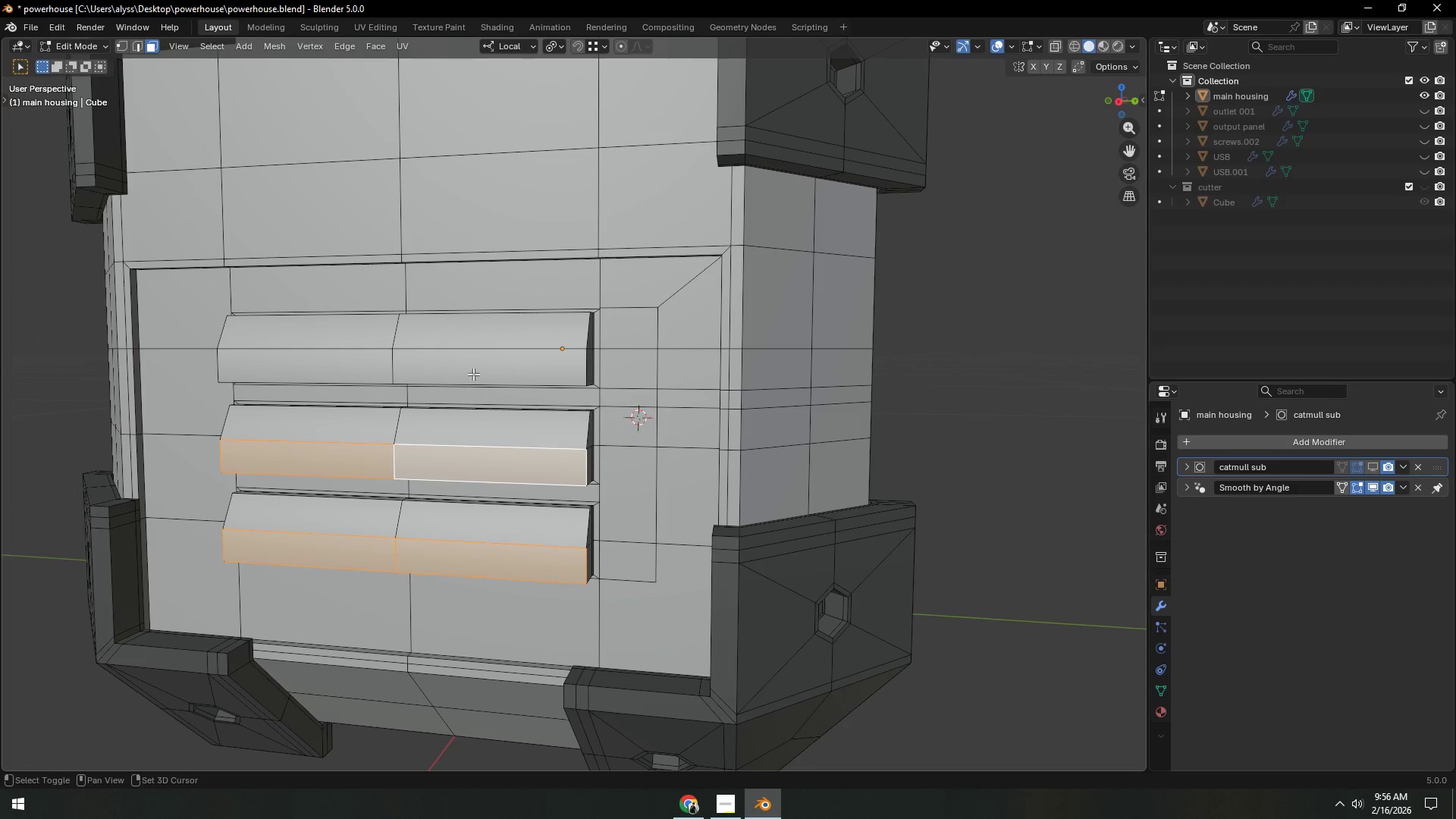 
triple_click([473, 369])
 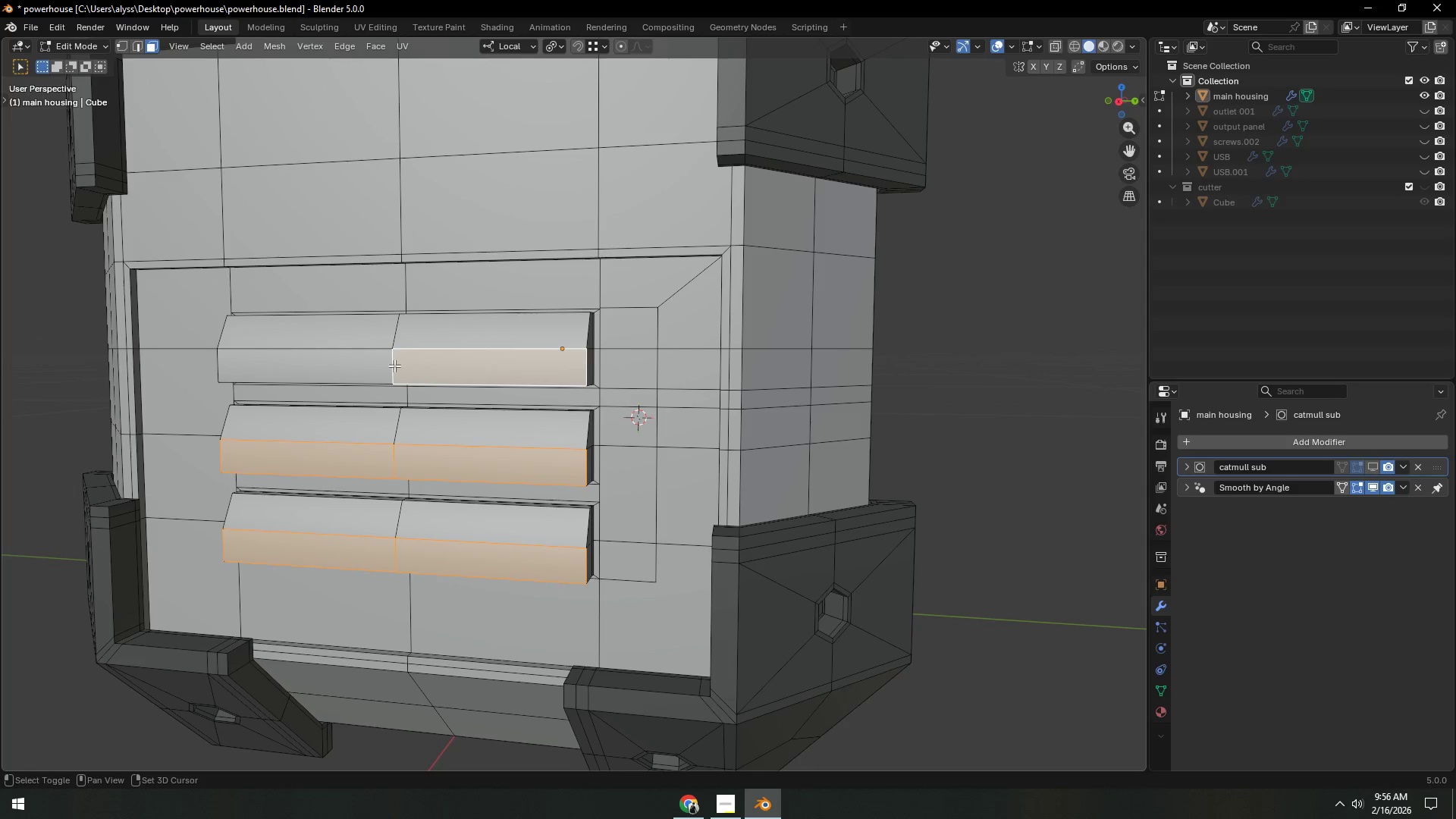 
hold_key(key=ShiftLeft, duration=0.86)
left_click([345, 357])
 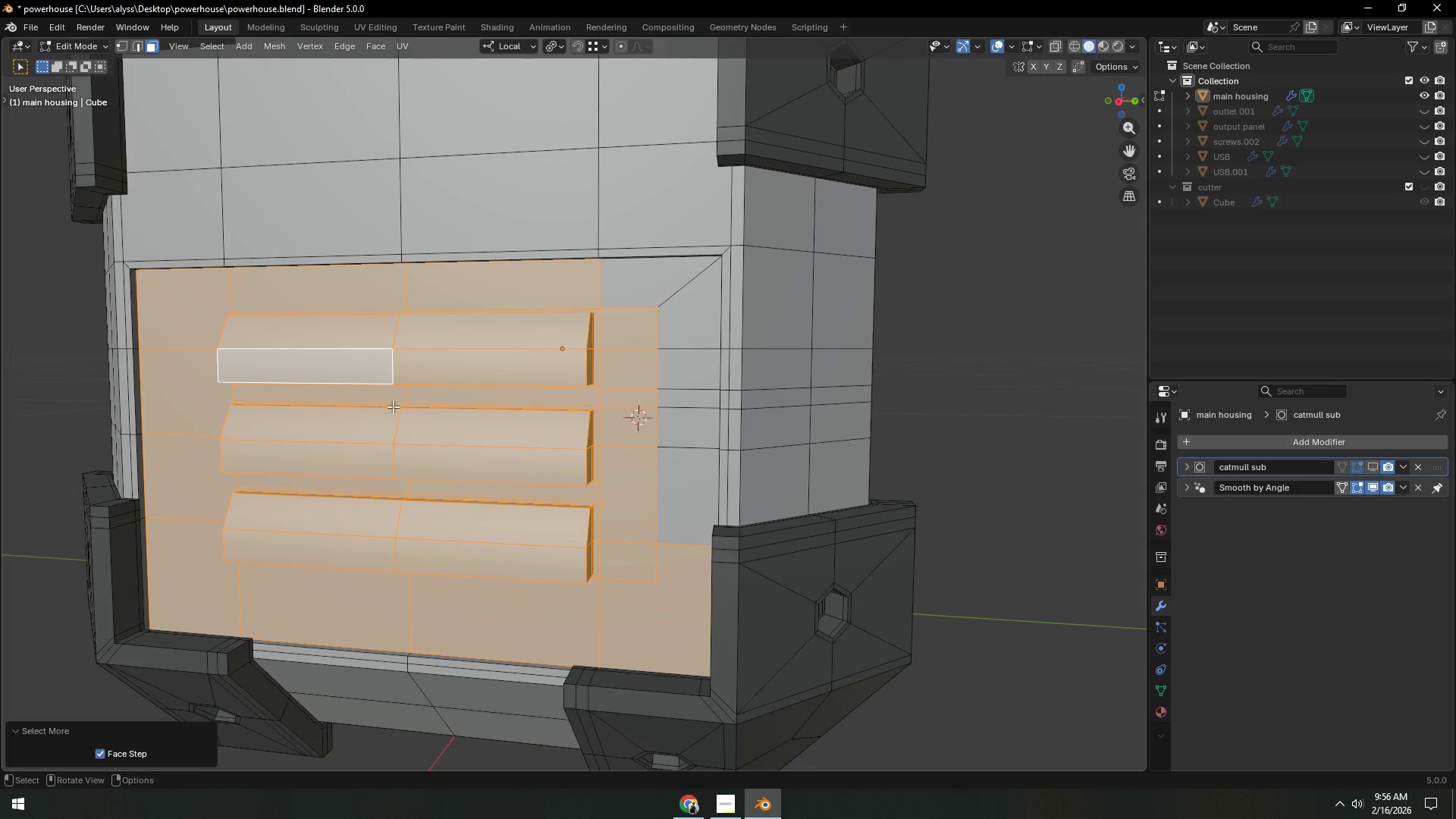 
 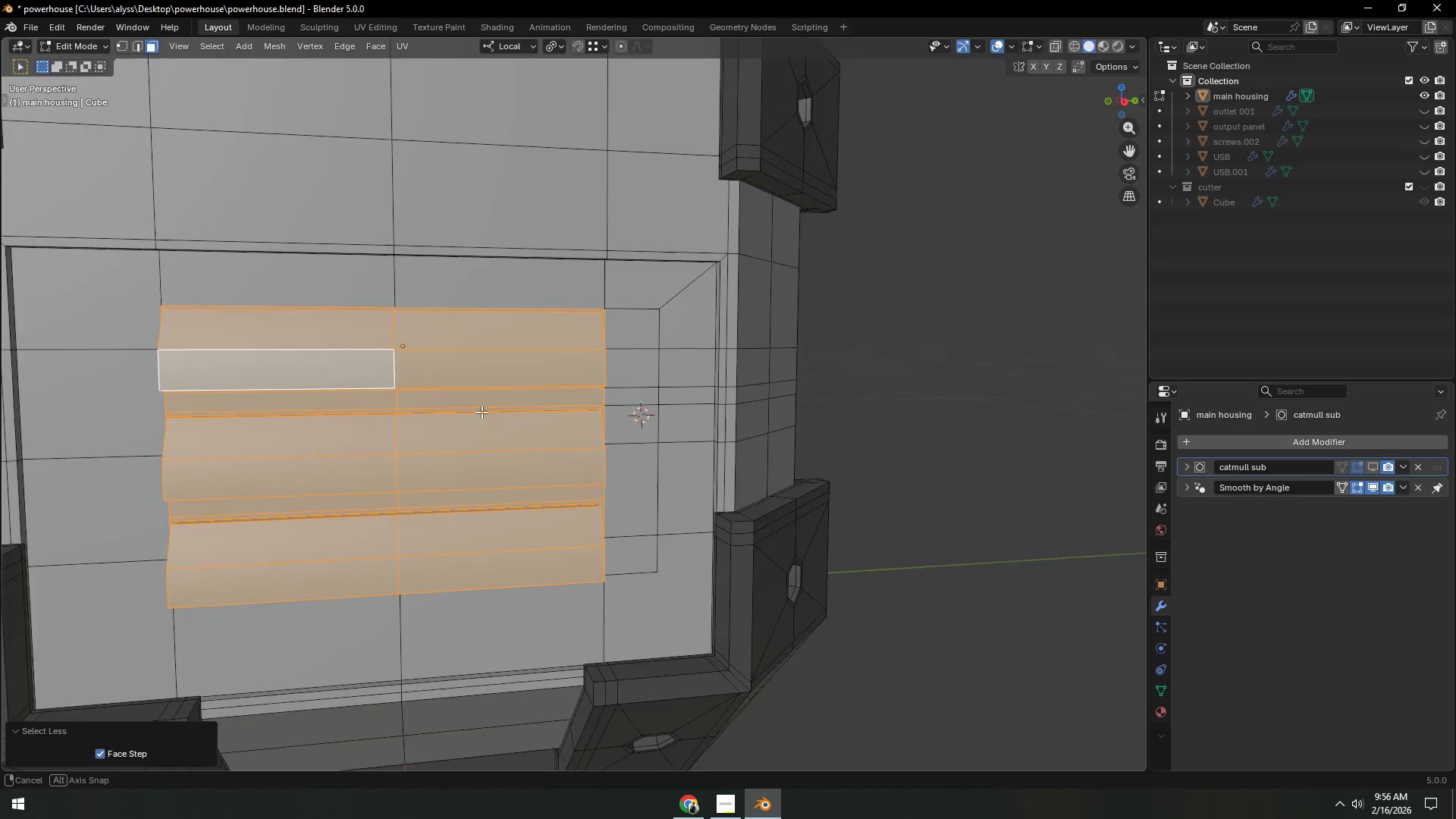 
key(X)
 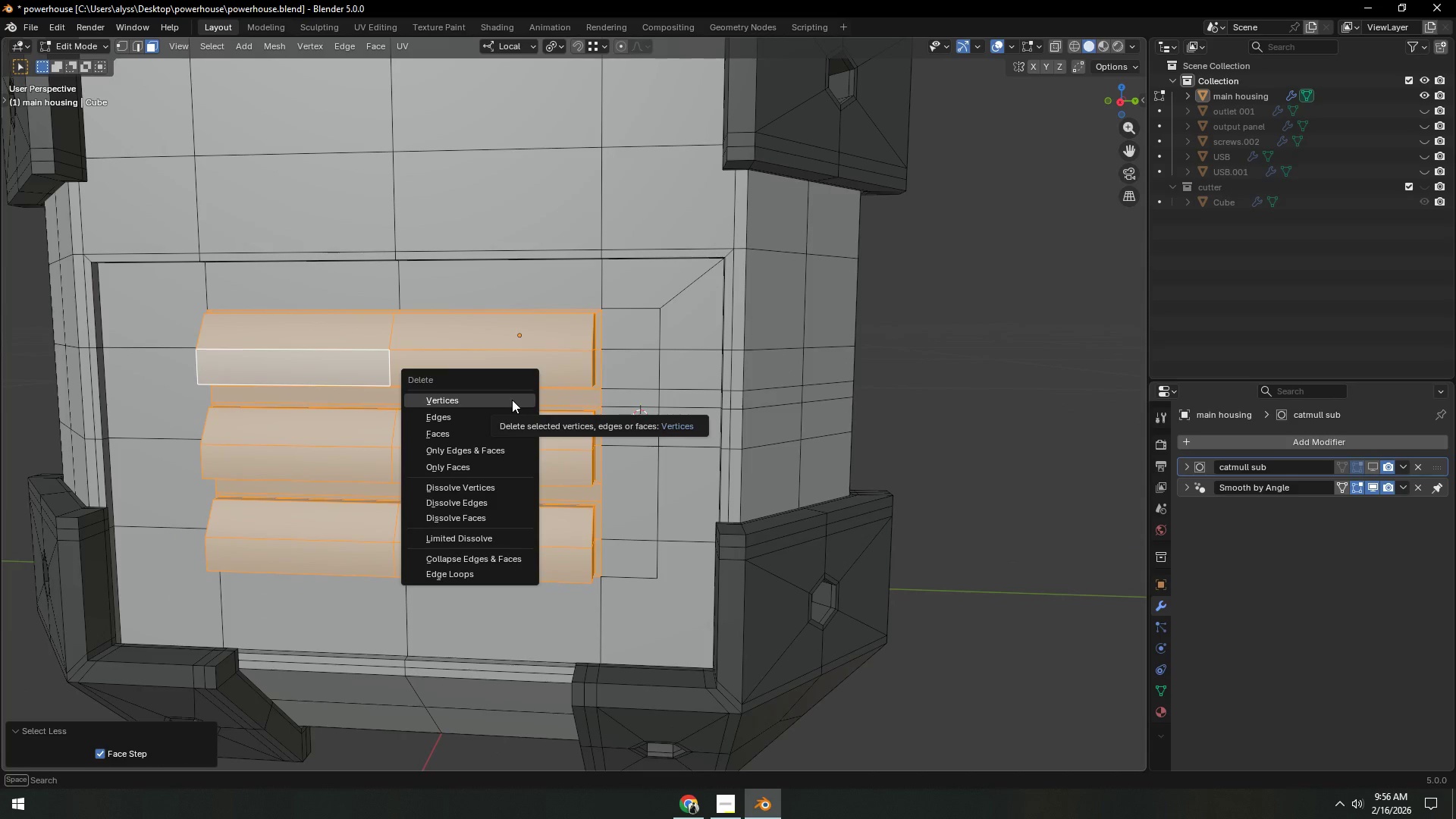 
left_click([512, 400])
 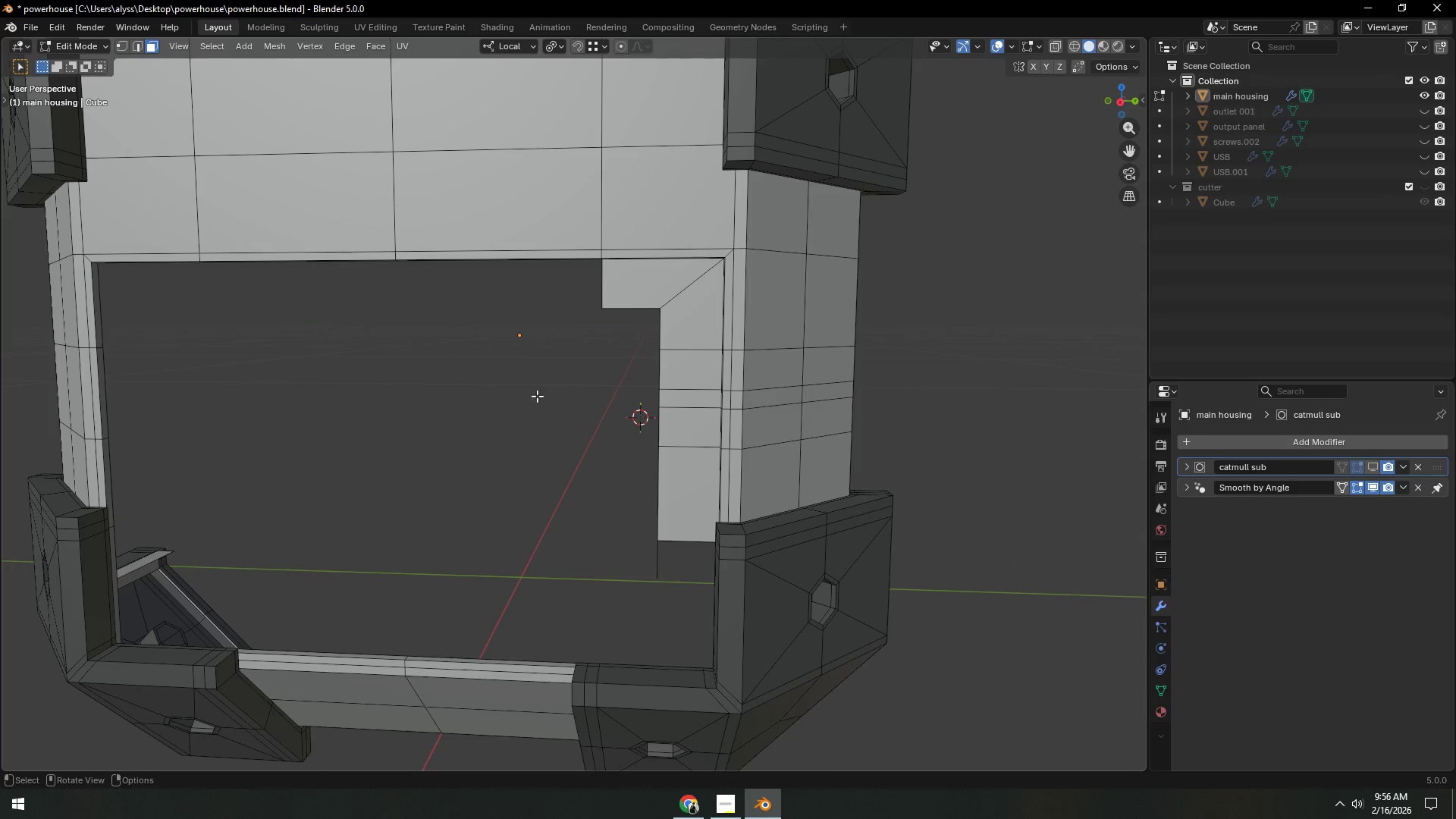 
hold_key(key=ShiftLeft, duration=0.33)
 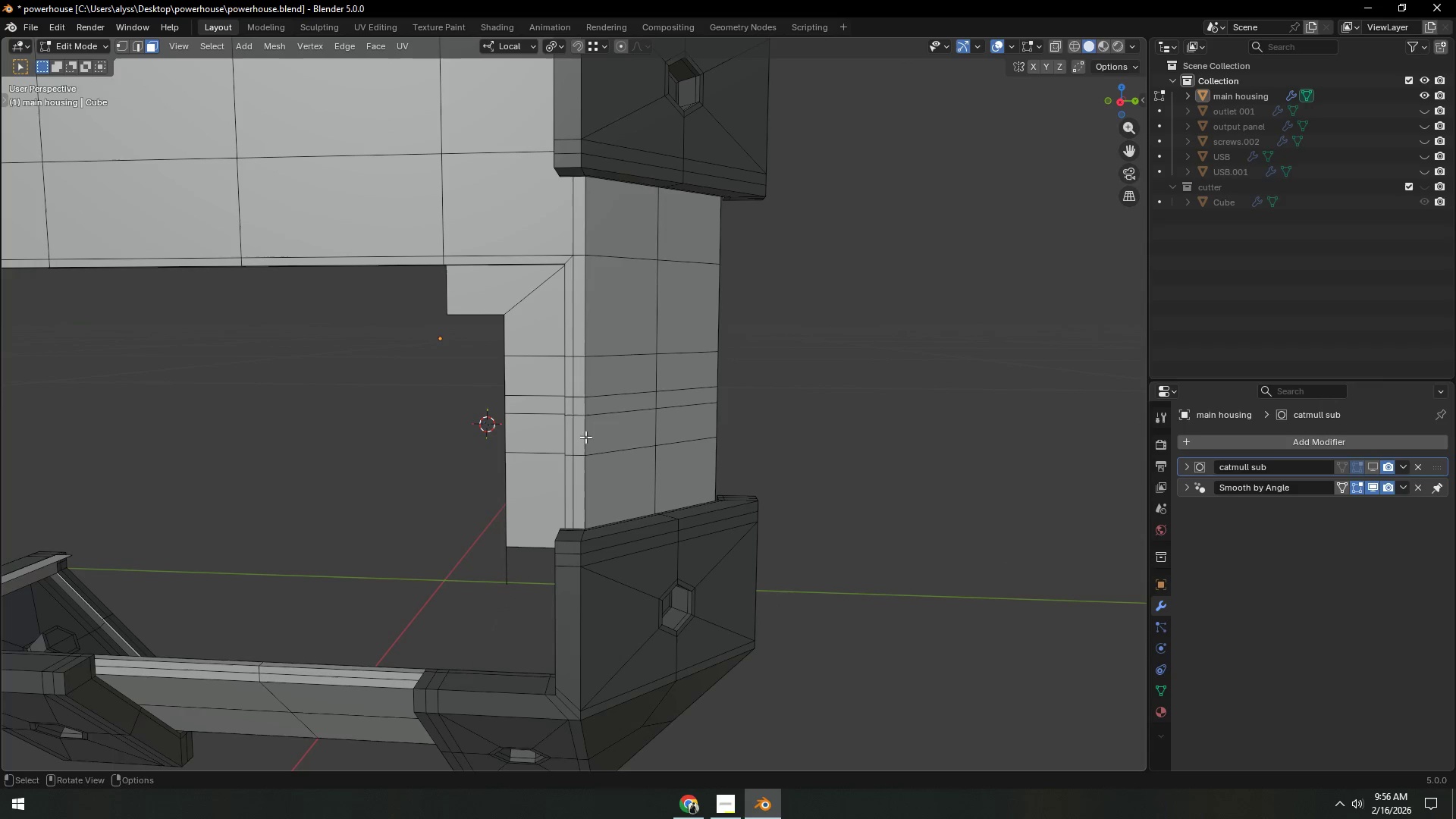 
key(Control+Z)
 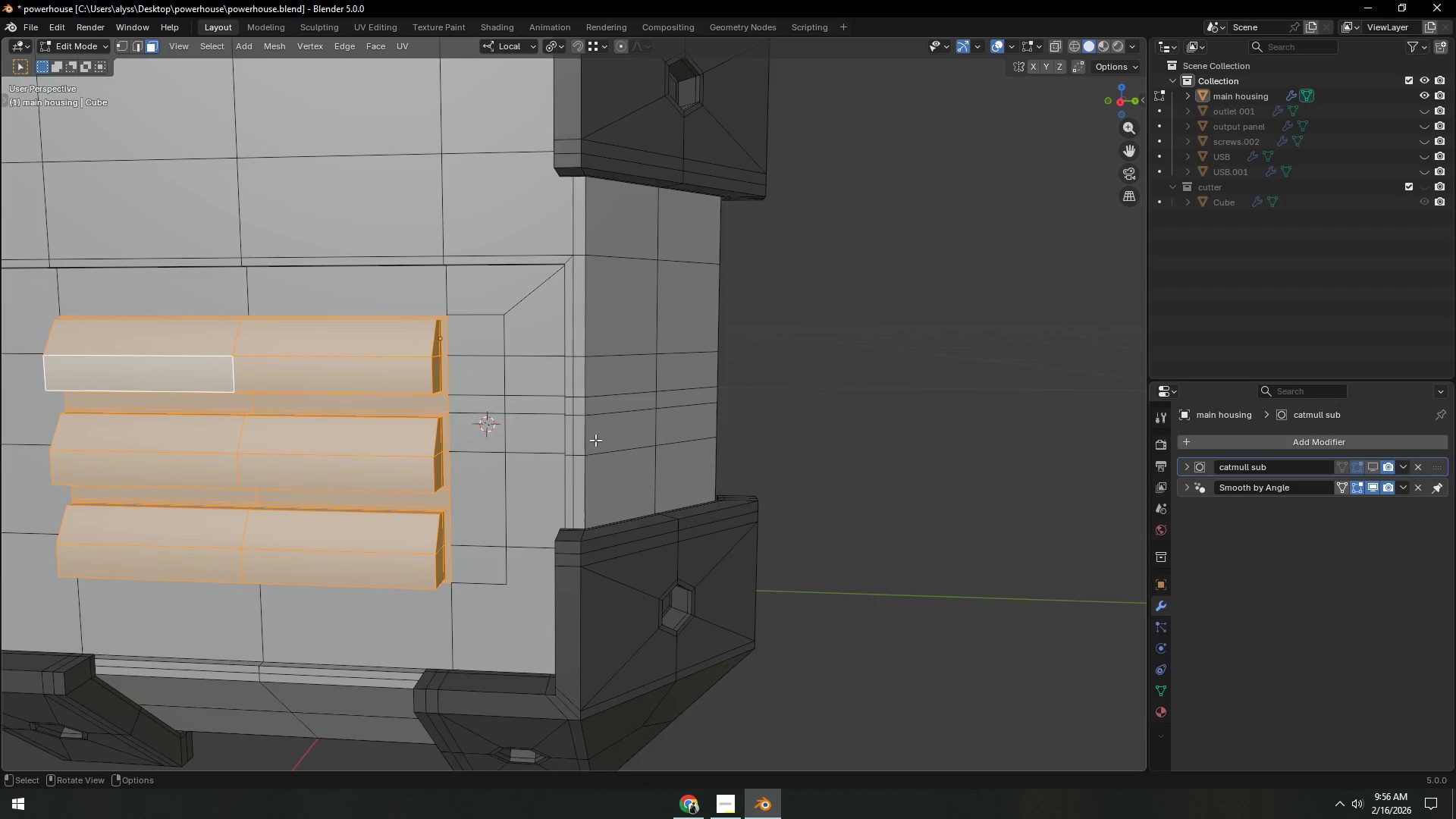 
scroll: coordinate [588, 446], scroll_direction: down, amount: 2.0
 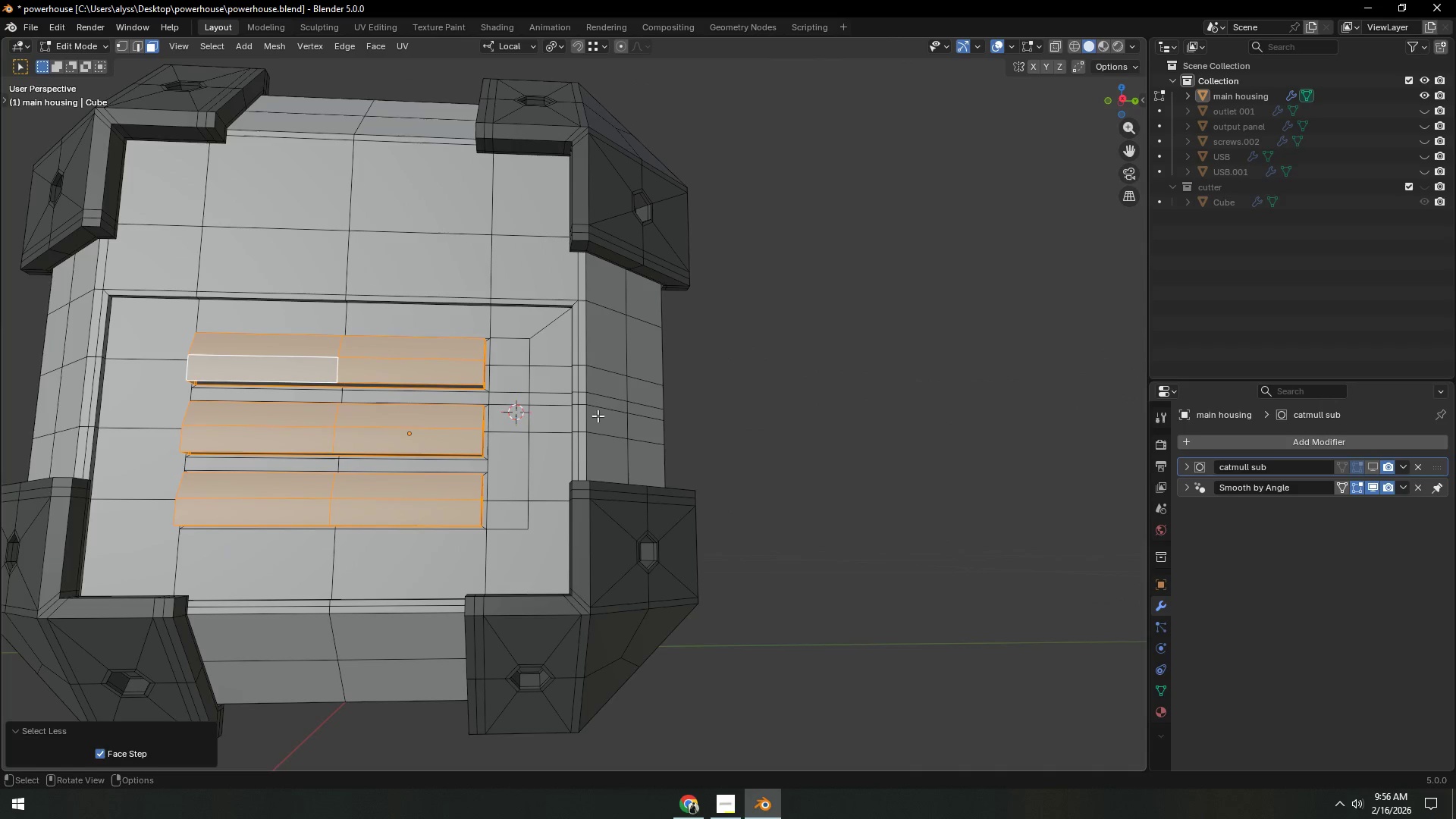 
key(X)
 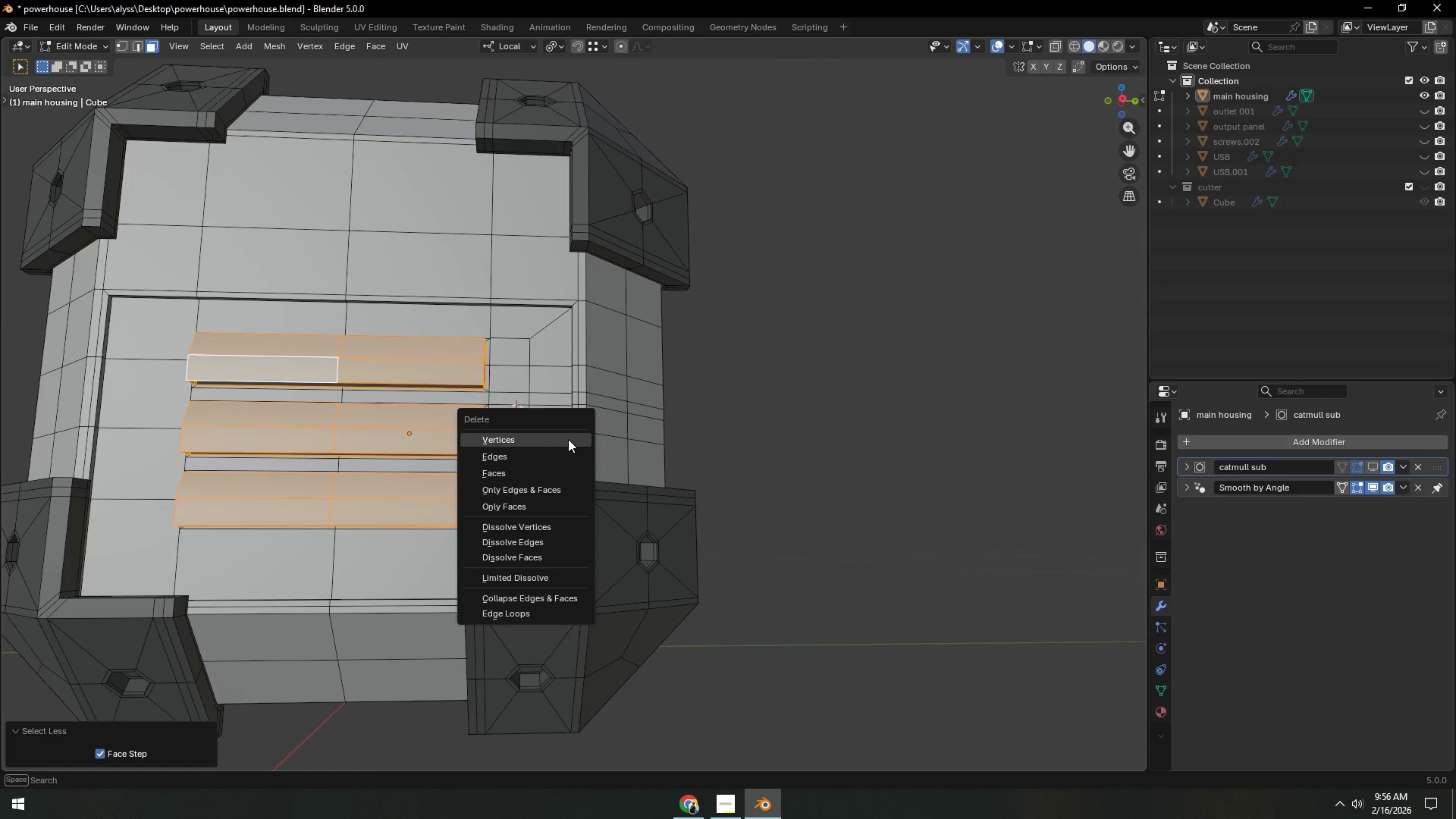 
left_click([568, 439])
 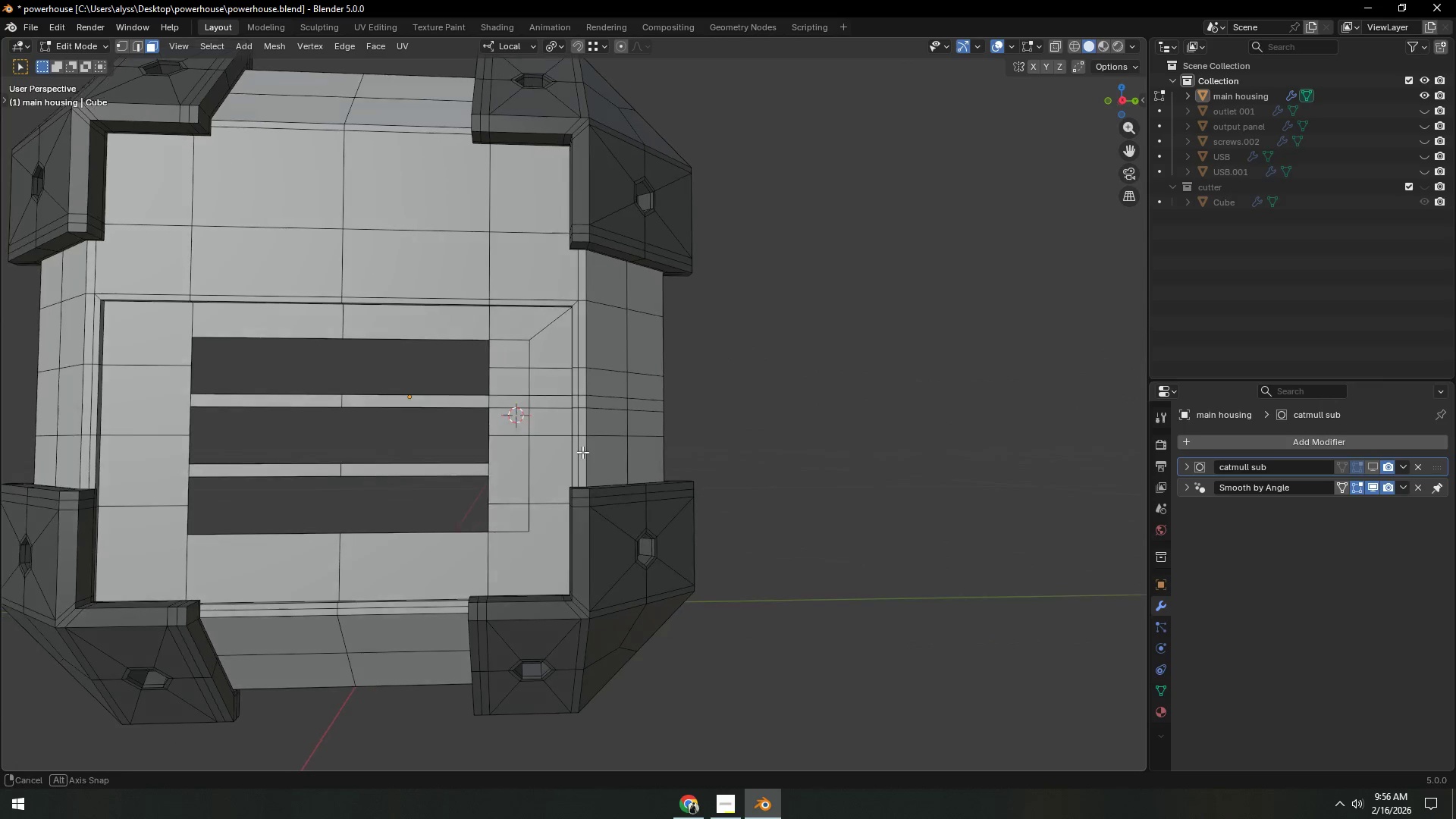 
scroll: coordinate [582, 452], scroll_direction: up, amount: 1.0
 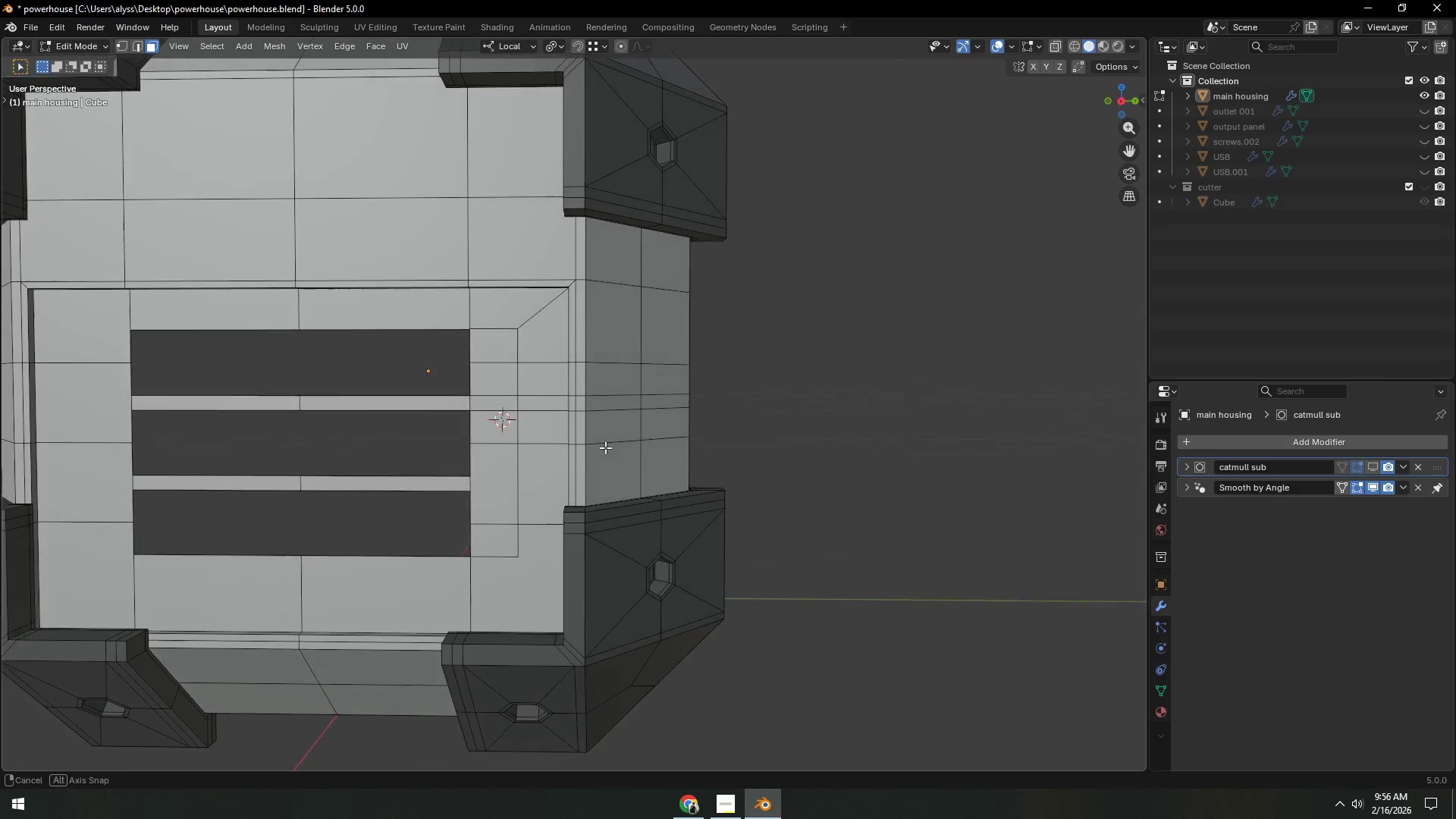 
key(3)
 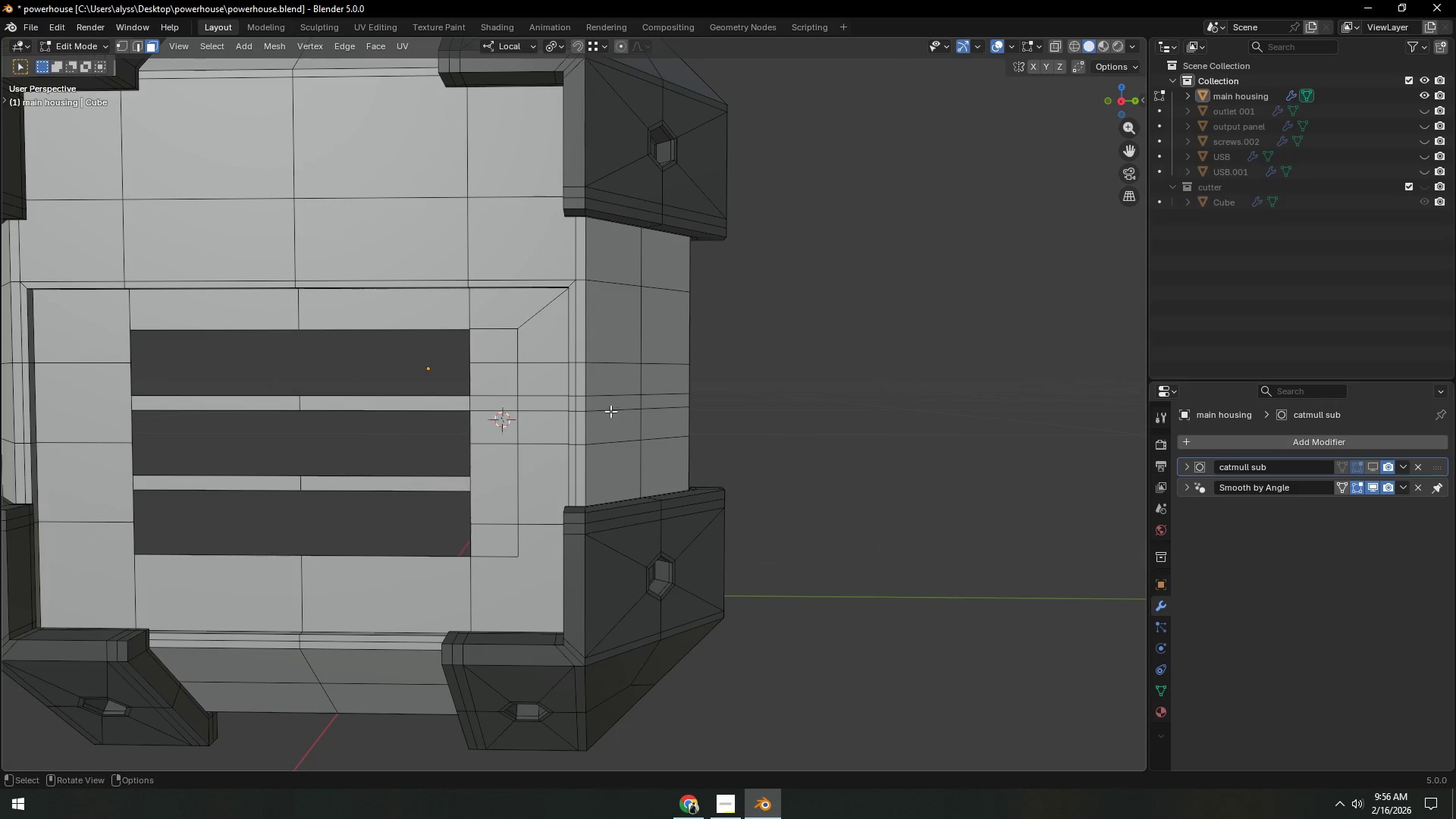 
left_click([610, 411])
 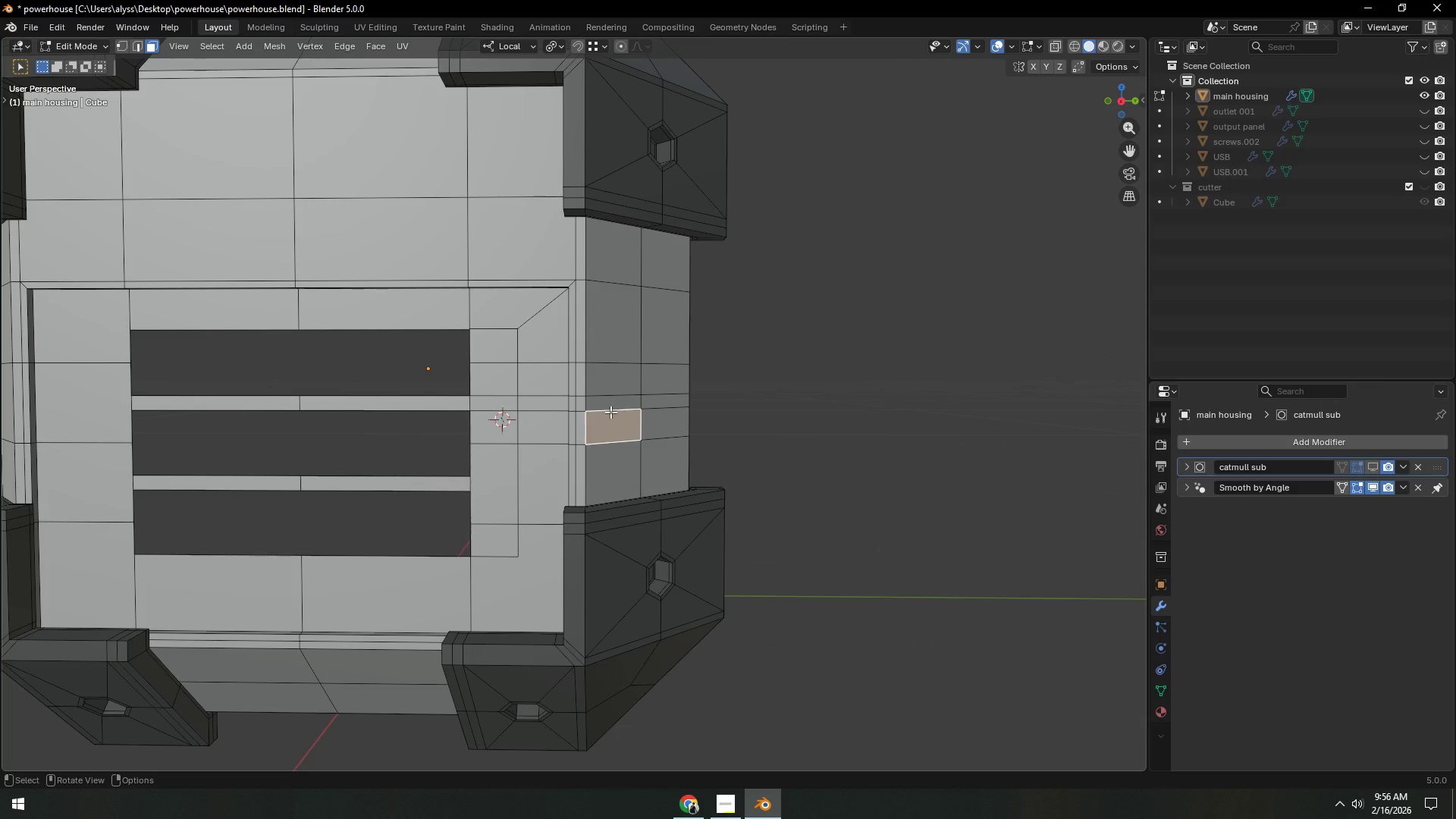 
key(2)
 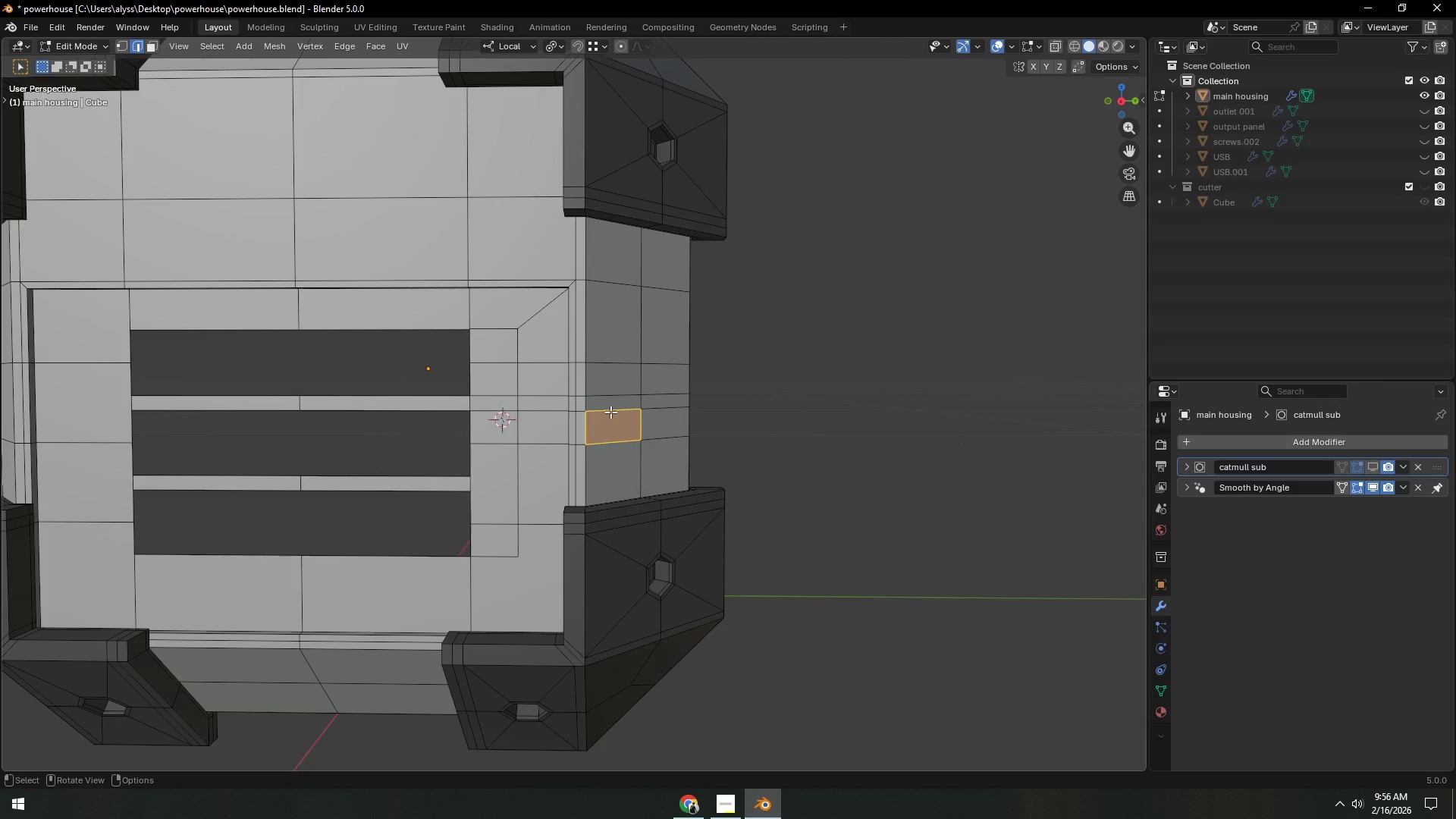 
left_click([610, 412])
 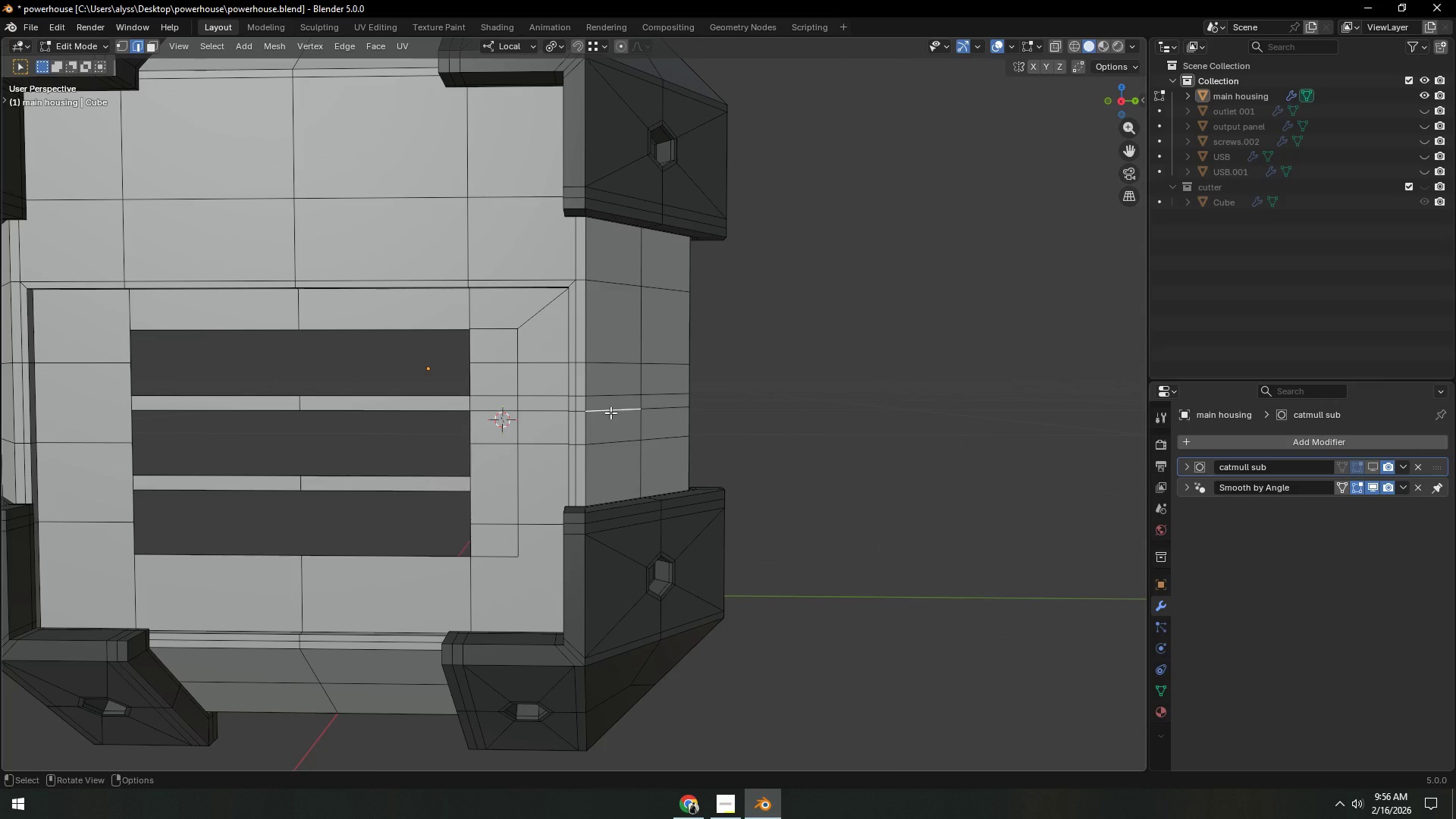 
hold_key(key=AltLeft, duration=1.45)
left_click([610, 413])
 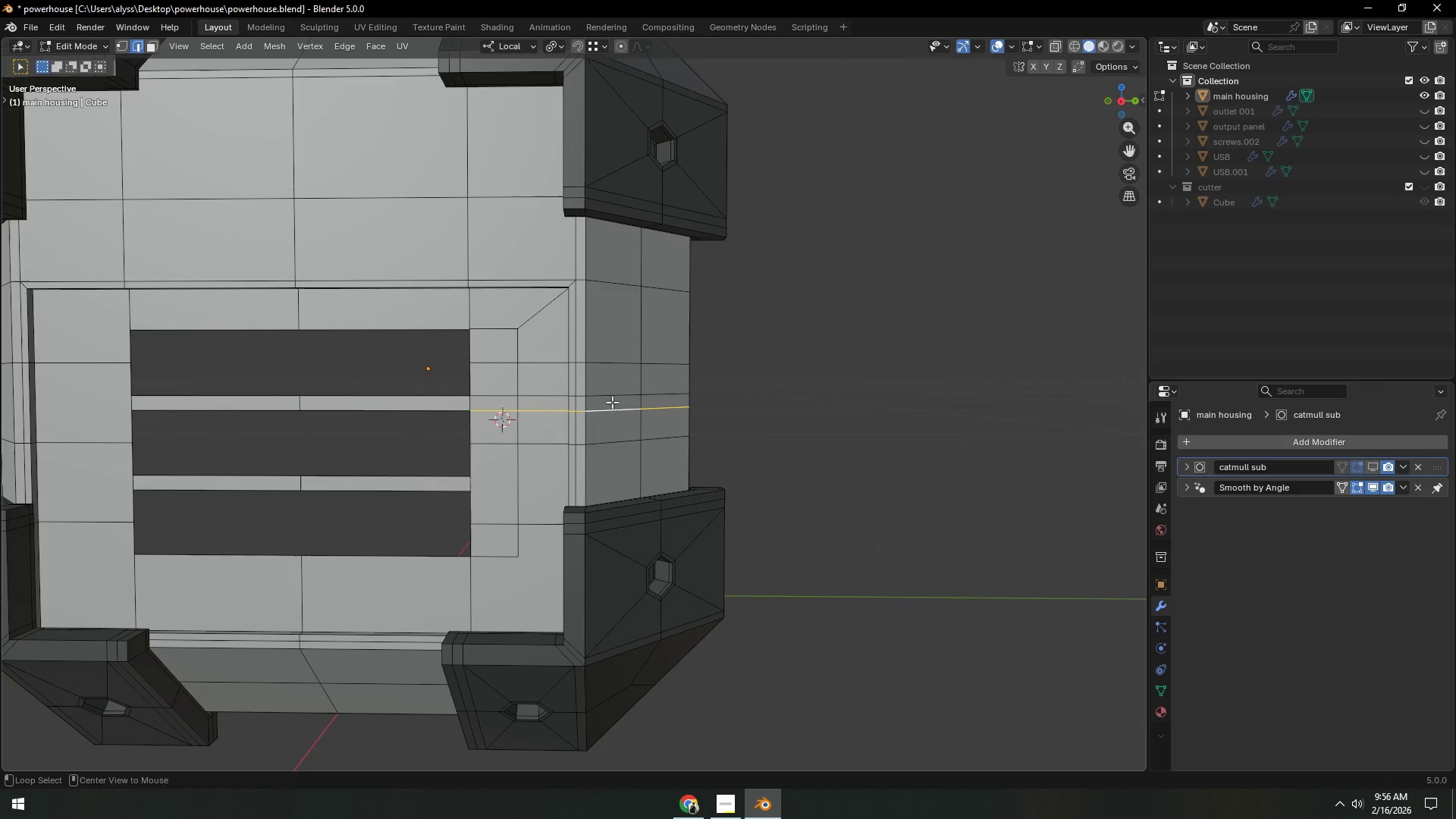 
hold_key(key=ShiftLeft, duration=0.7)
left_click([613, 397])
 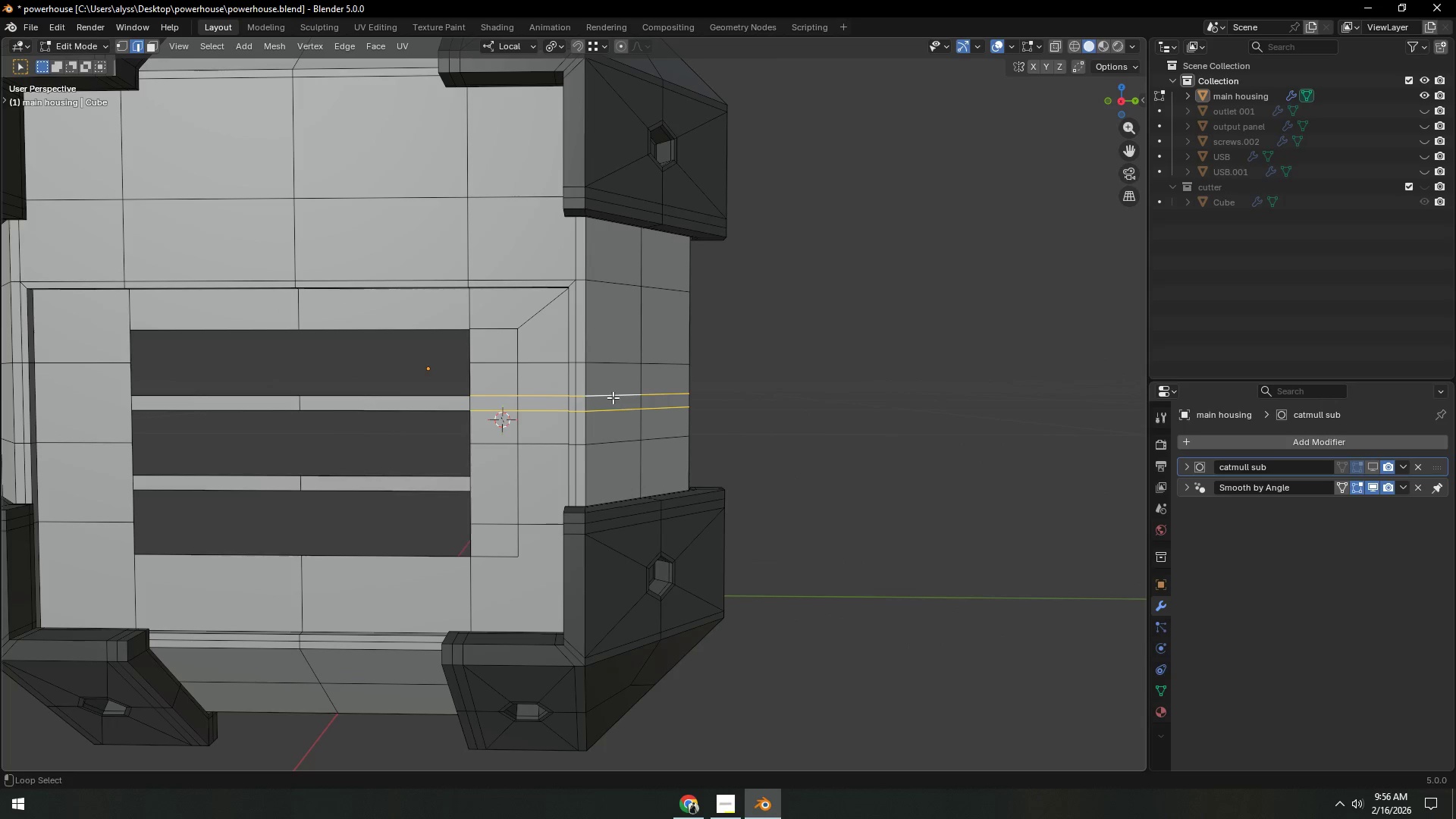 
hold_key(key=ShiftLeft, duration=3.83)
 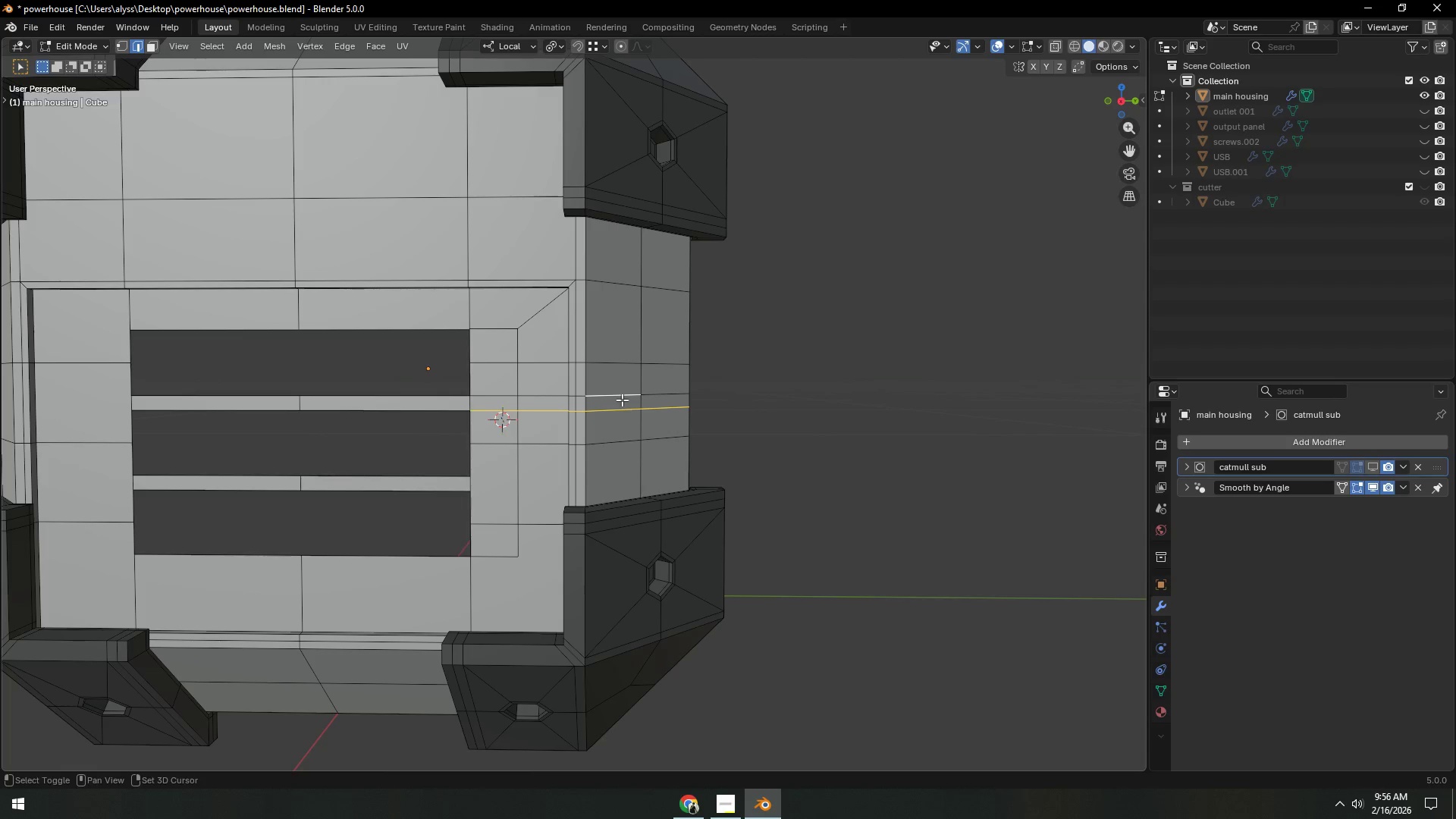 
key(Control+Z)
 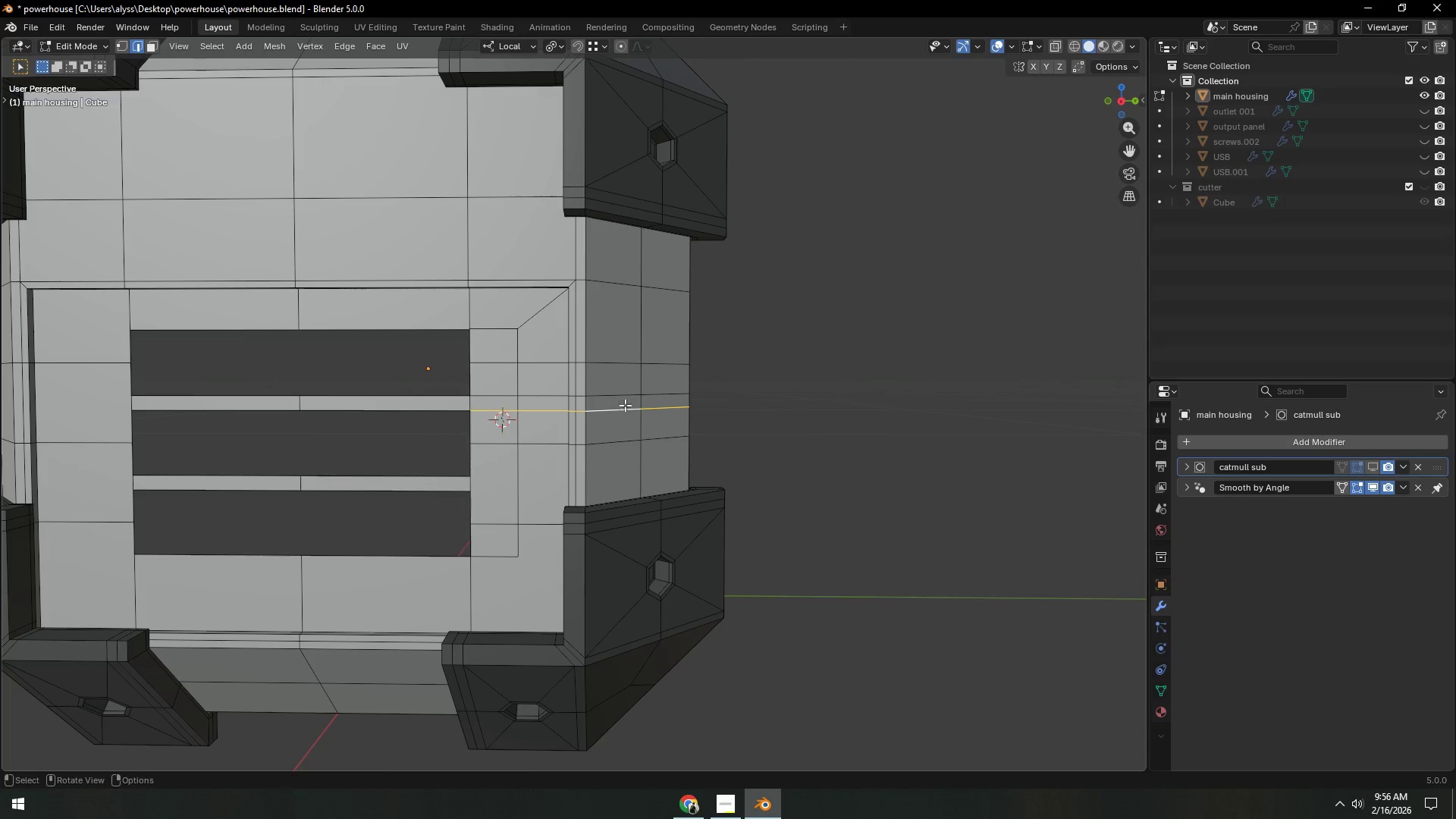 
key(Control+ControlLeft)
 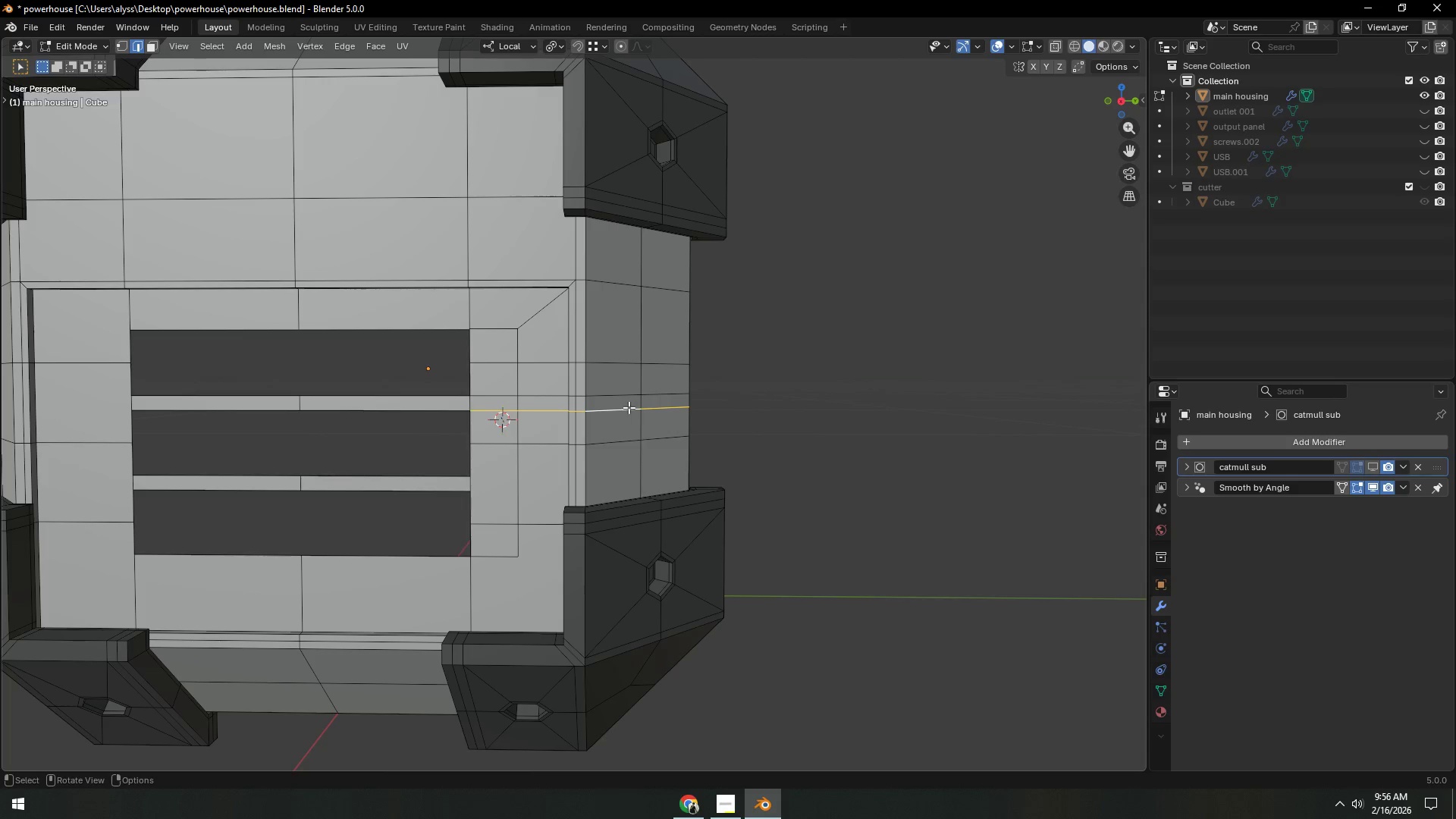 
hold_key(key=ShiftLeft, duration=1.51)
left_click([622, 400])
 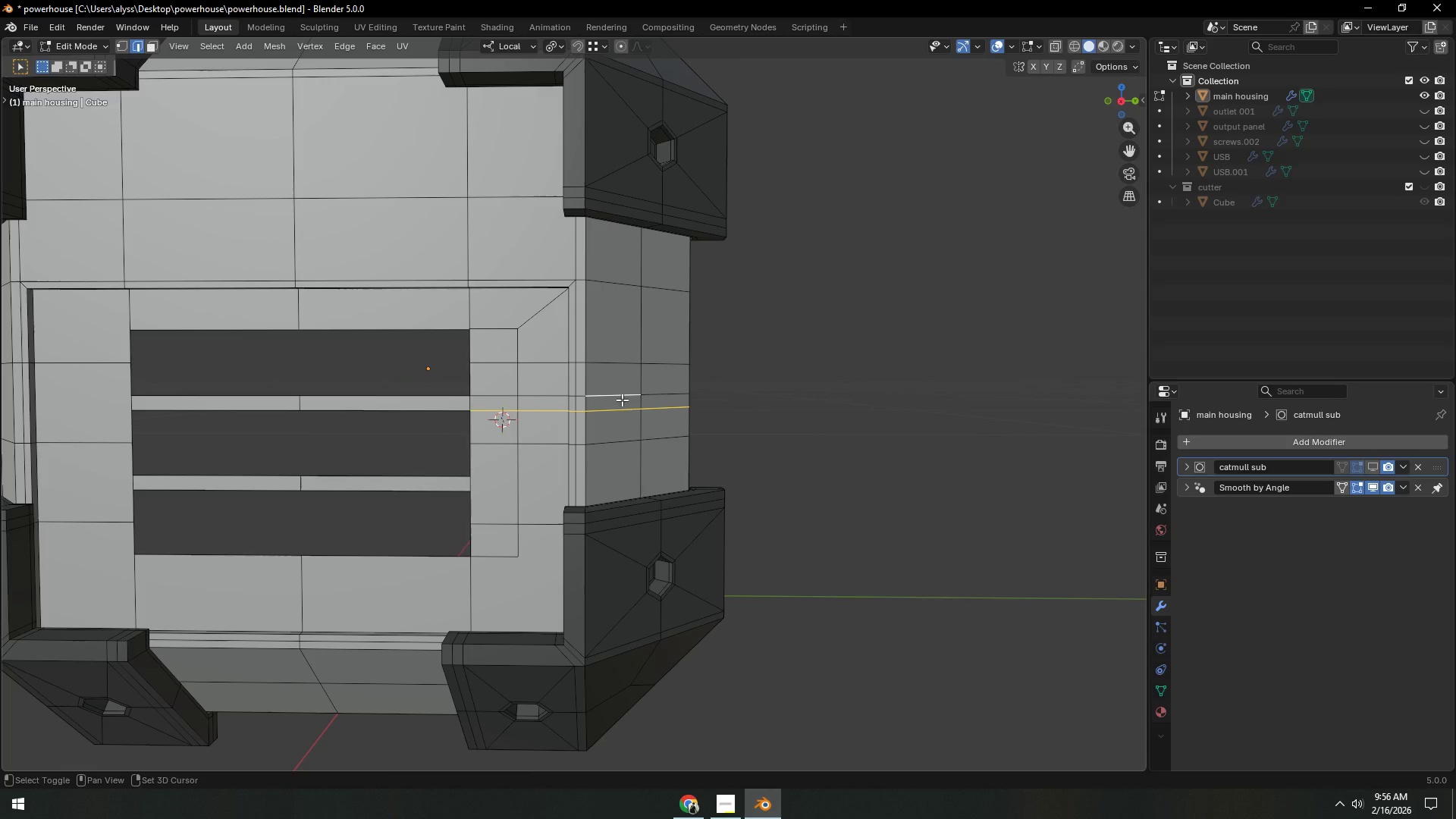 
left_click([622, 400])
 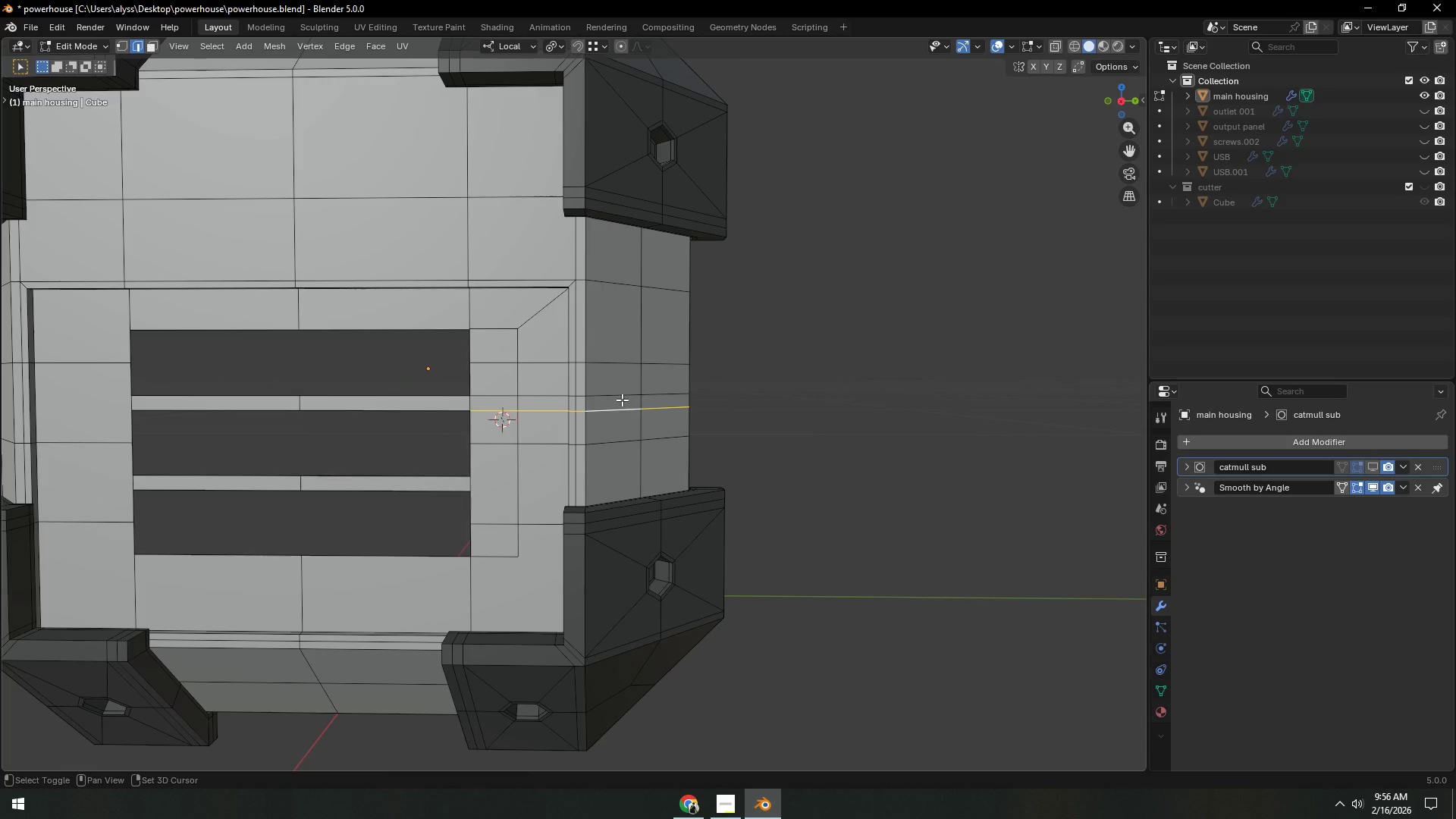 
hold_key(key=ShiftLeft, duration=0.84)
hold_key(key=AltLeft, duration=0.48)
left_click([622, 400])
 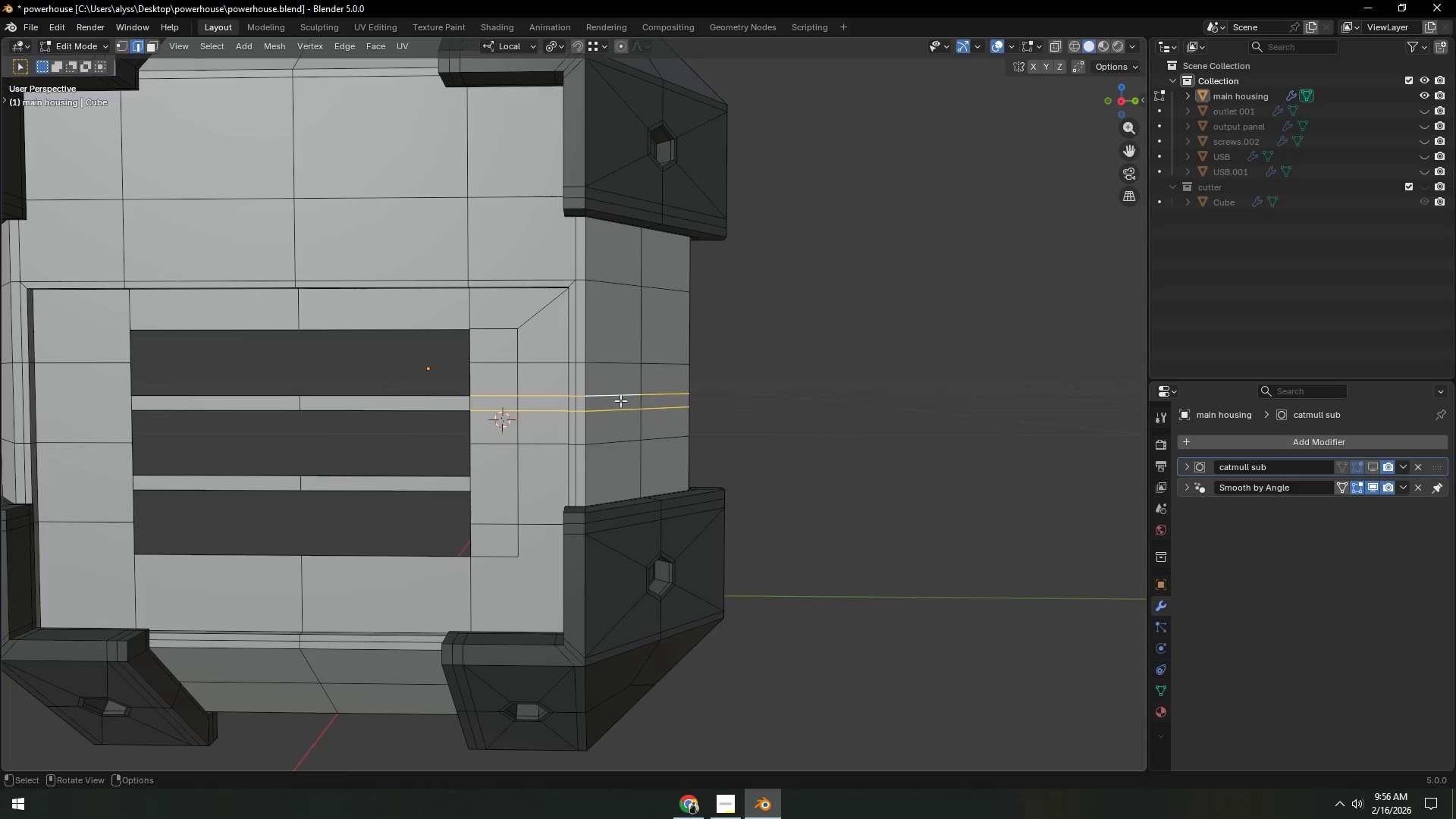 
key(Control+X)
 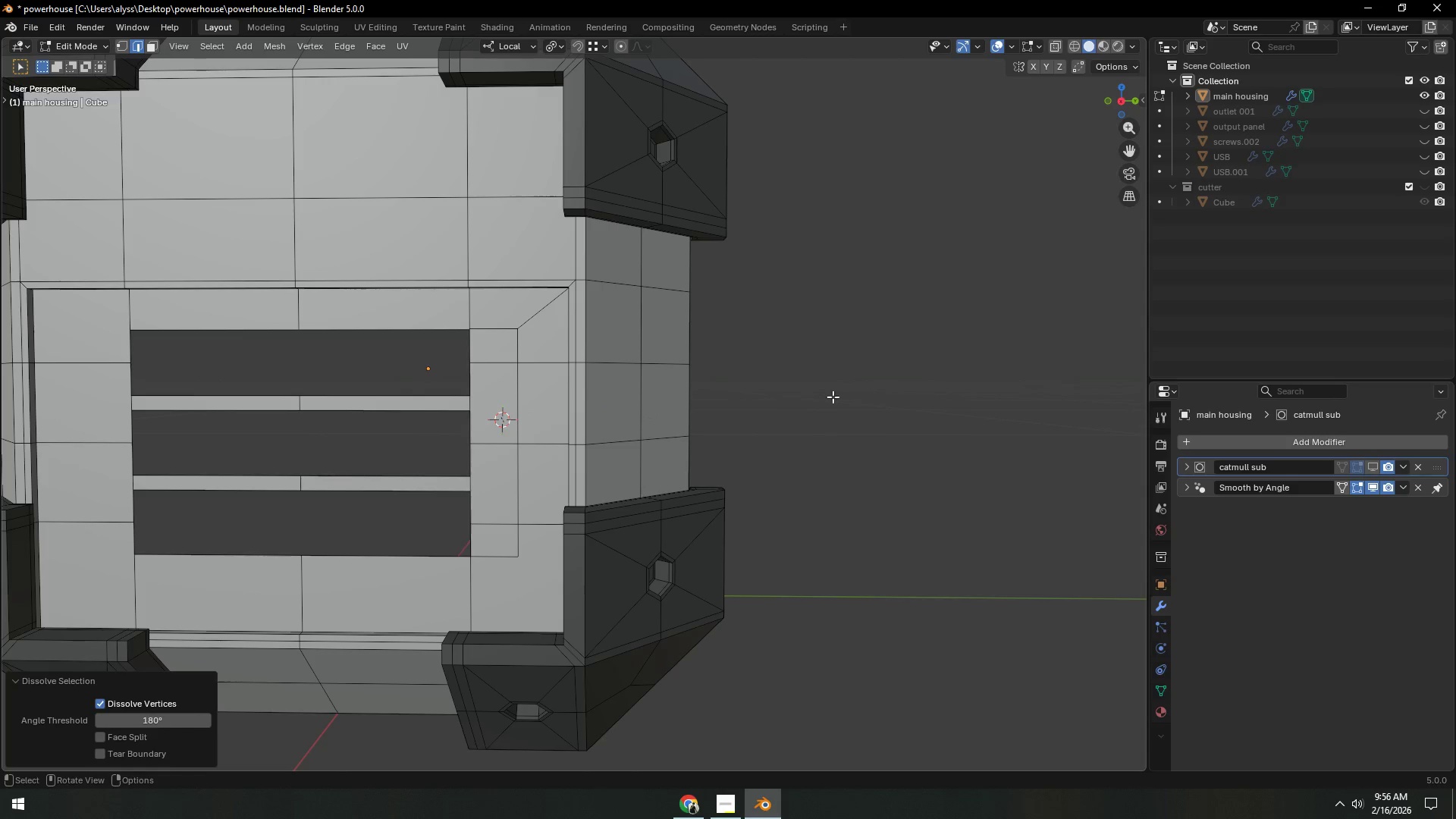 
left_click([835, 397])
 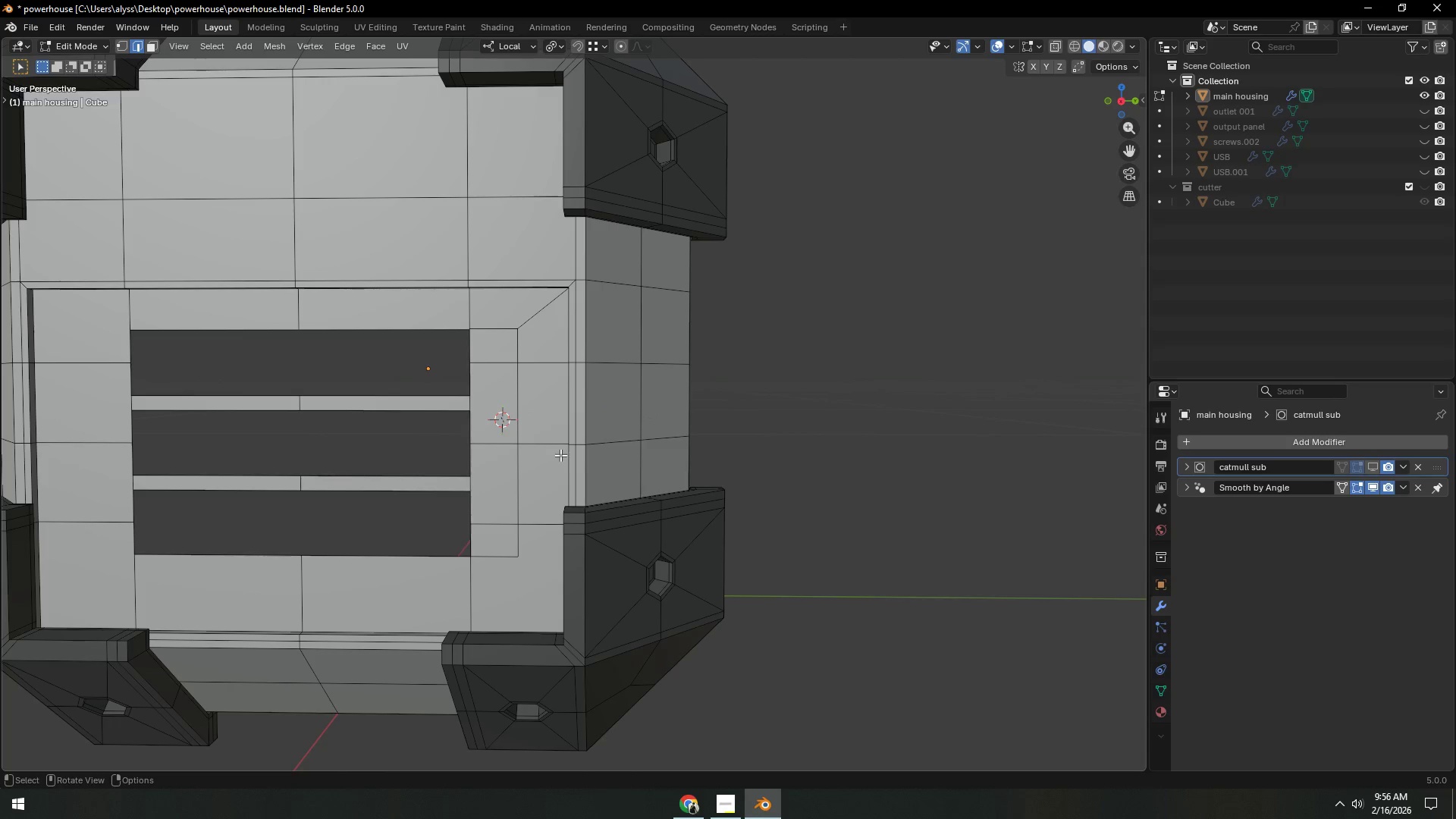 
key(Shift+ShiftLeft)
 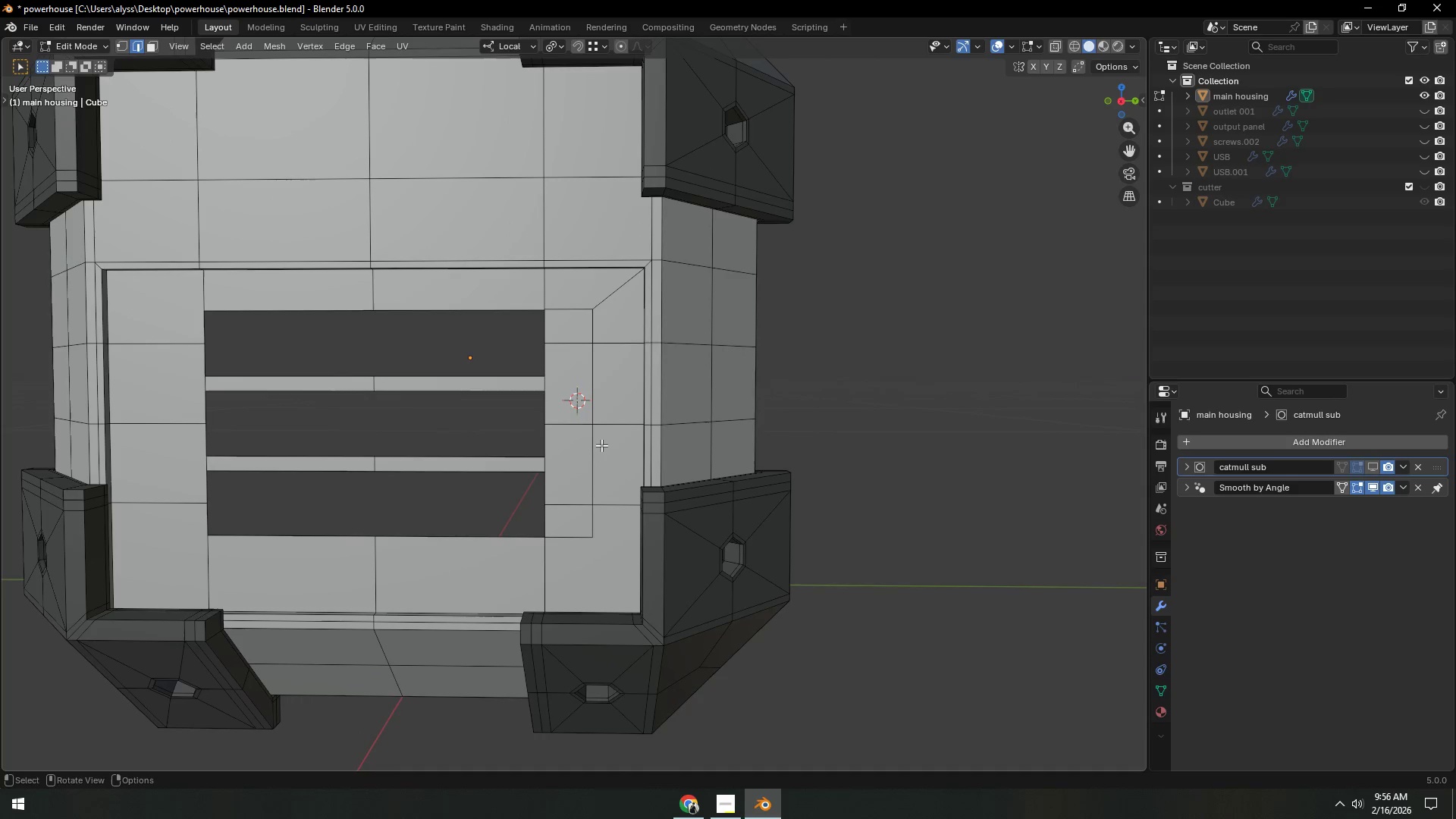 
key(1)
 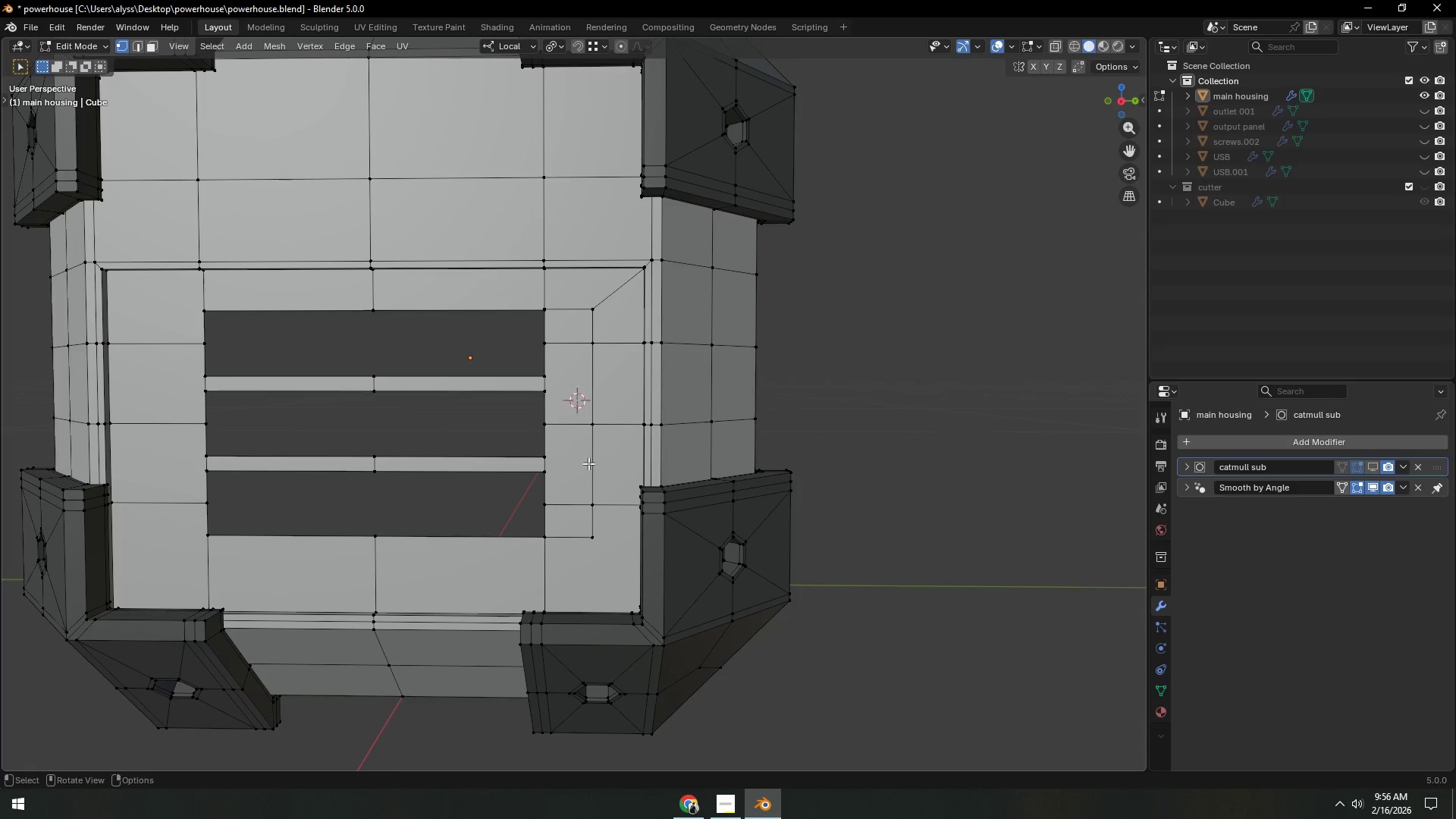 
hold_key(key=ShiftLeft, duration=0.39)
 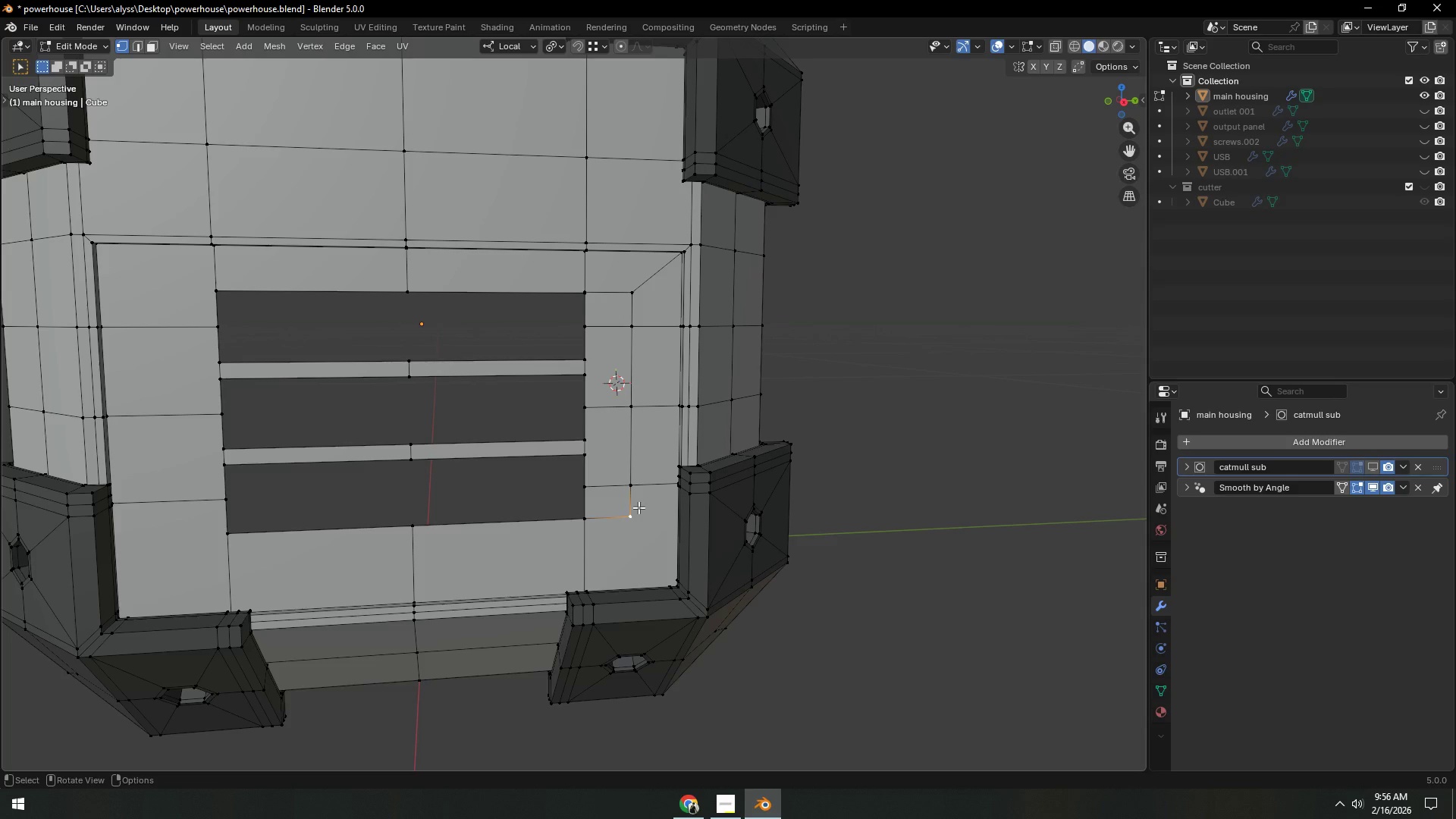 
key(3)
 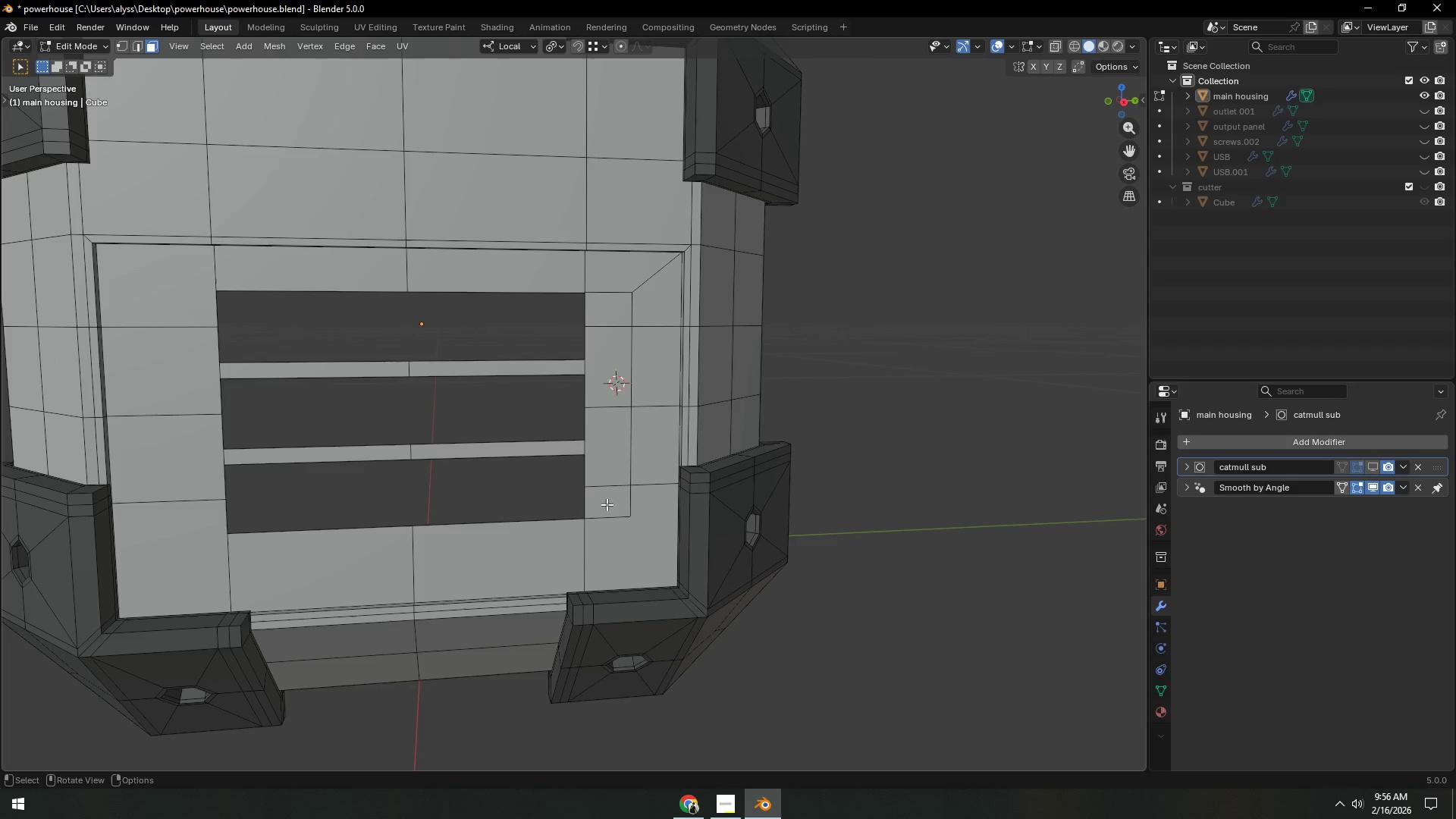 
left_click([605, 504])
 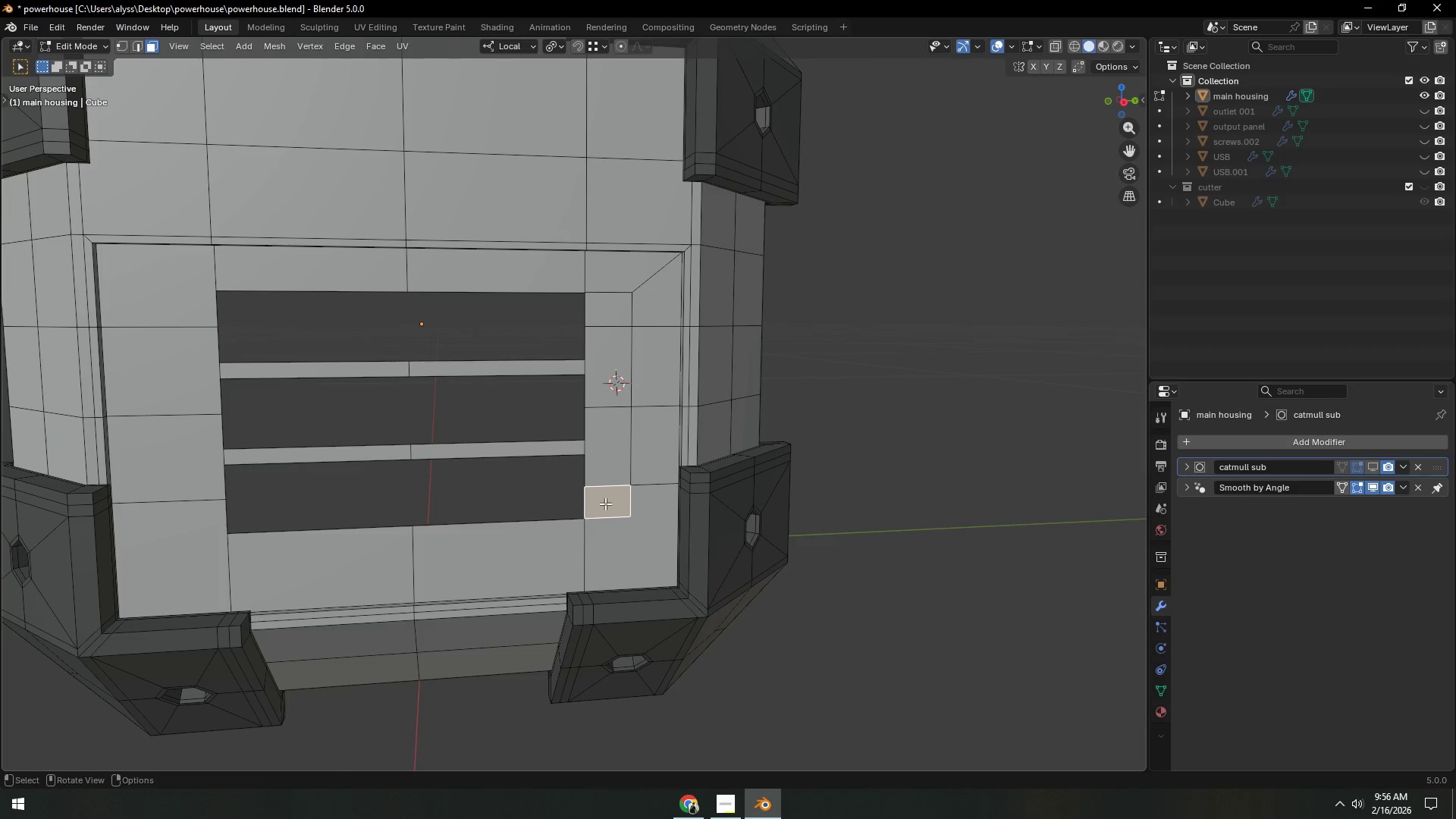 
hold_key(key=ShiftLeft, duration=1.53)
double_click([605, 455])
 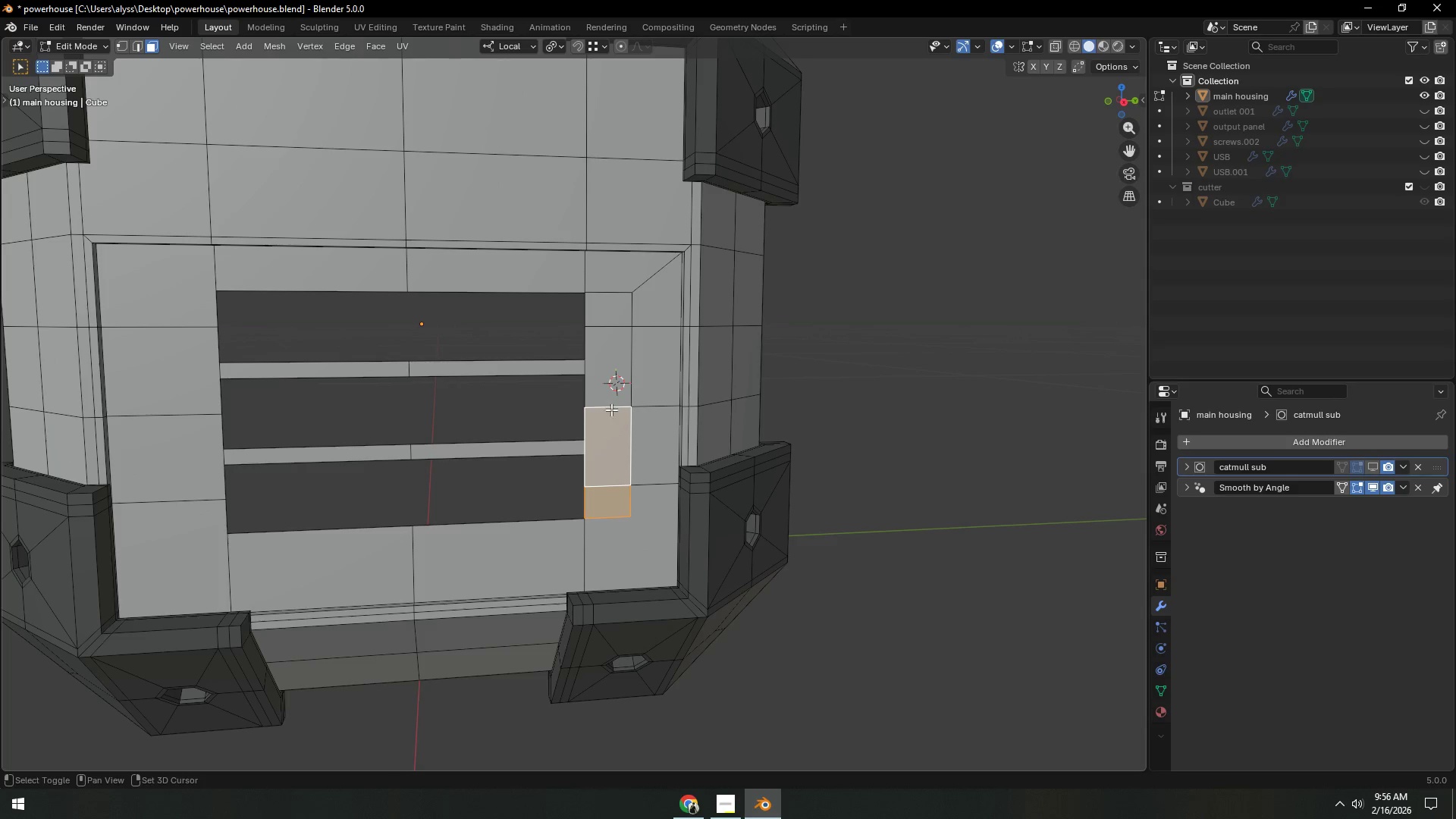 
triple_click([611, 392])
 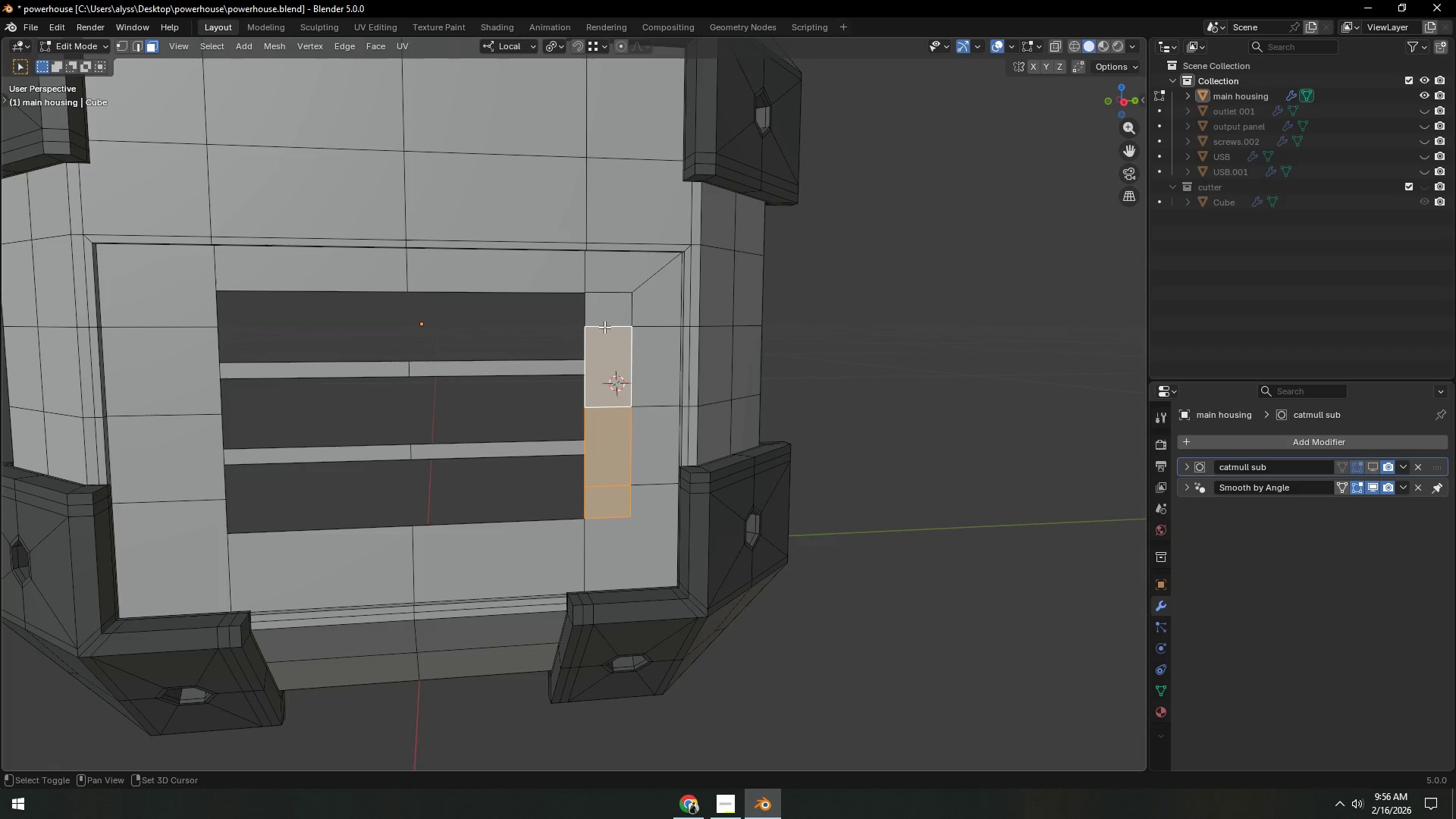 
triple_click([604, 317])
 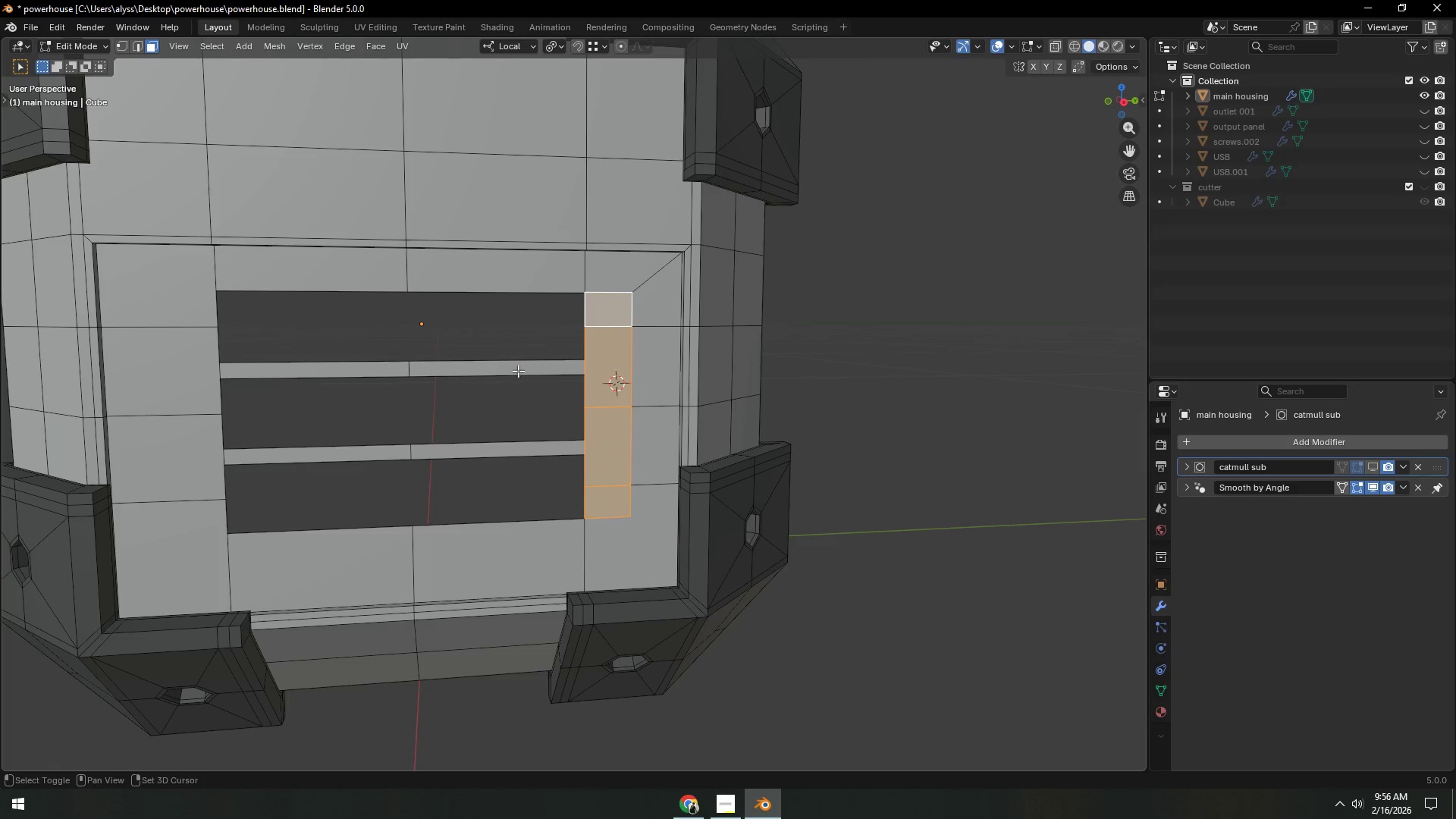 
hold_key(key=ShiftLeft, duration=1.52)
left_click([504, 373])
 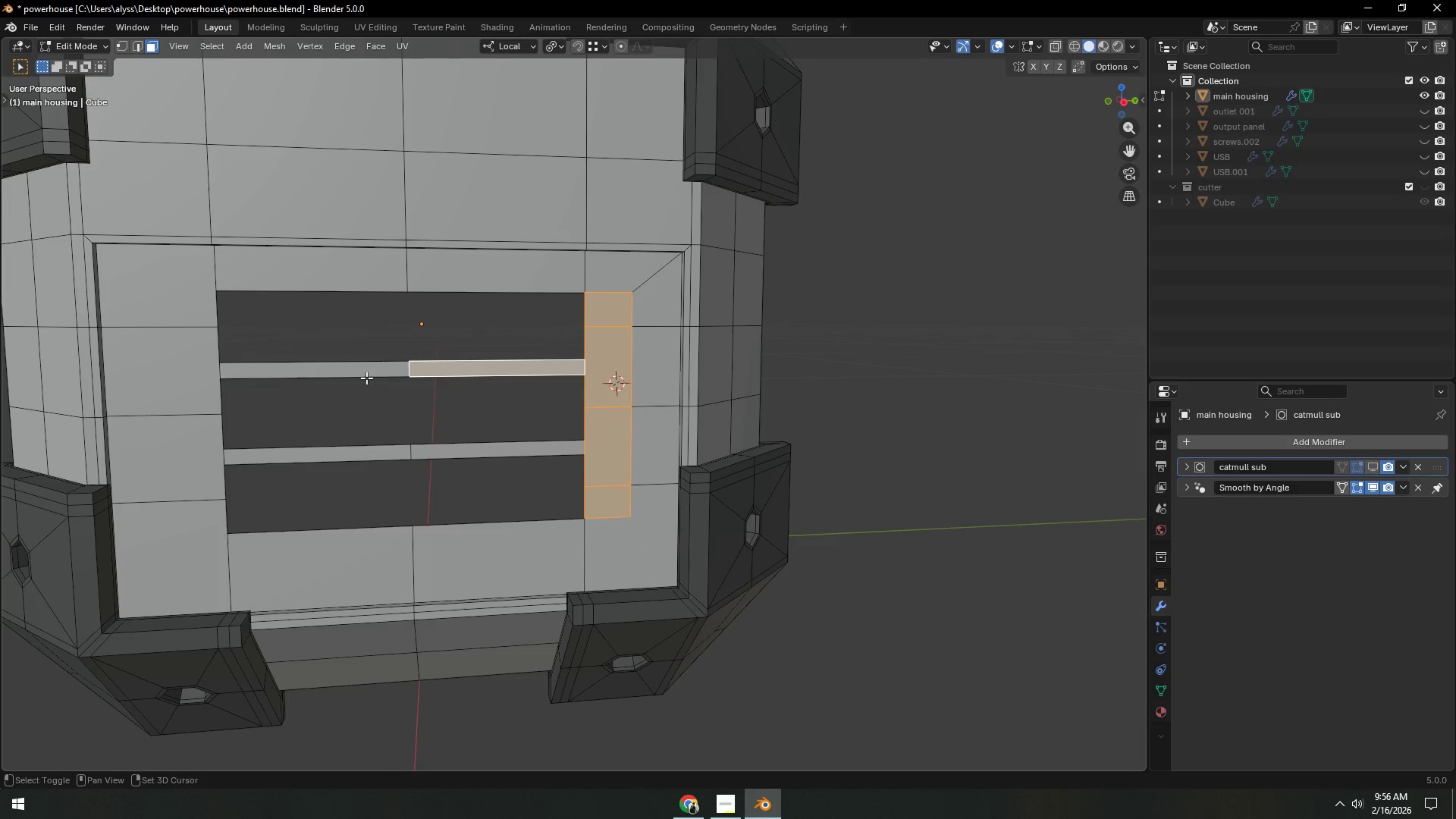 
double_click([362, 376])
 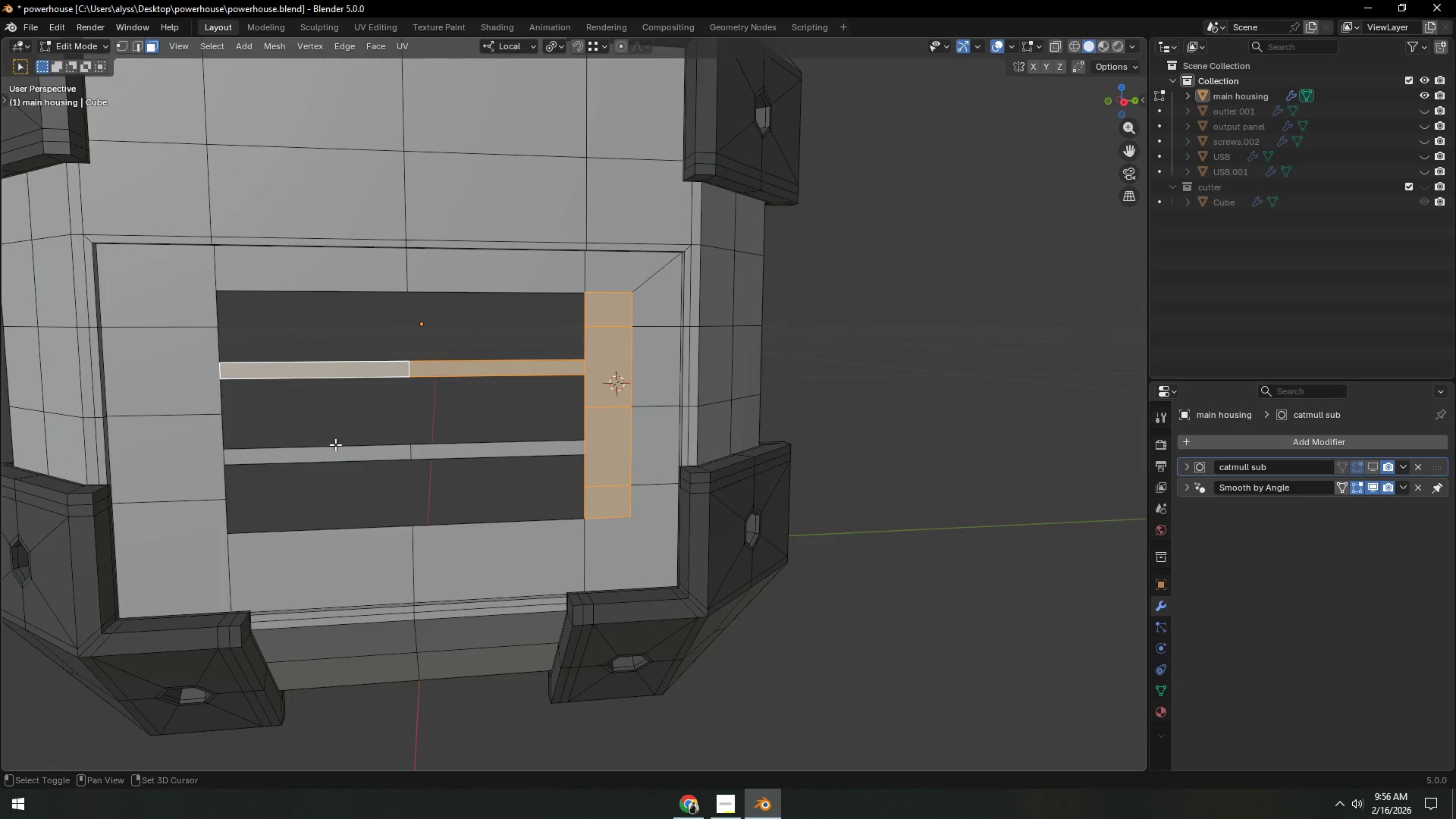 
hold_key(key=ShiftLeft, duration=1.19)
left_click([328, 457])
 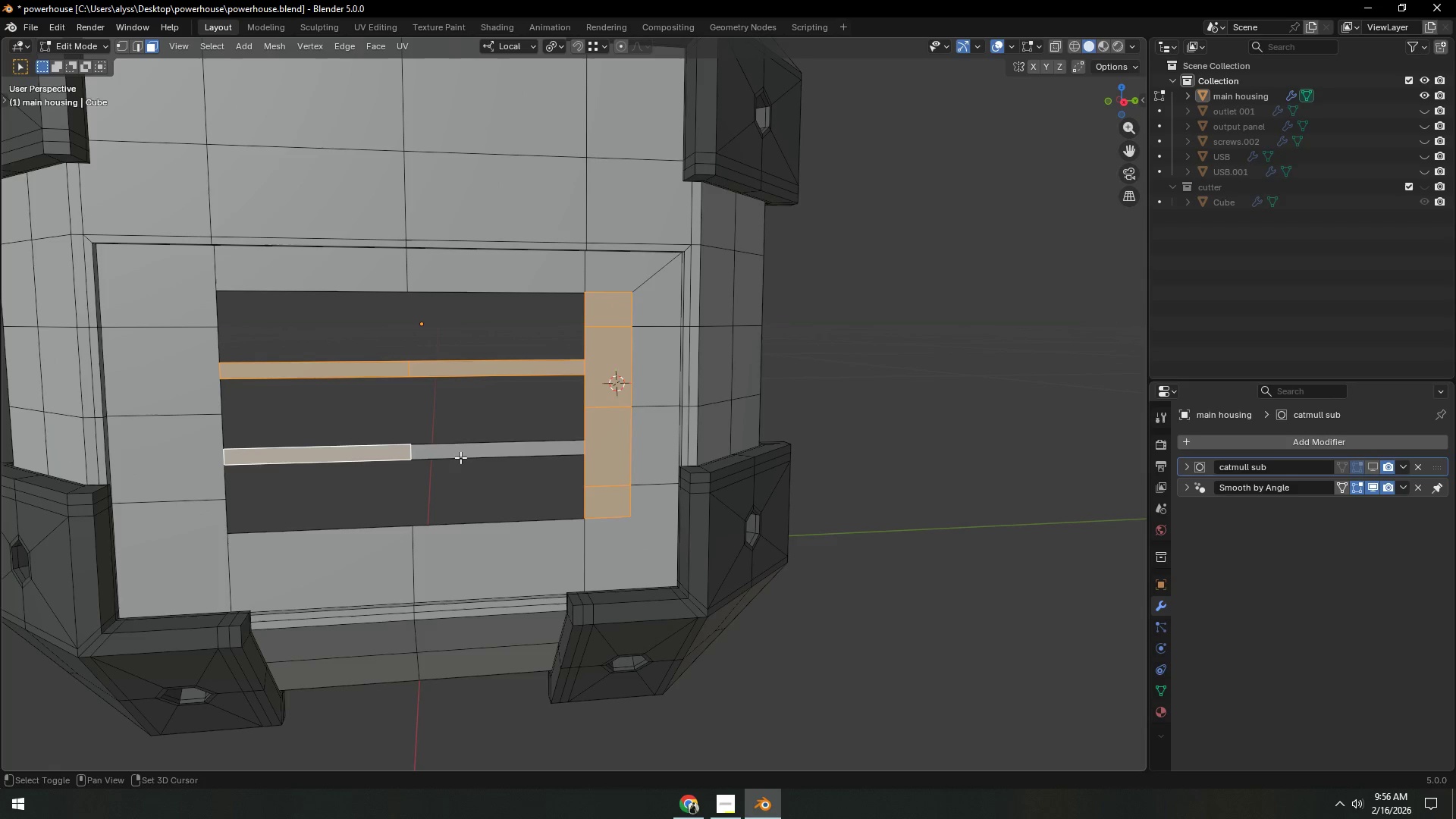 
left_click([461, 457])
 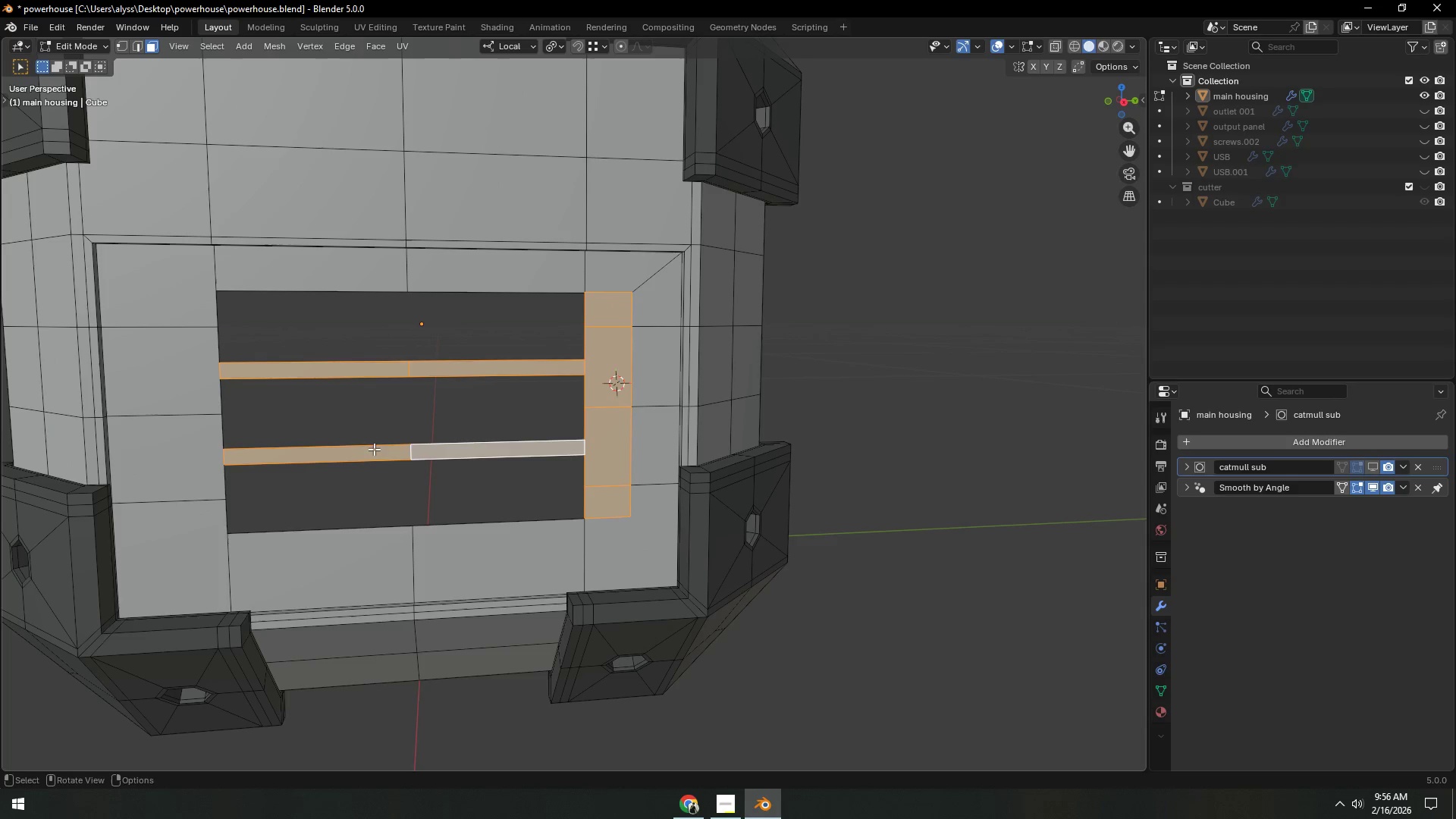 
key(X)
 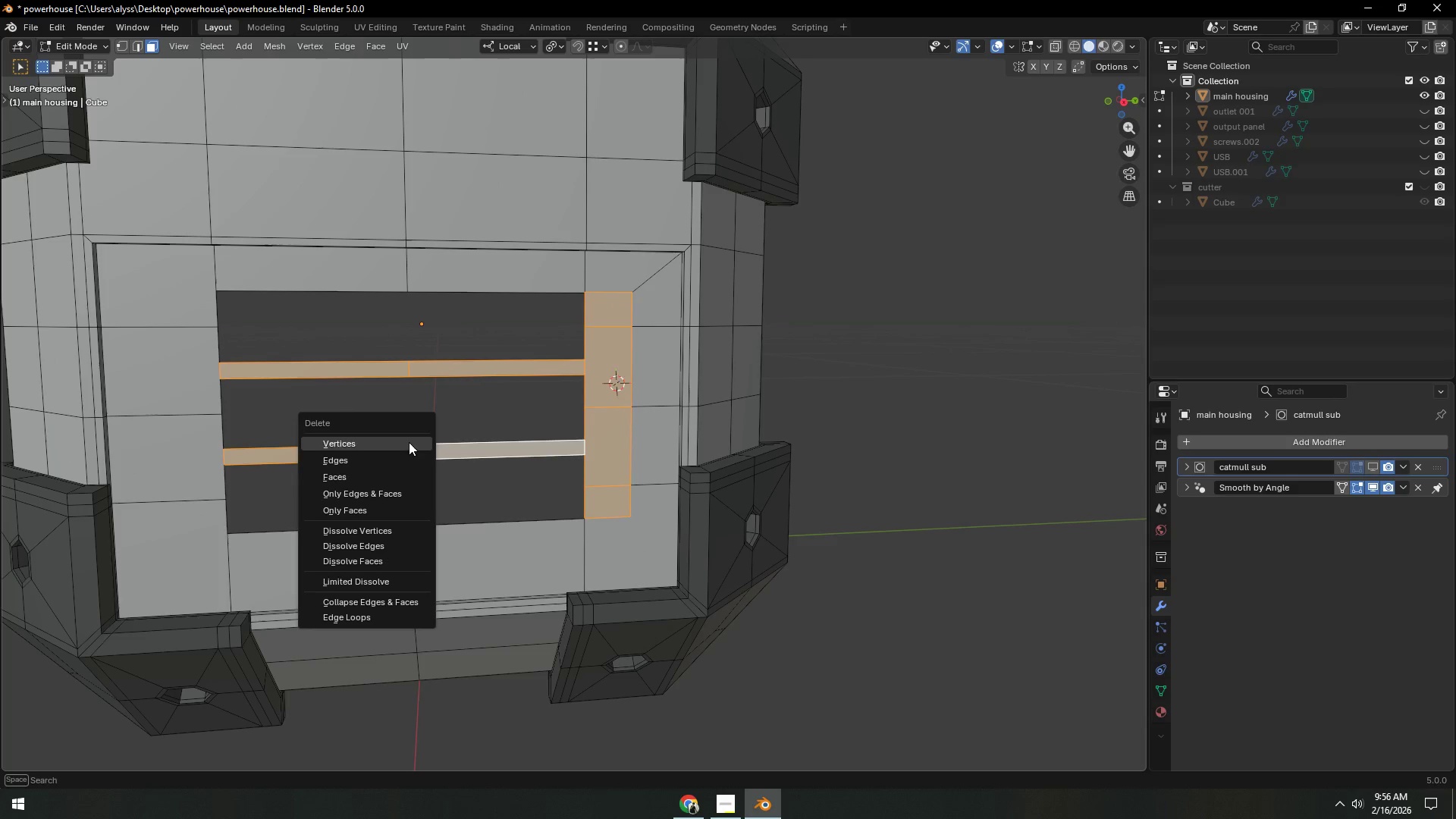 
left_click([409, 442])
 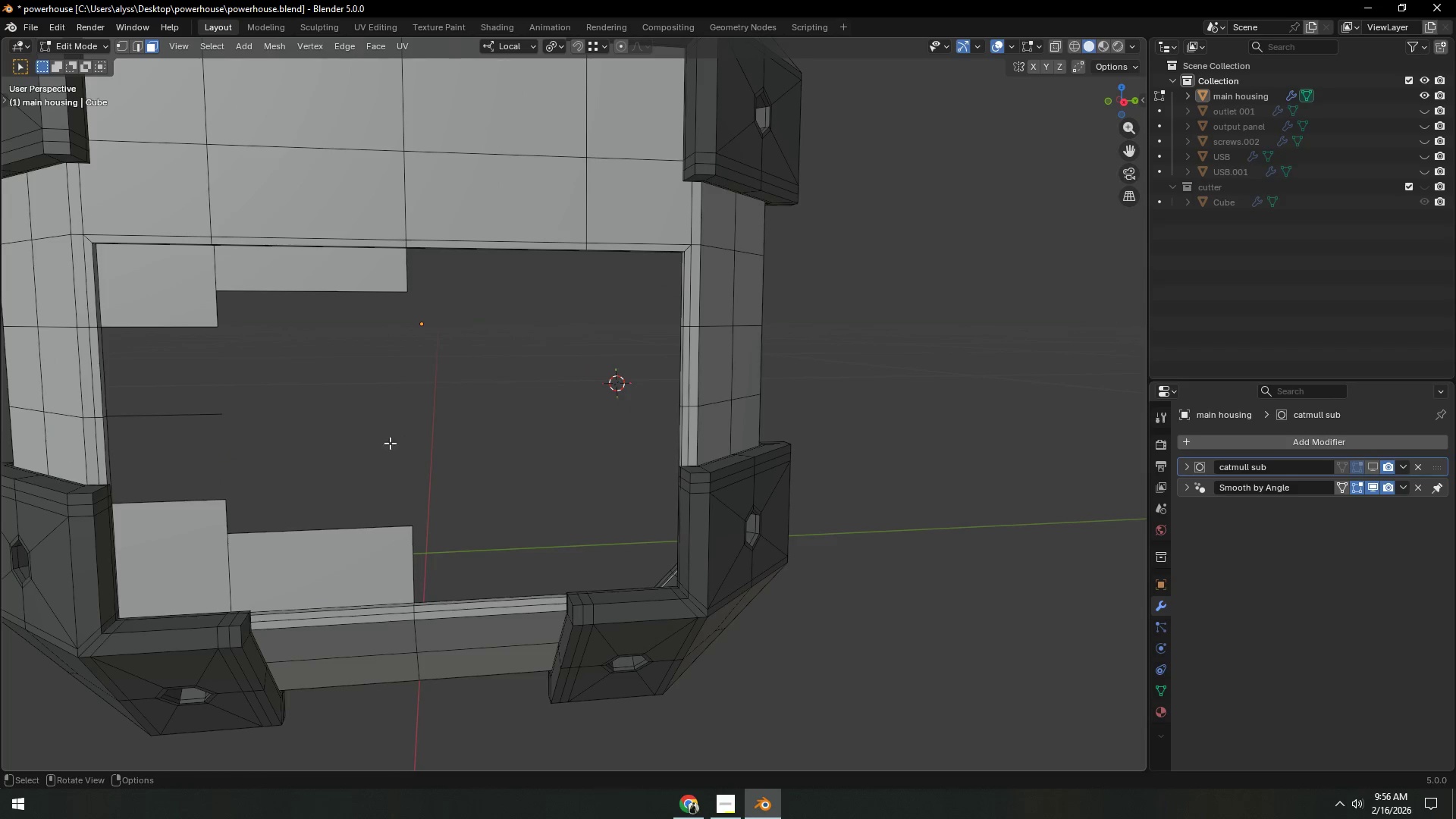 
key(Shift+ShiftLeft)
 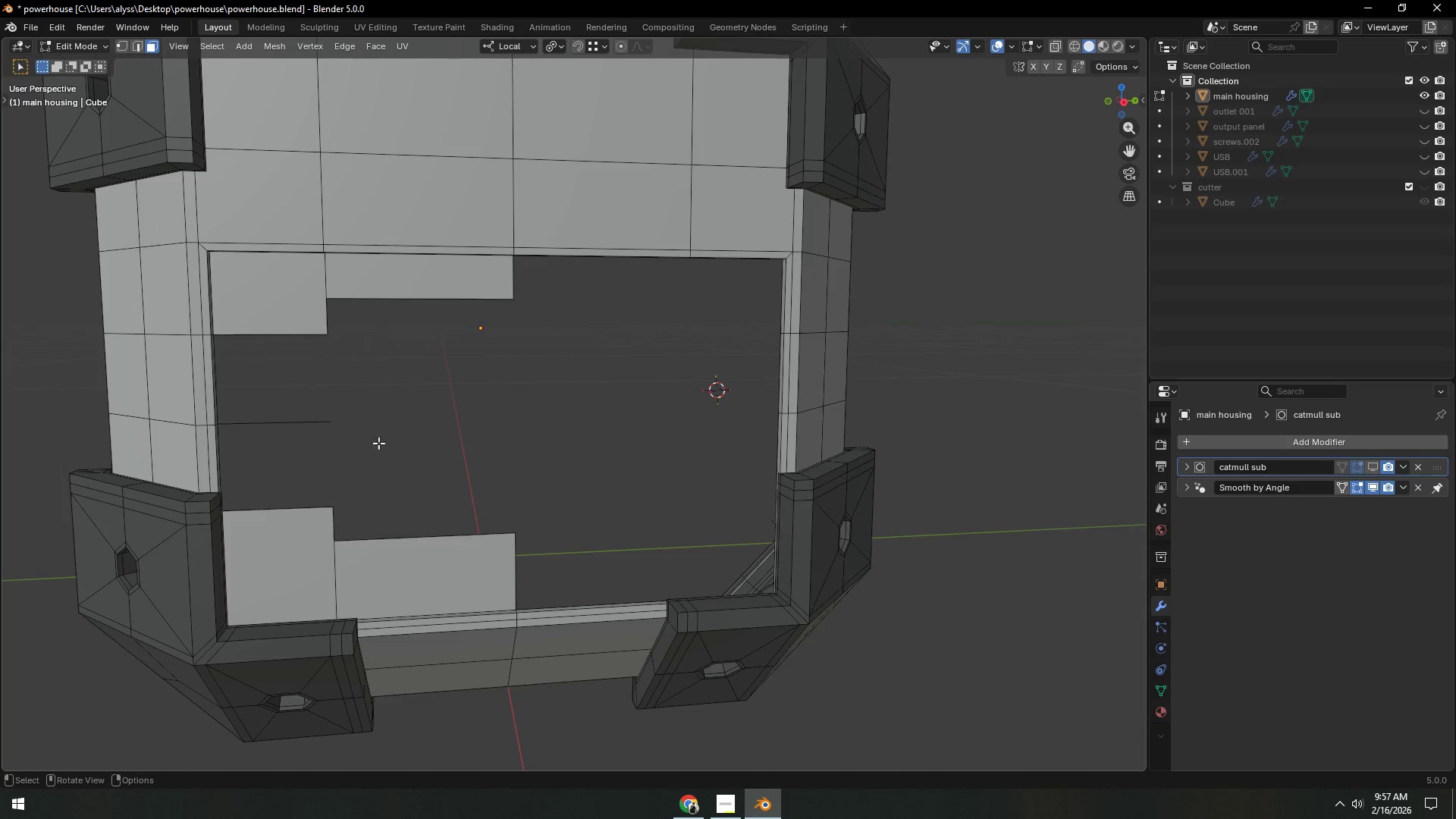 
key(1)
 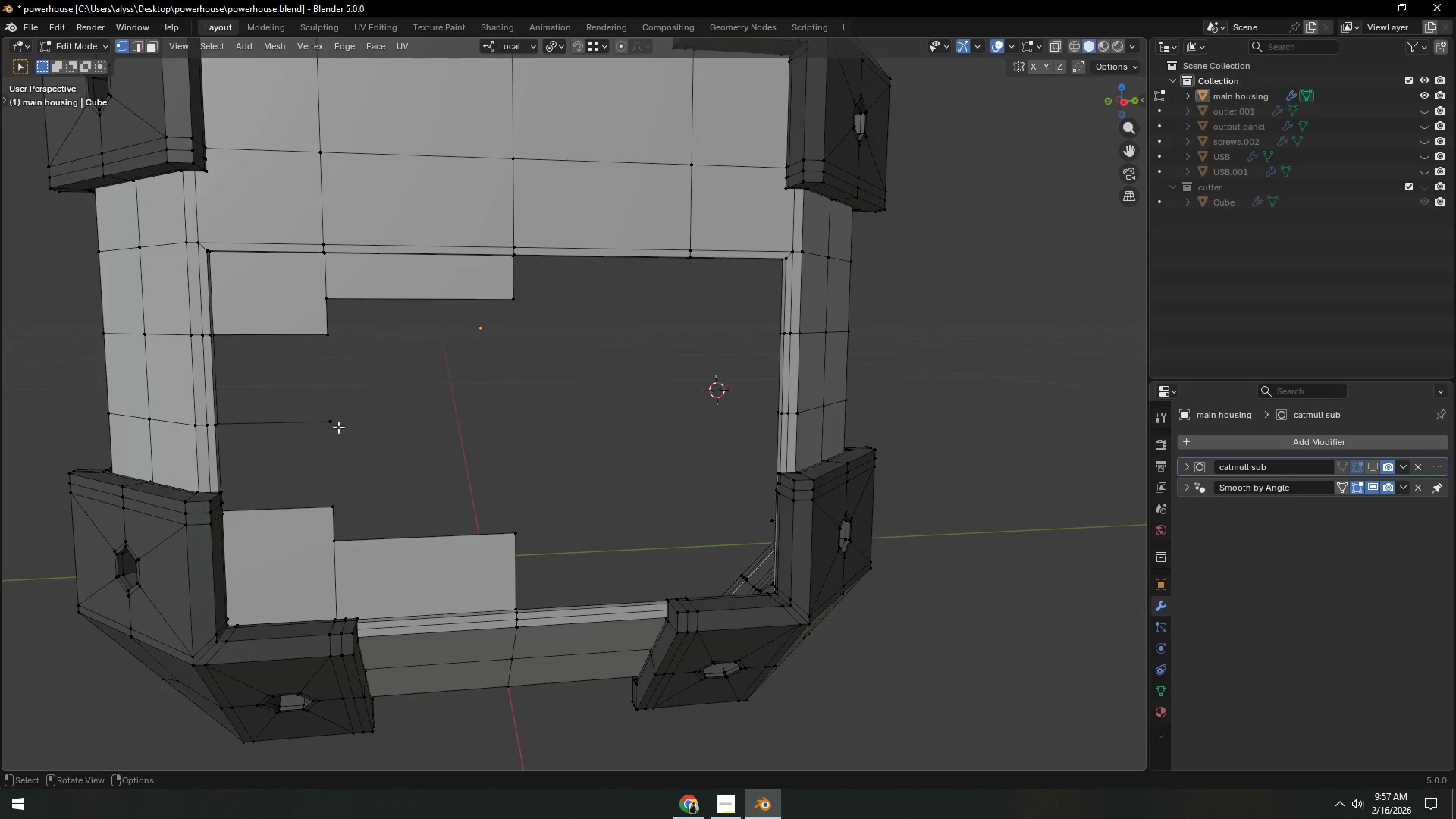 
left_click([337, 425])
 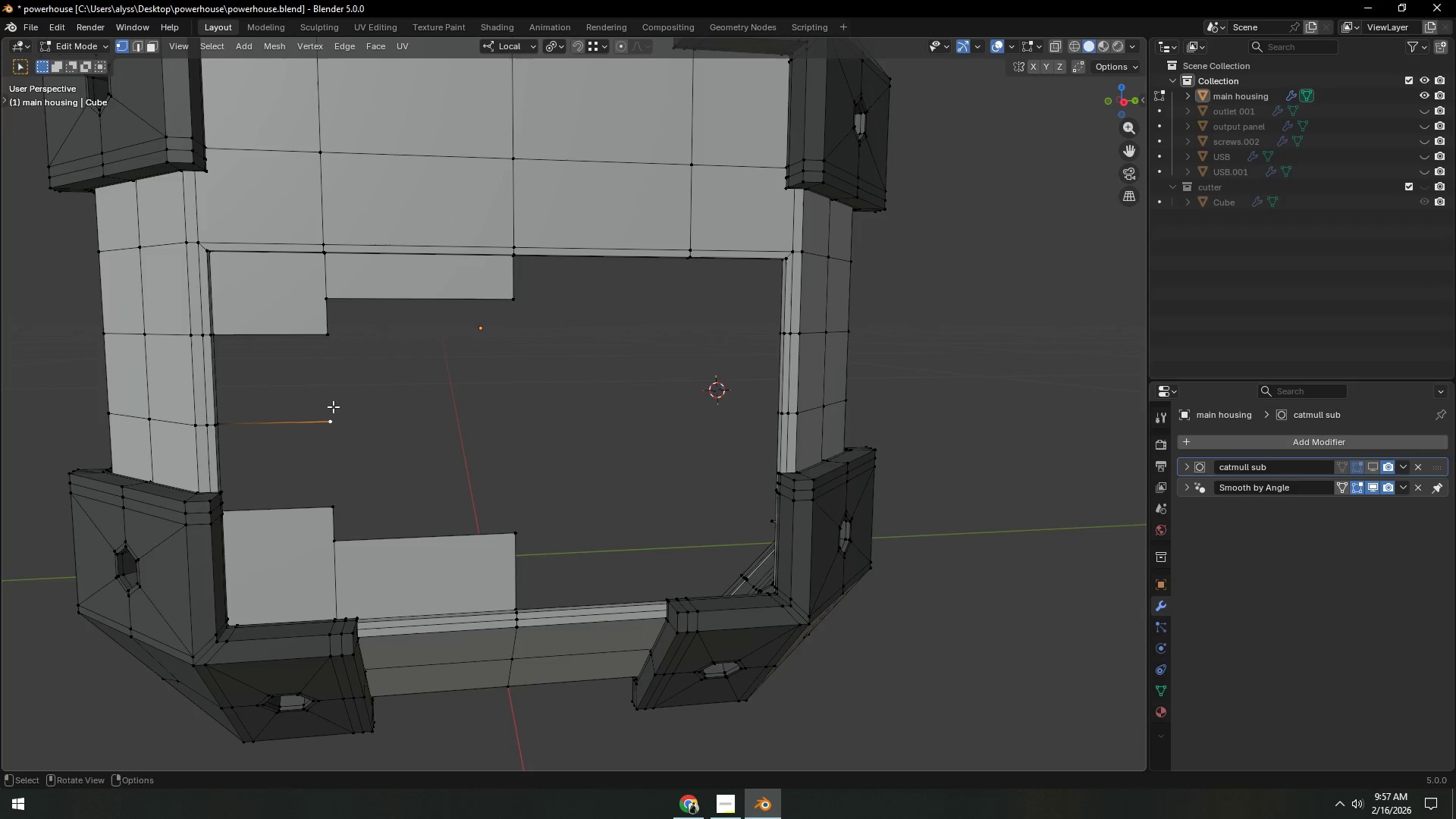 
hold_key(key=ShiftLeft, duration=1.5)
left_click([313, 346])
 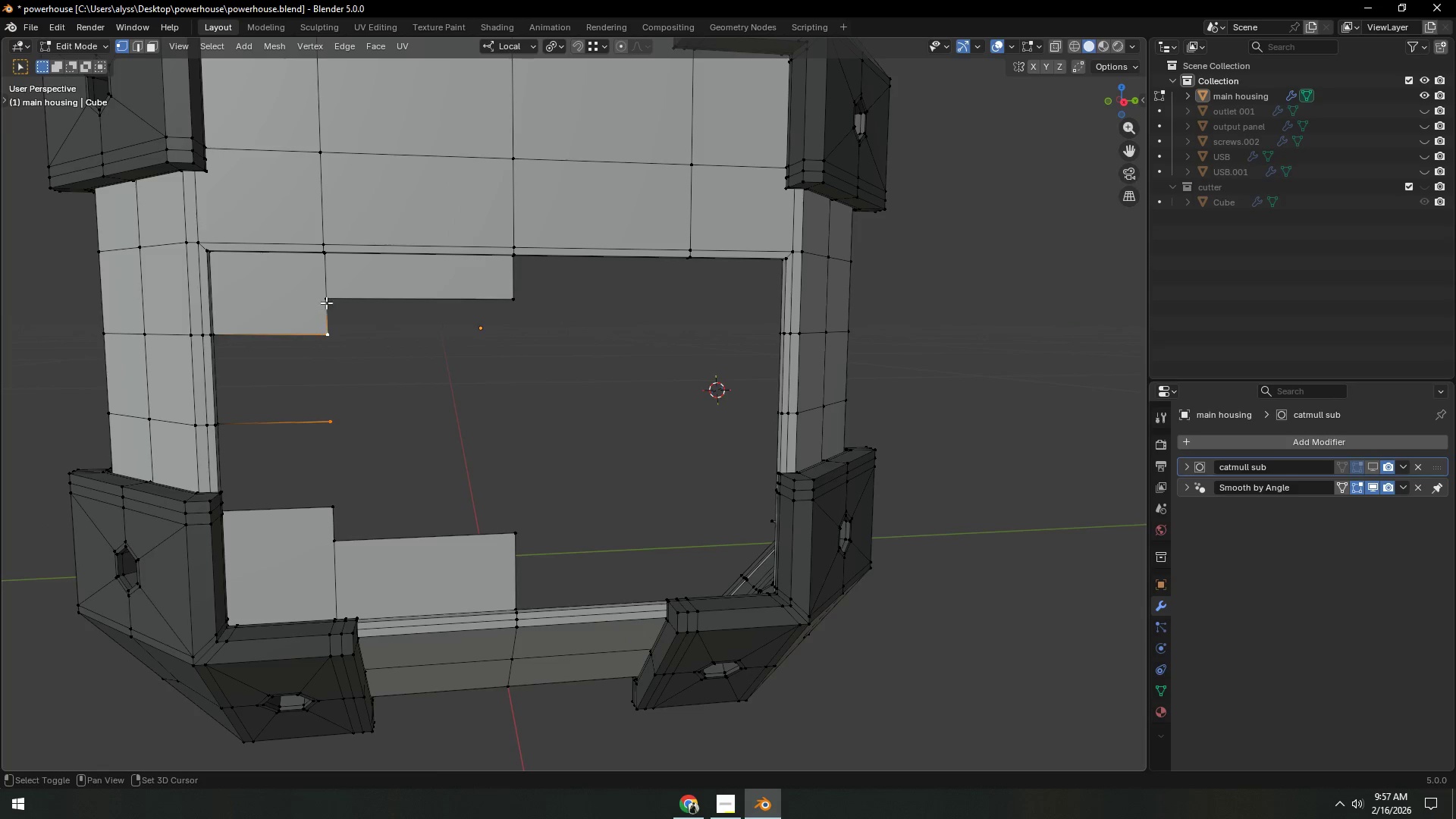 
double_click([326, 303])
 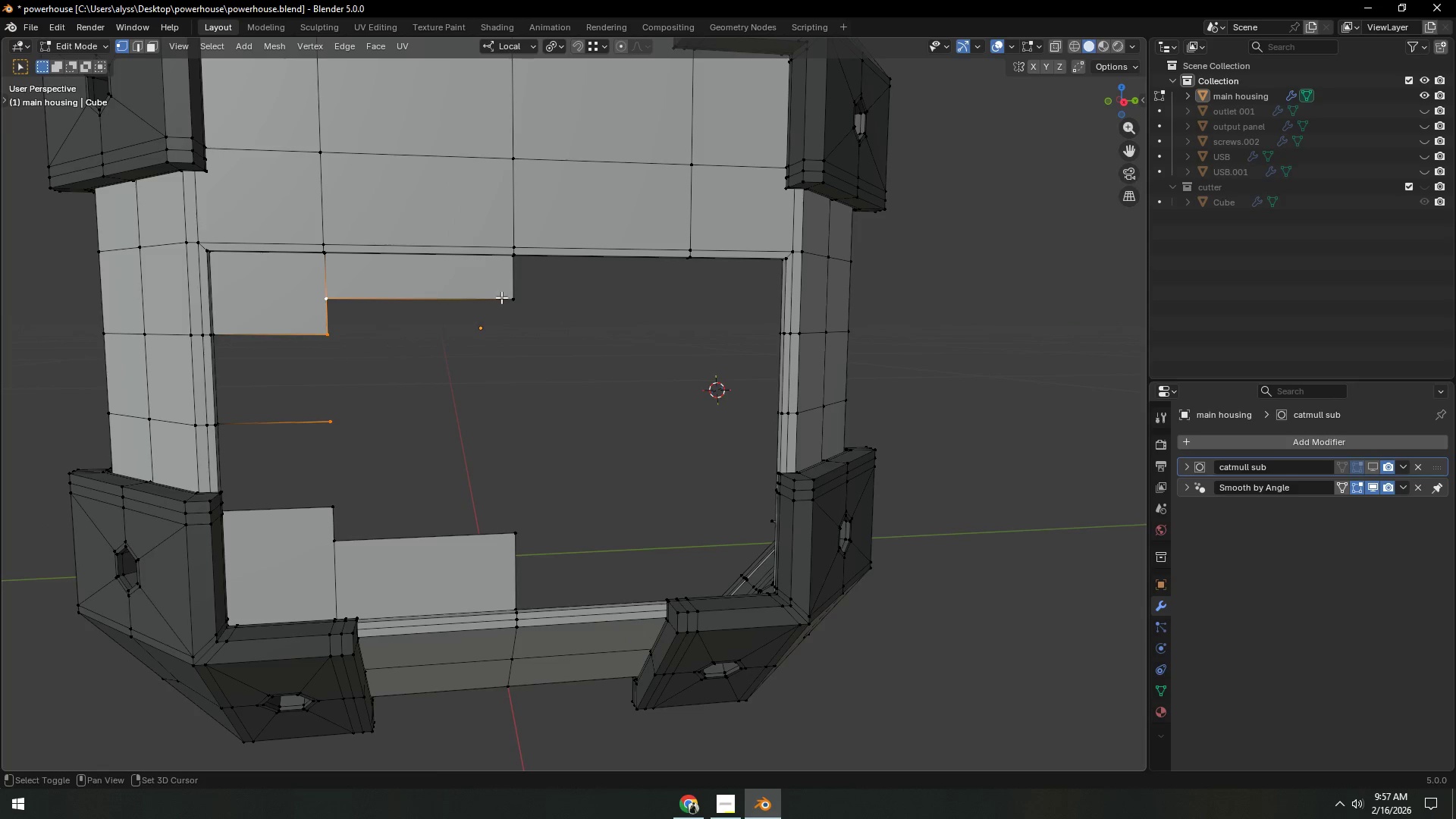 
triple_click([504, 296])
 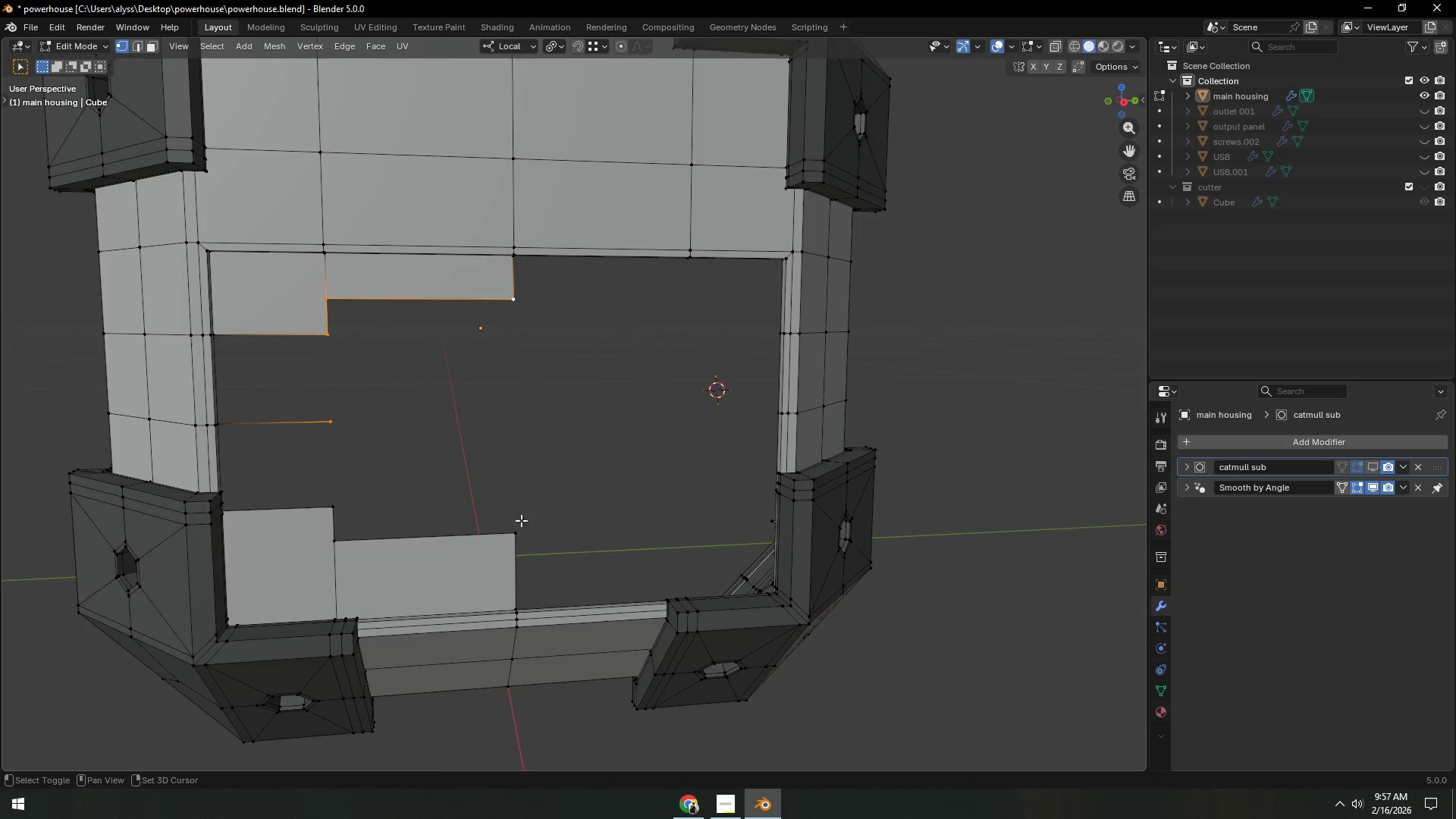 
hold_key(key=ShiftLeft, duration=1.23)
left_click([509, 528])
 